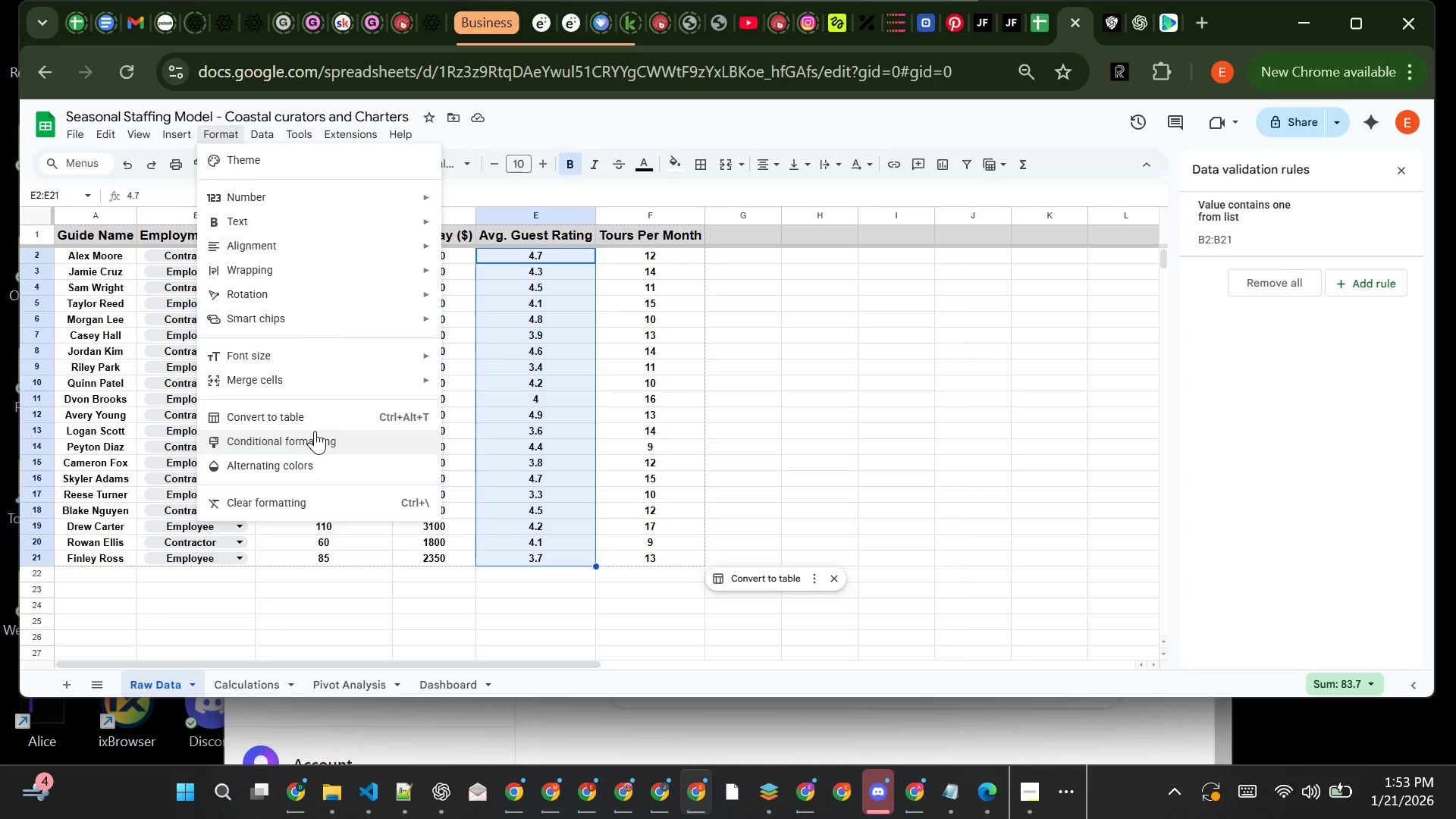 
left_click([315, 431])
 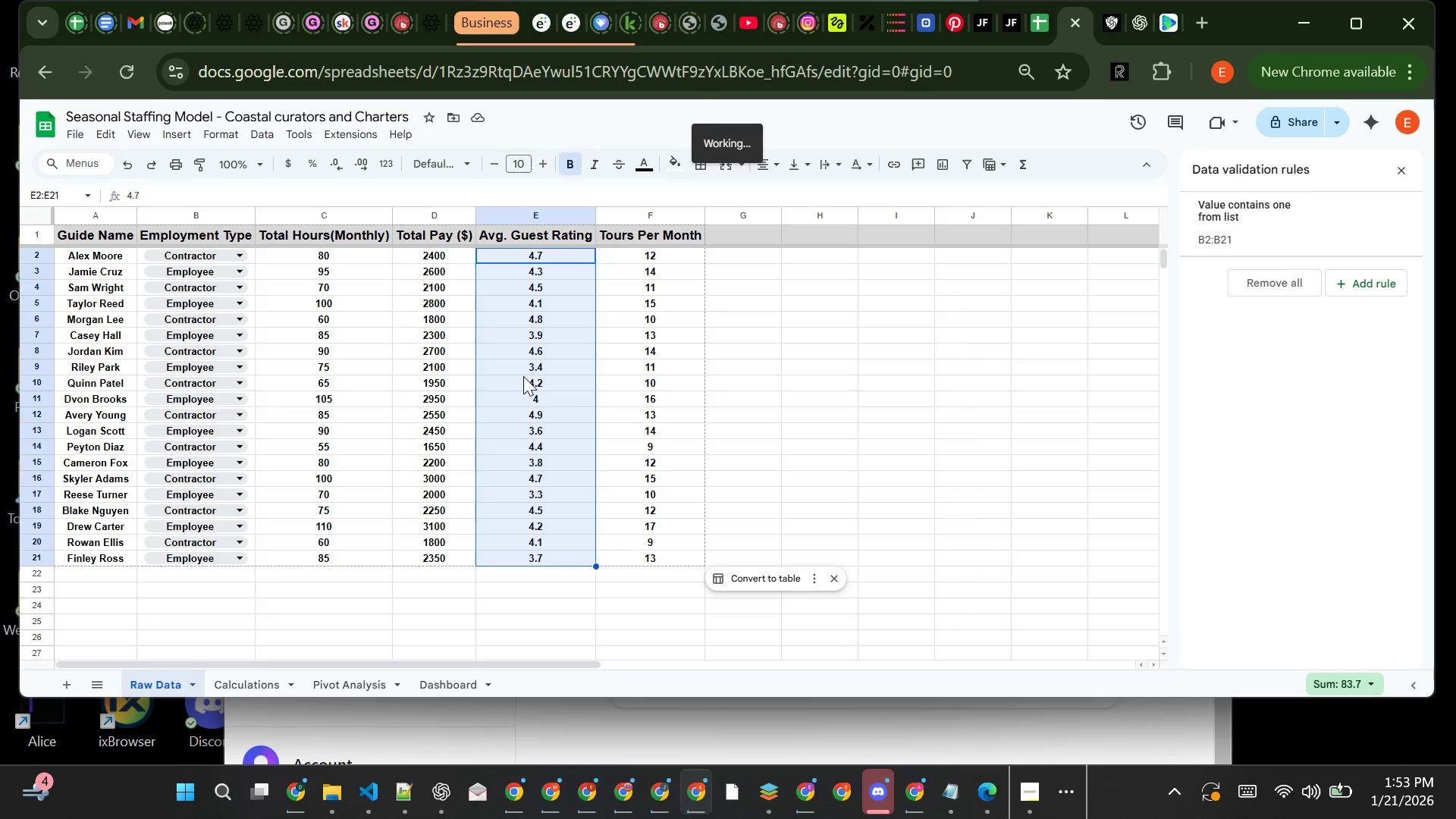 
mouse_move([660, 414])
 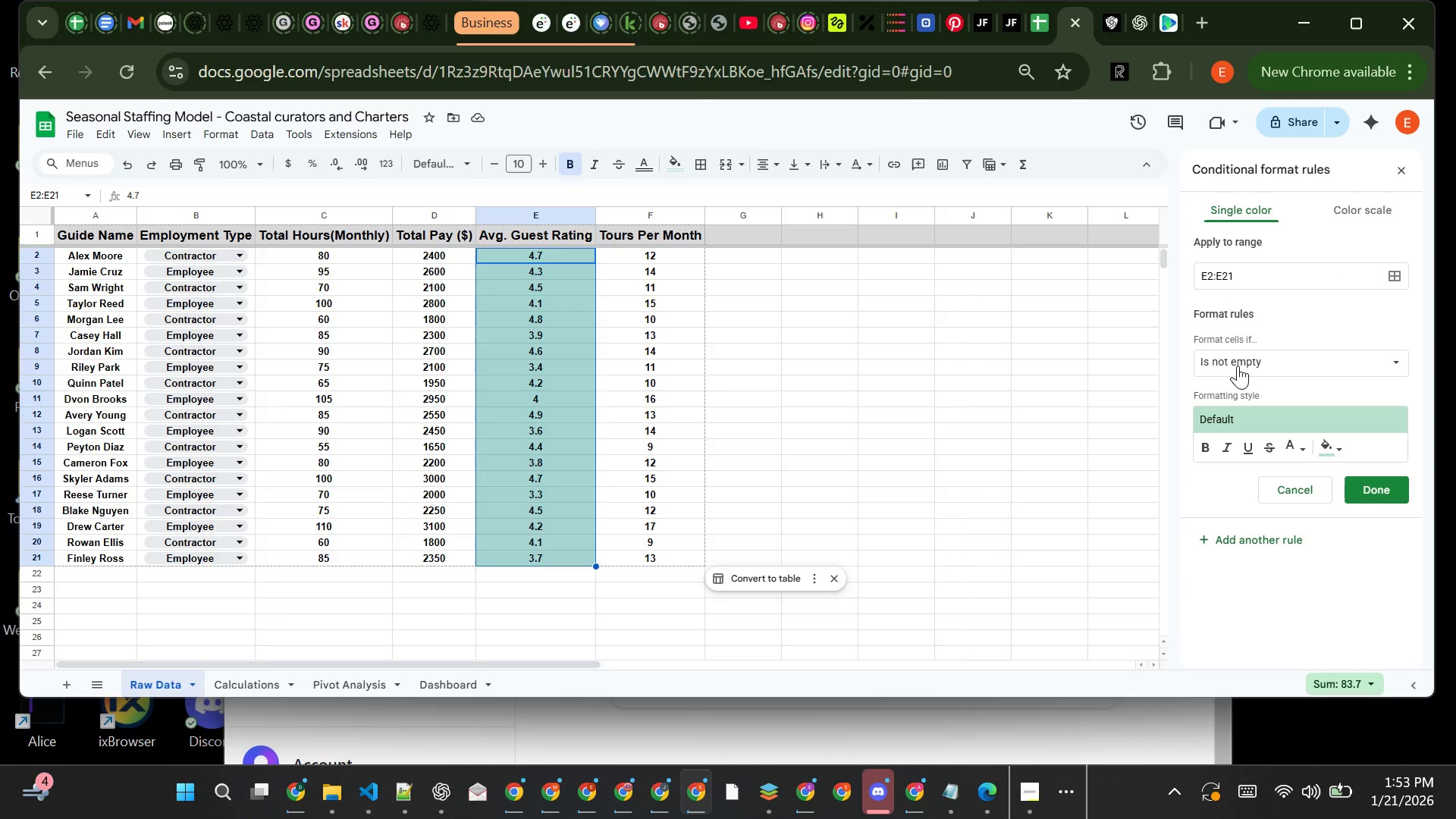 
left_click([1238, 366])
 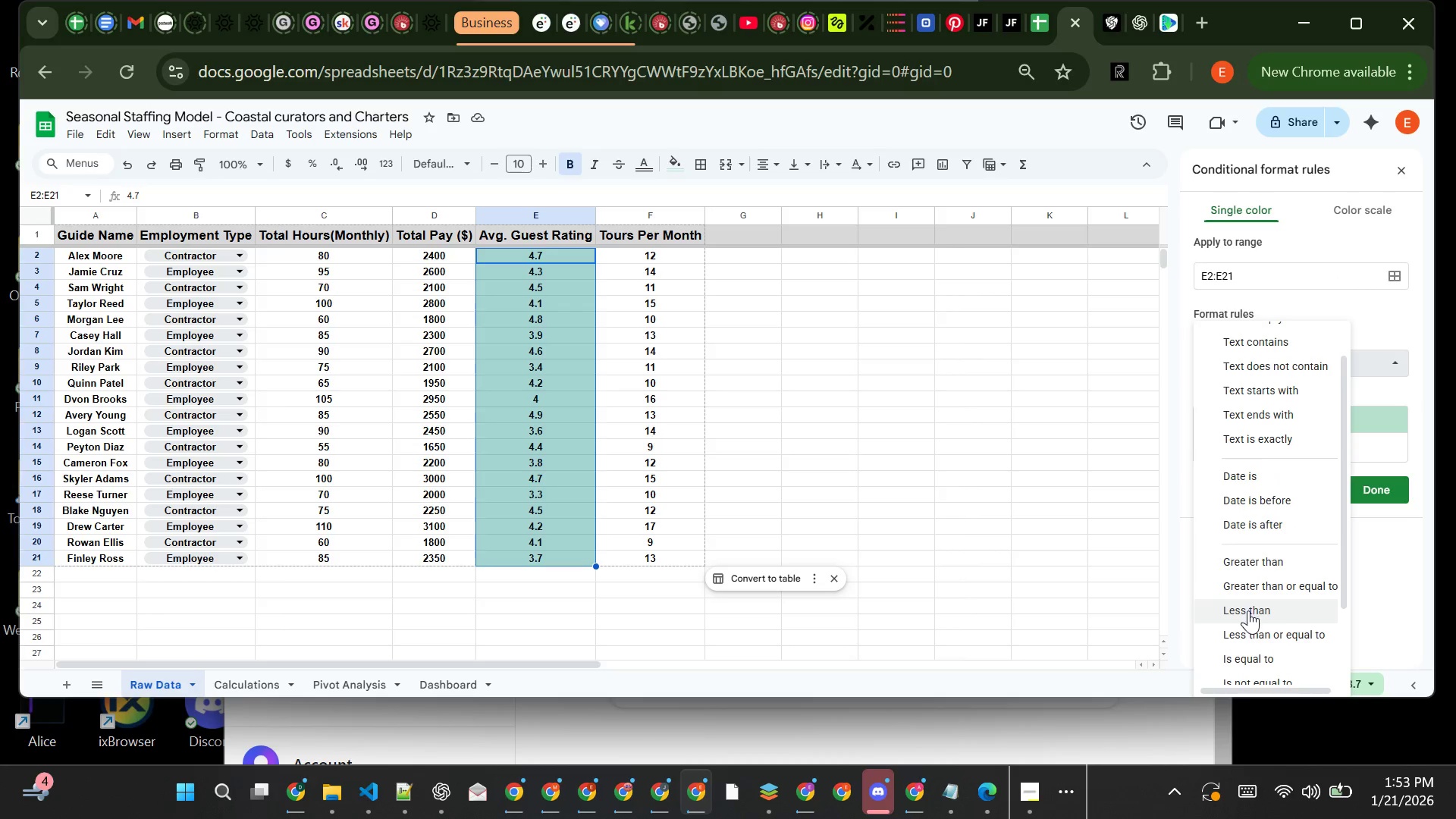 
left_click([1246, 612])
 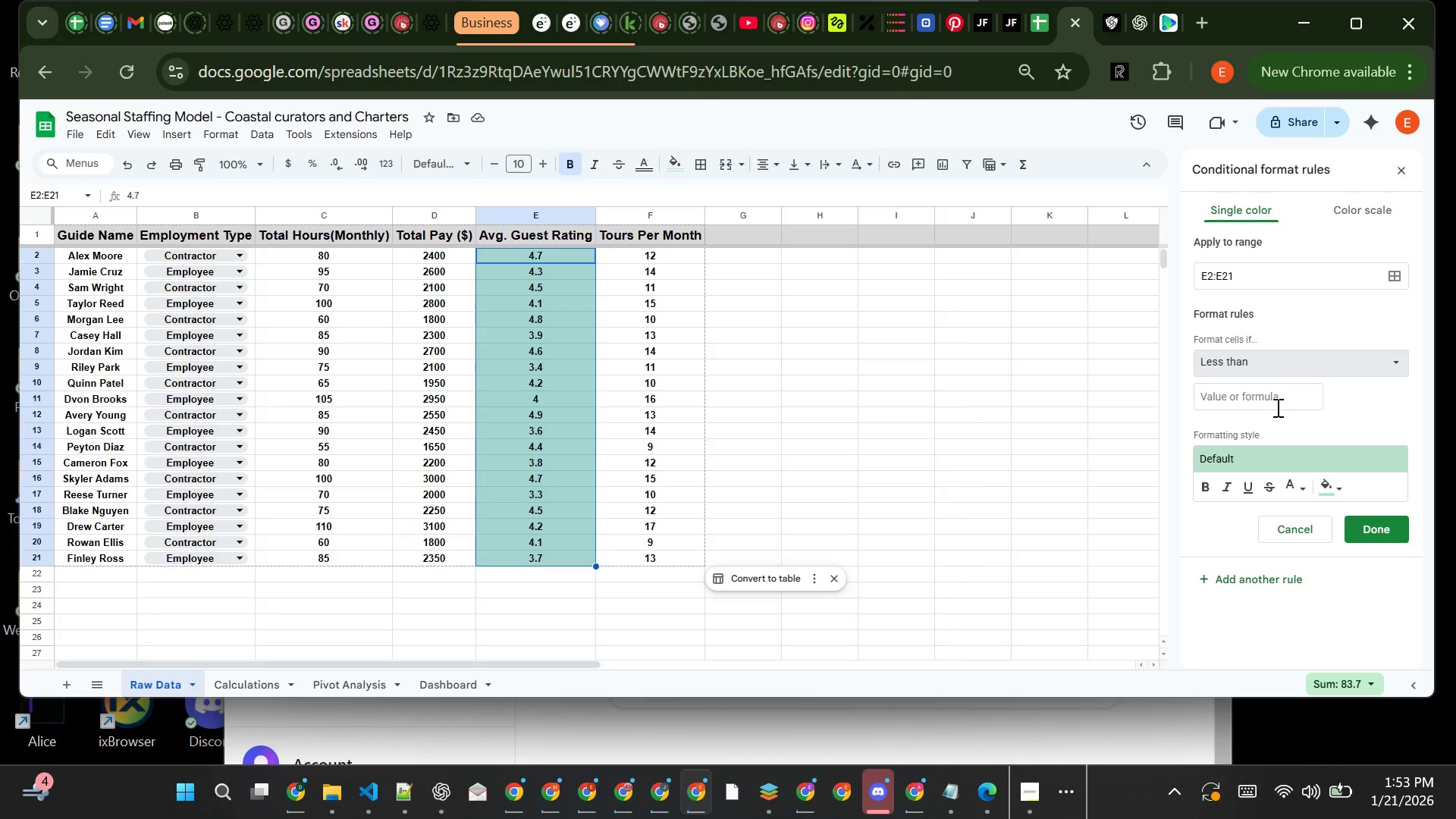 
left_click([1276, 401])
 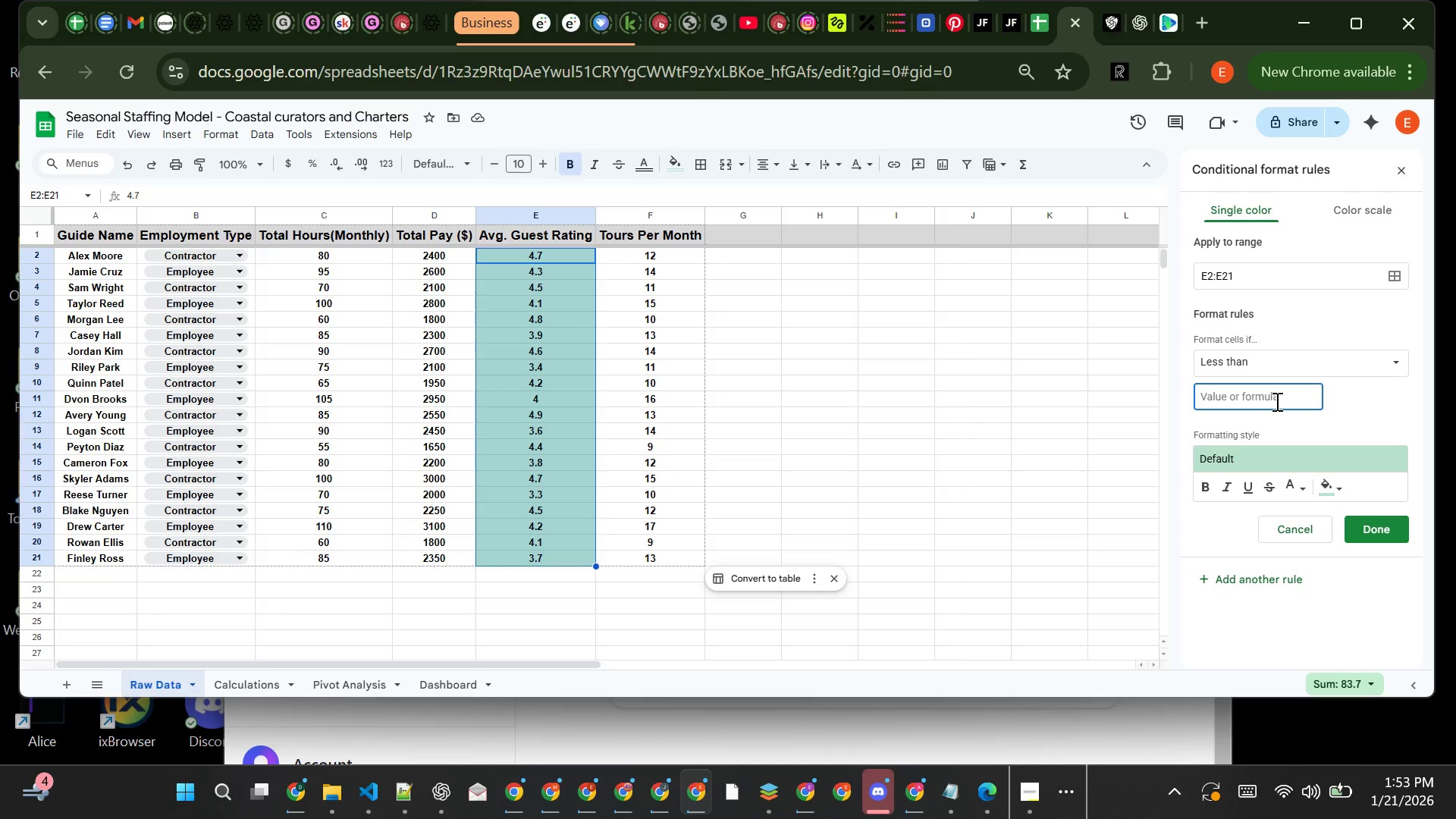 
key(3)
 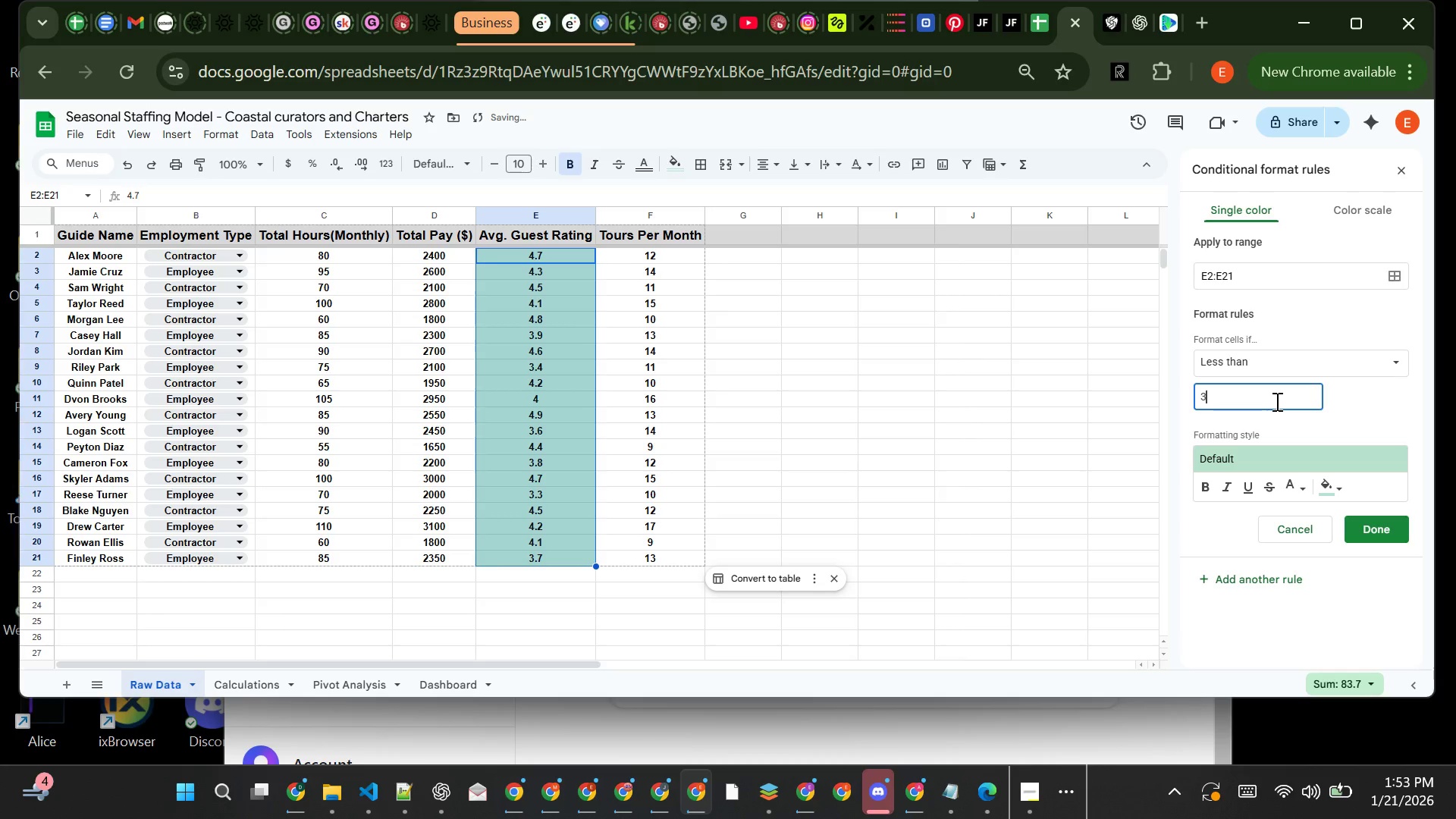 
key(Period)
 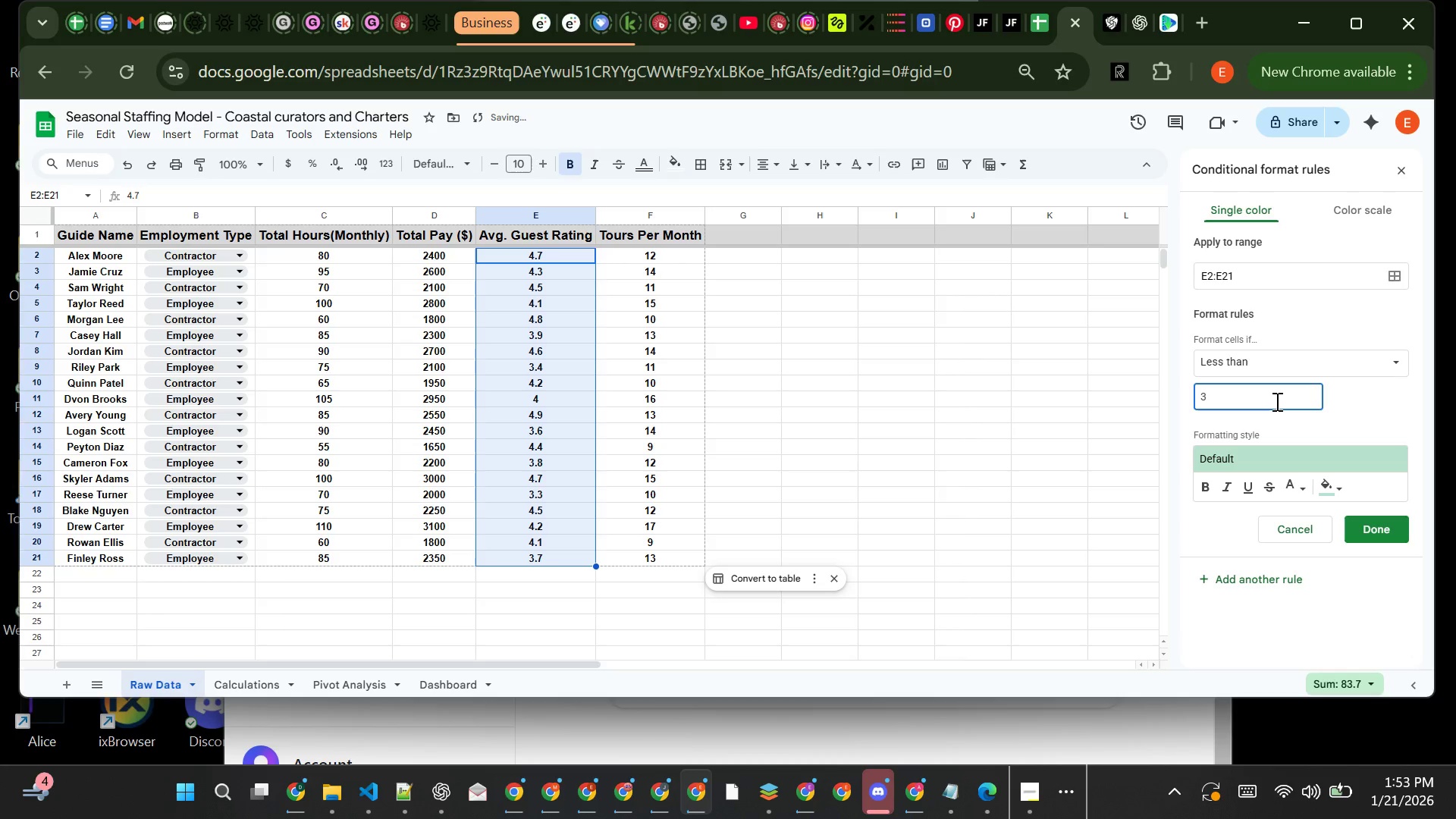 
key(5)
 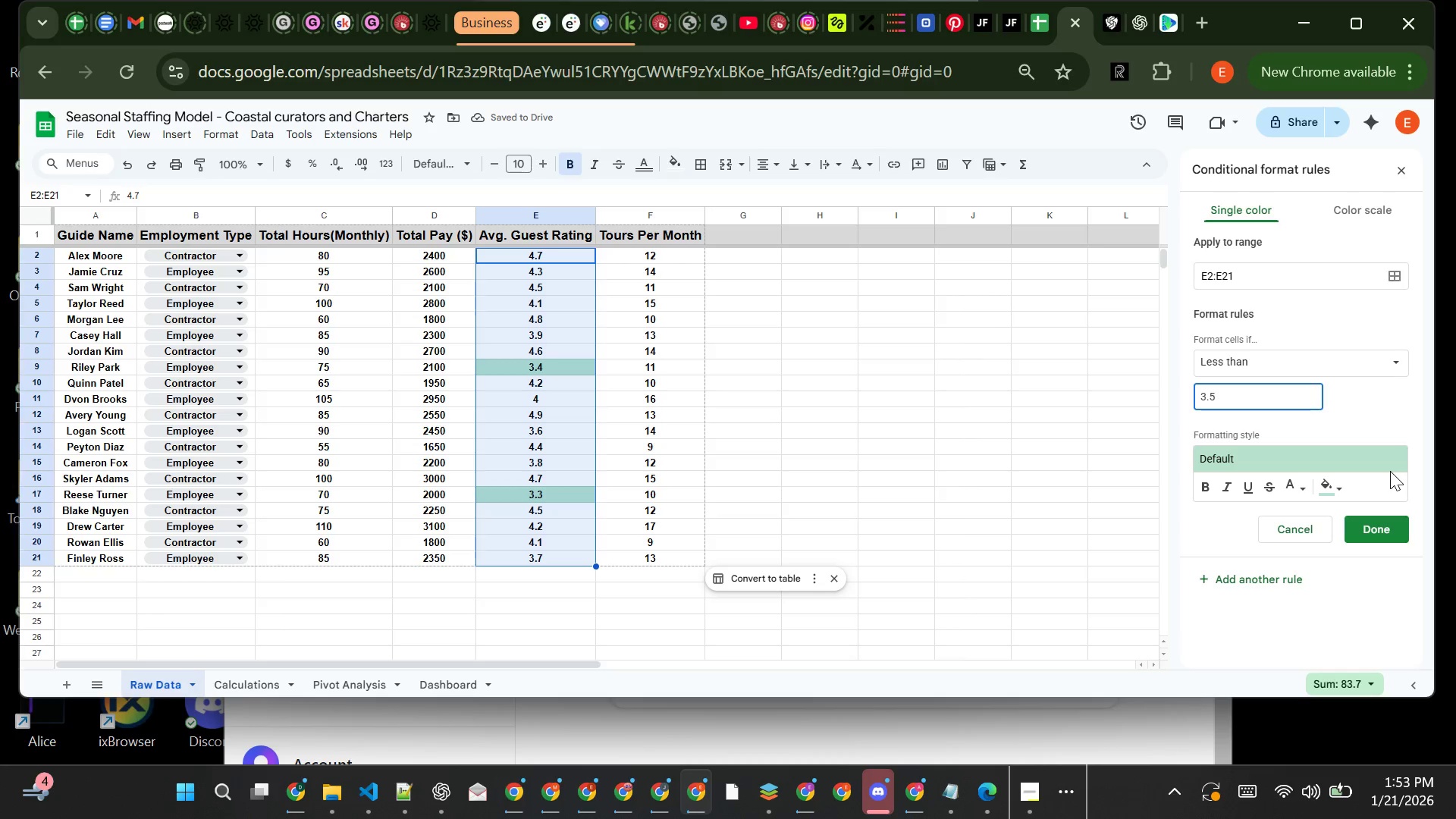 
wait(5.06)
 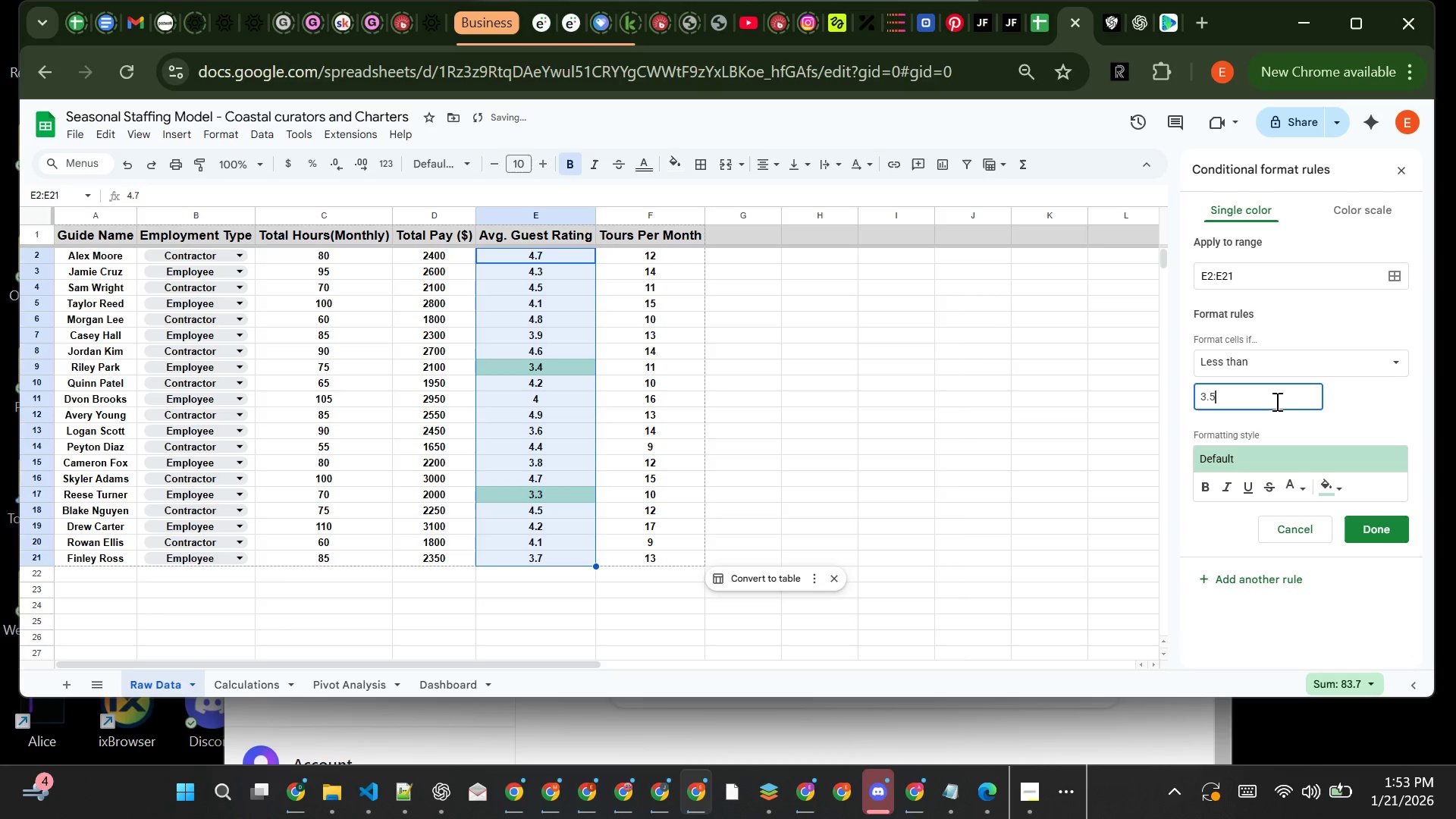 
left_click([1337, 479])
 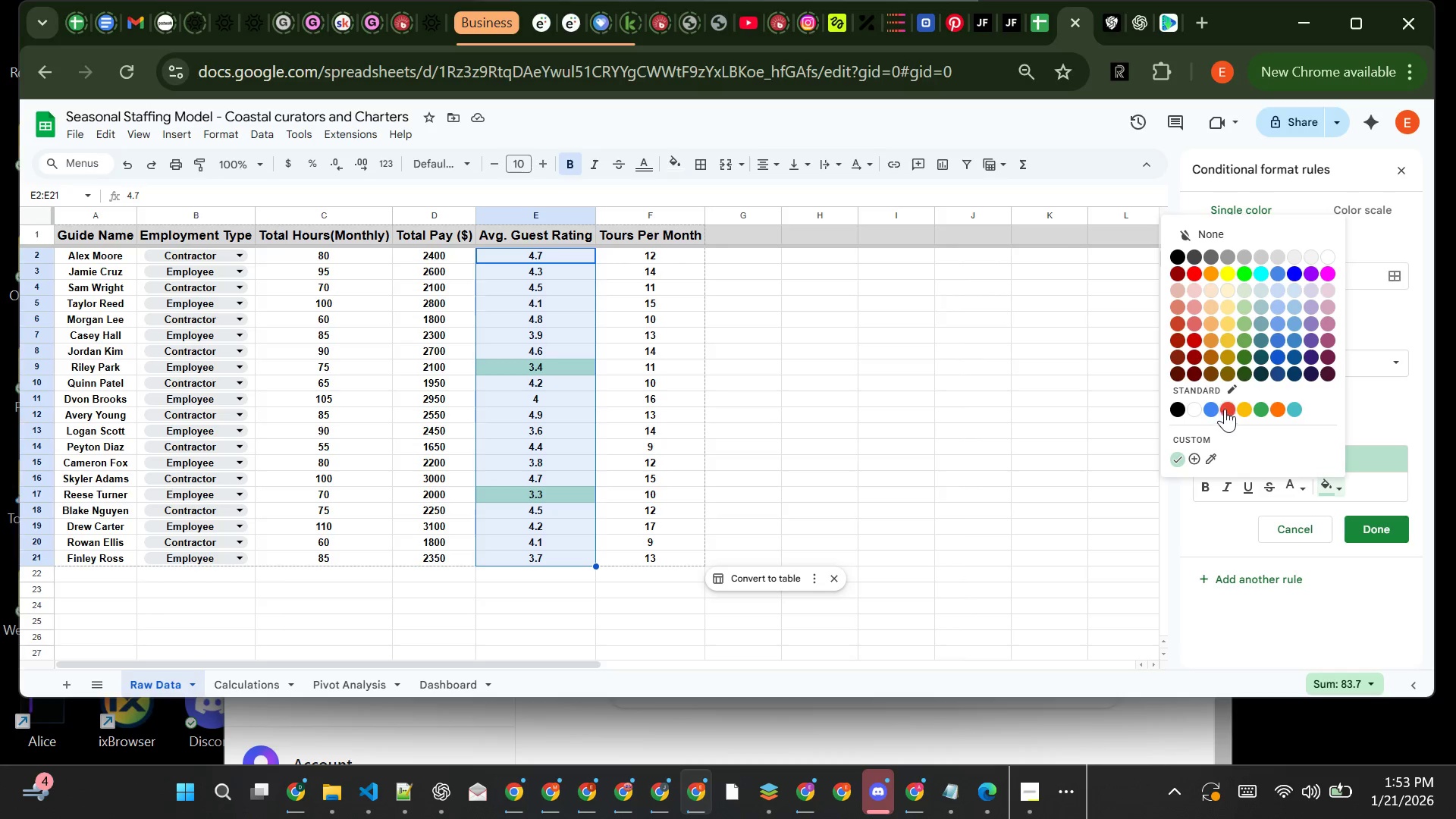 
left_click([1225, 406])
 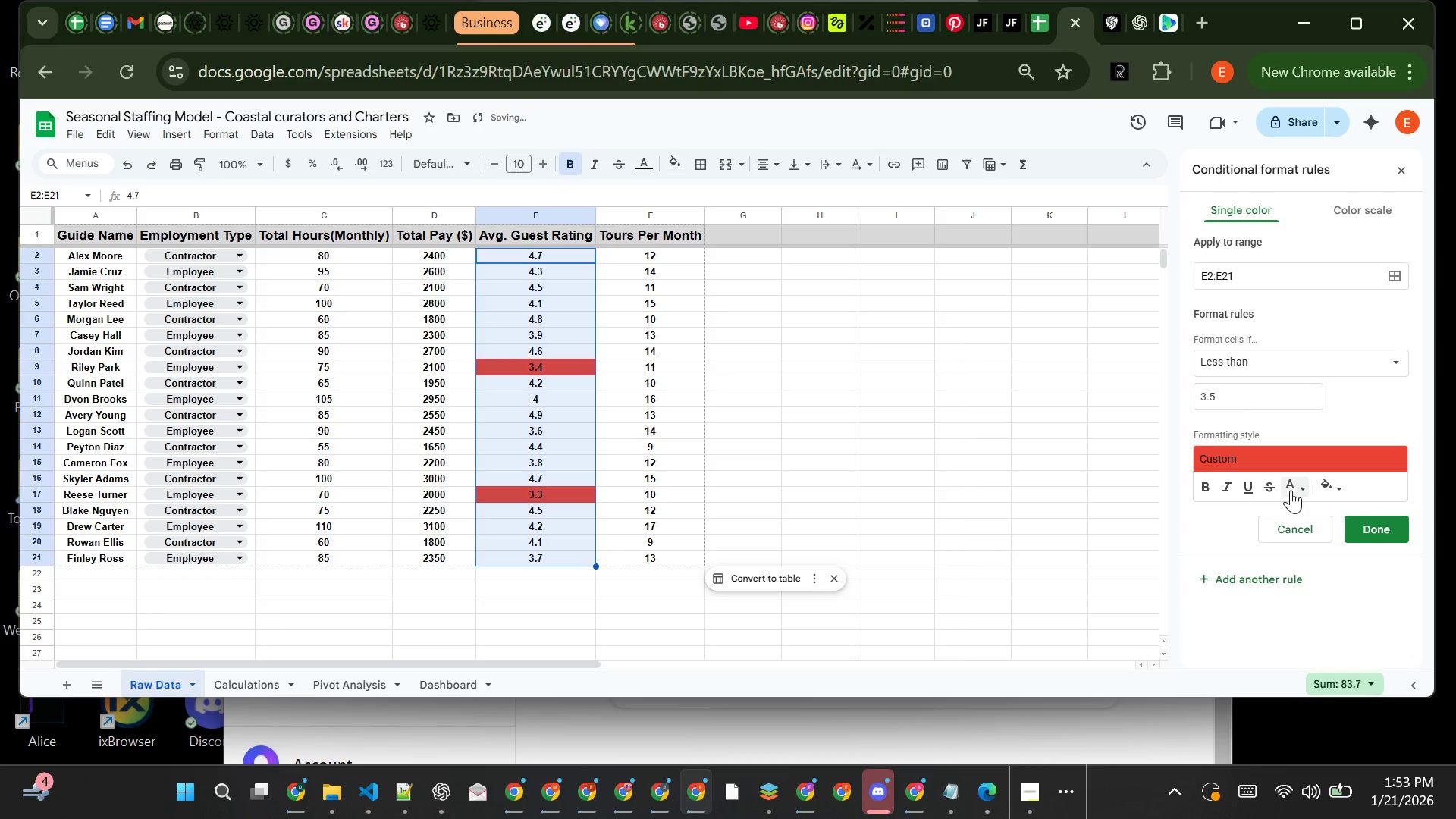 
left_click([1298, 490])
 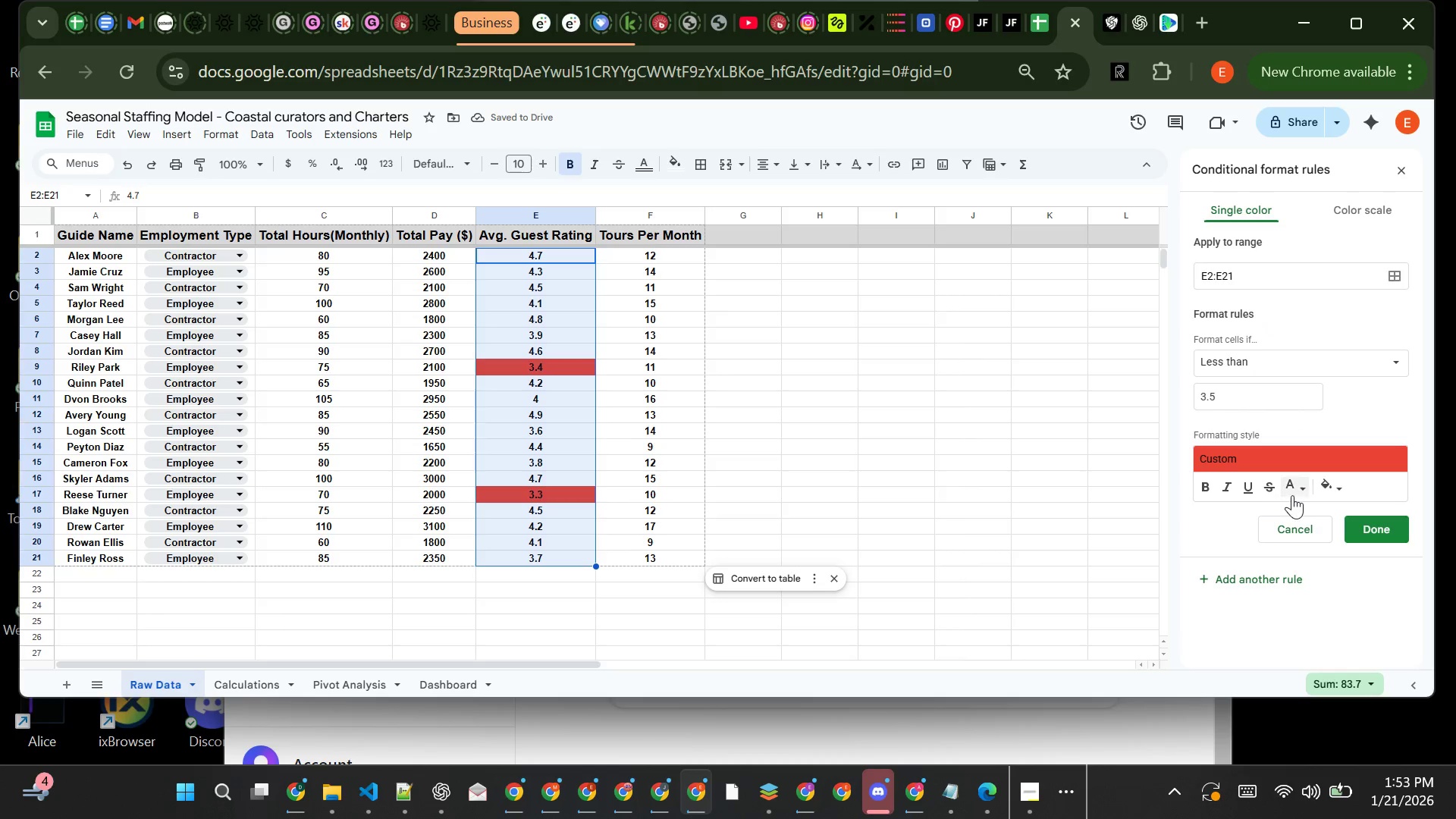 
left_click([1308, 491])
 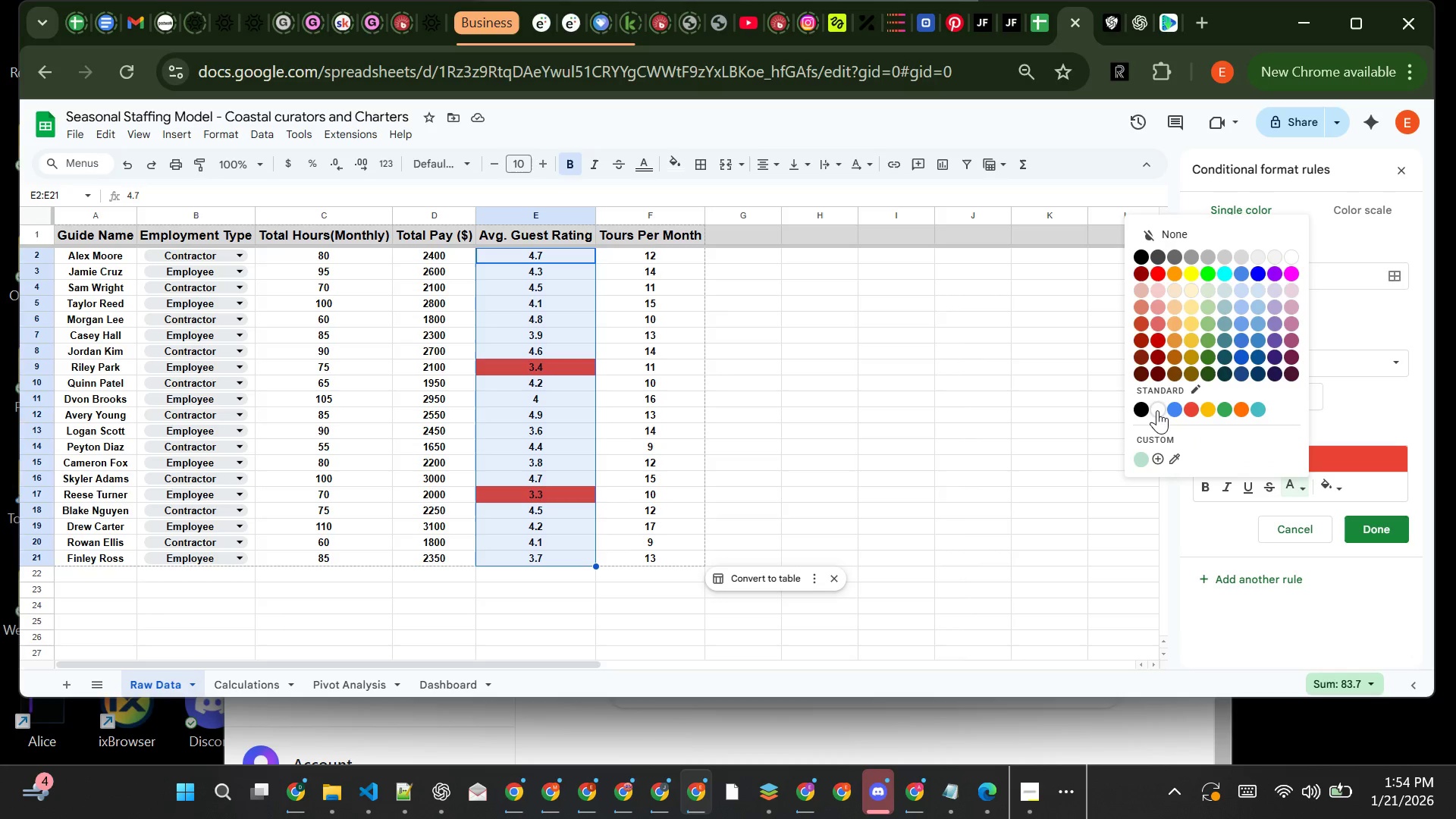 
left_click([1159, 411])
 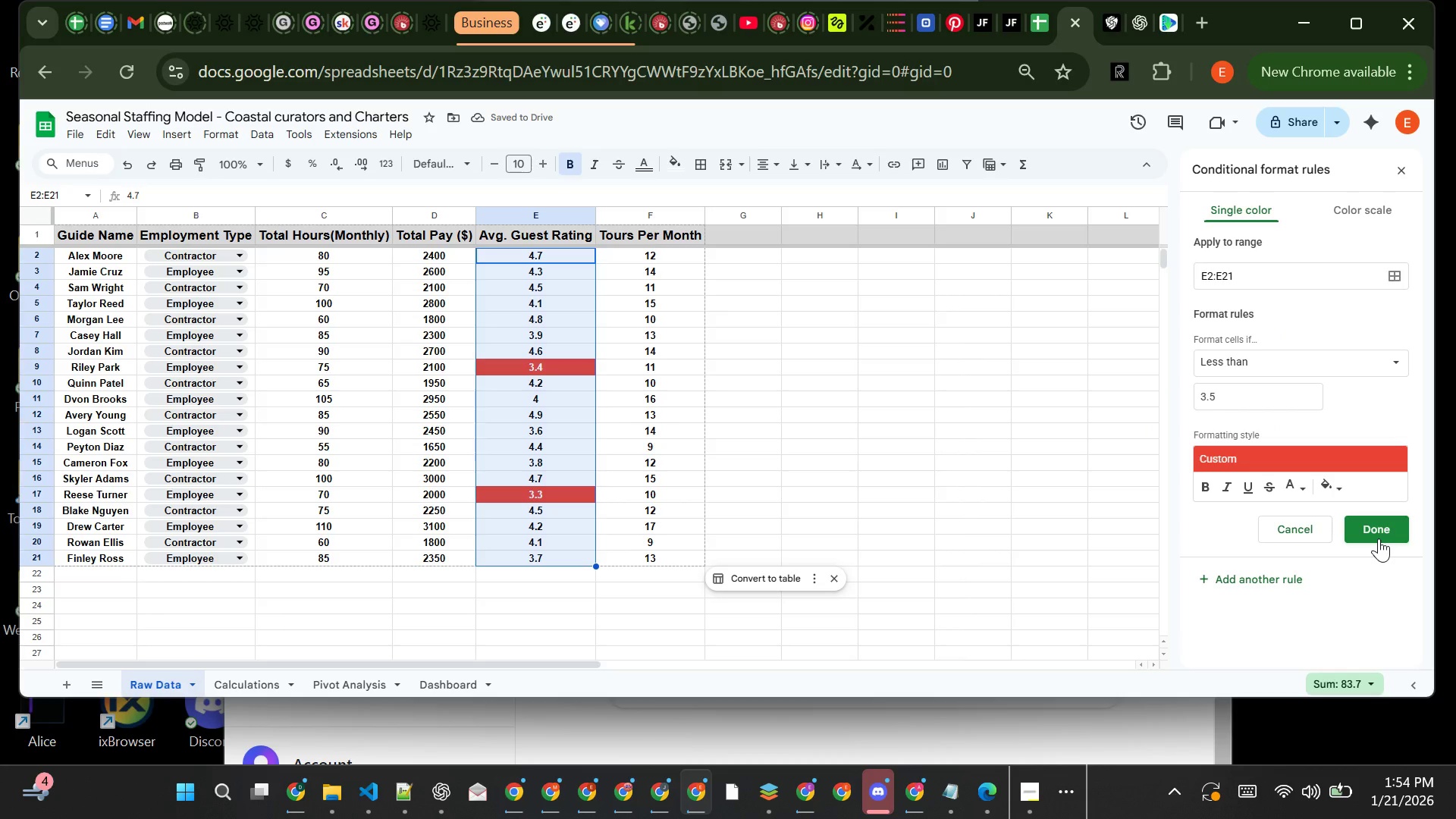 
wait(6.59)
 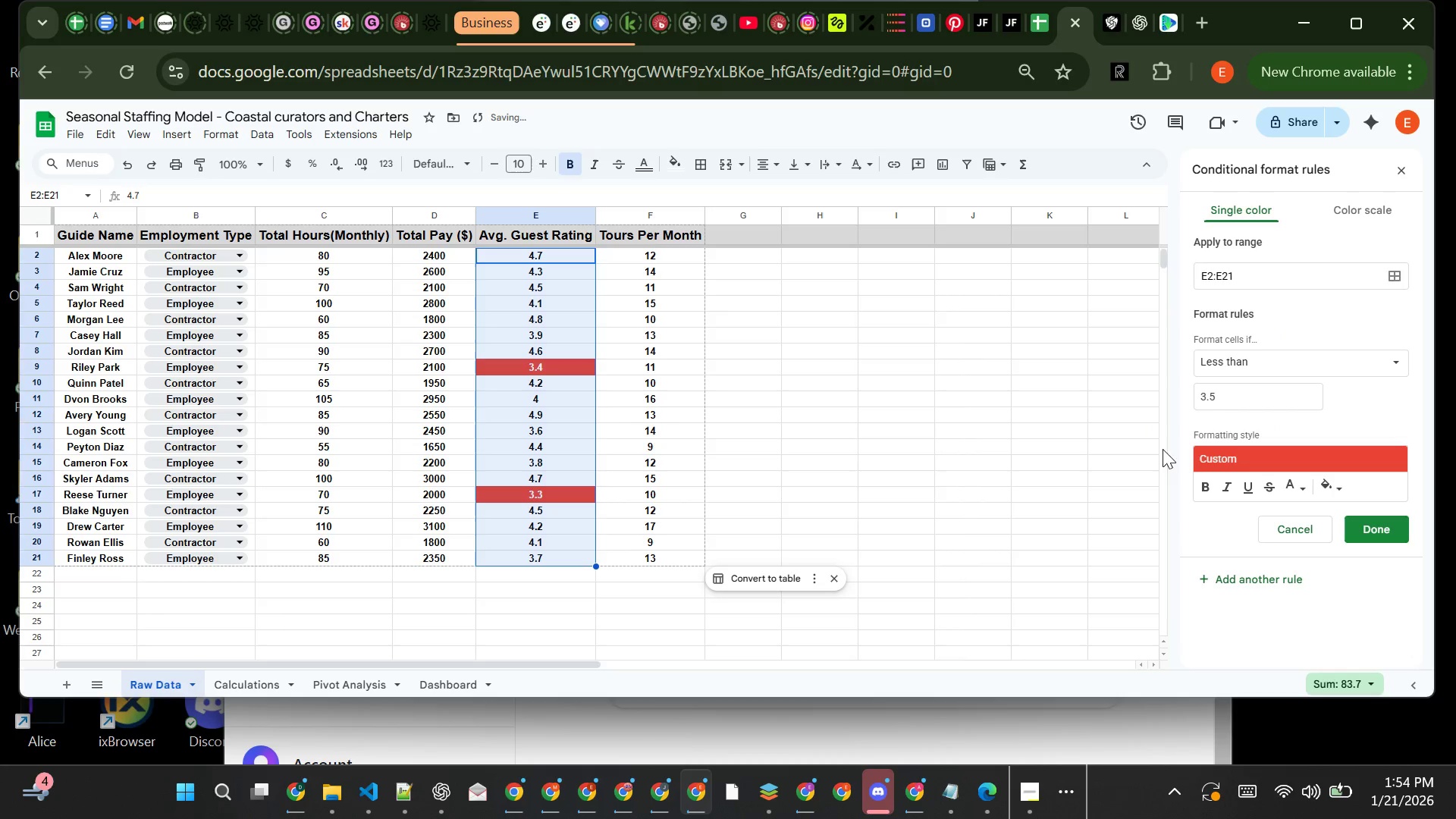 
left_click([1378, 534])
 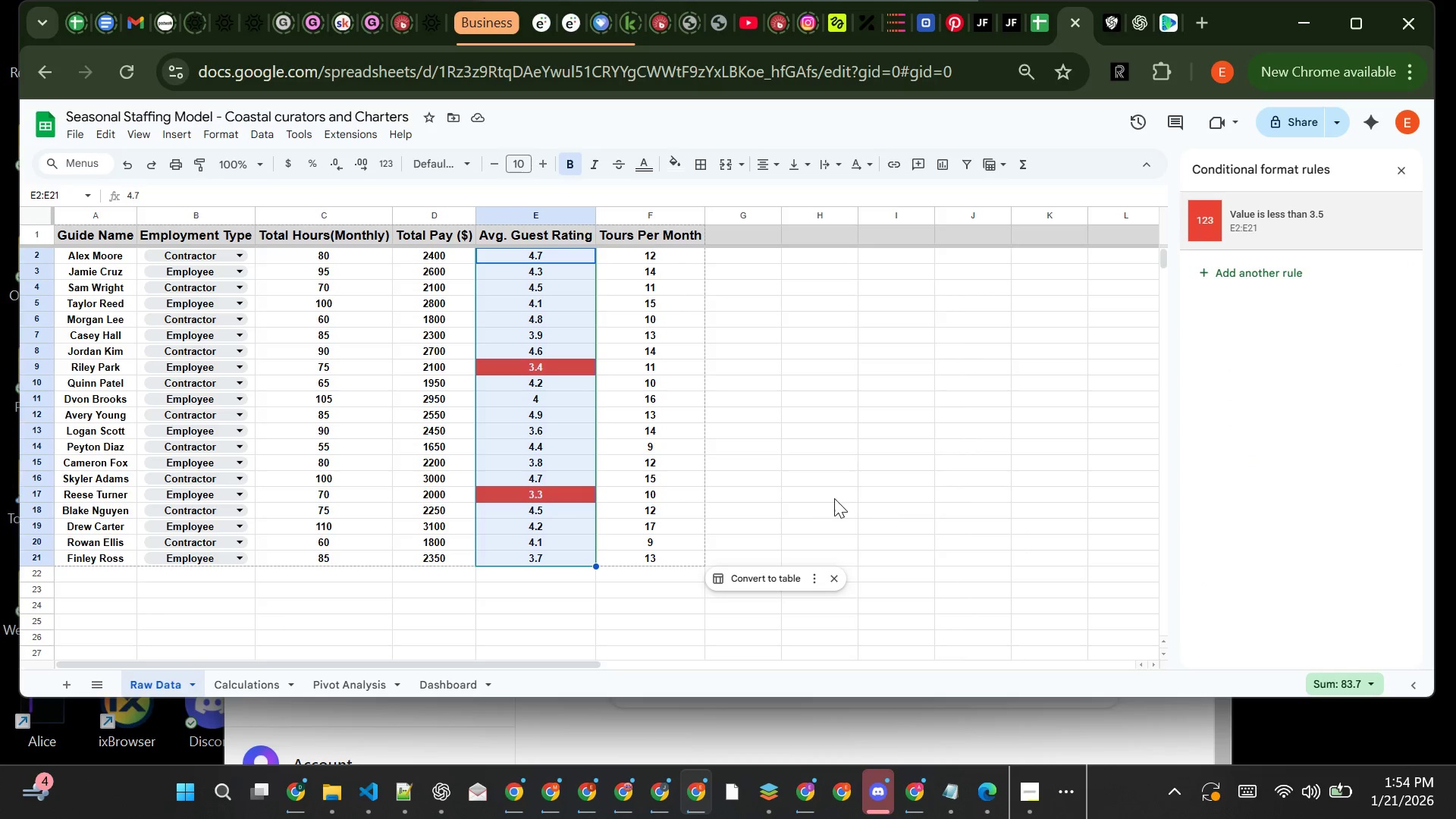 
left_click([829, 494])
 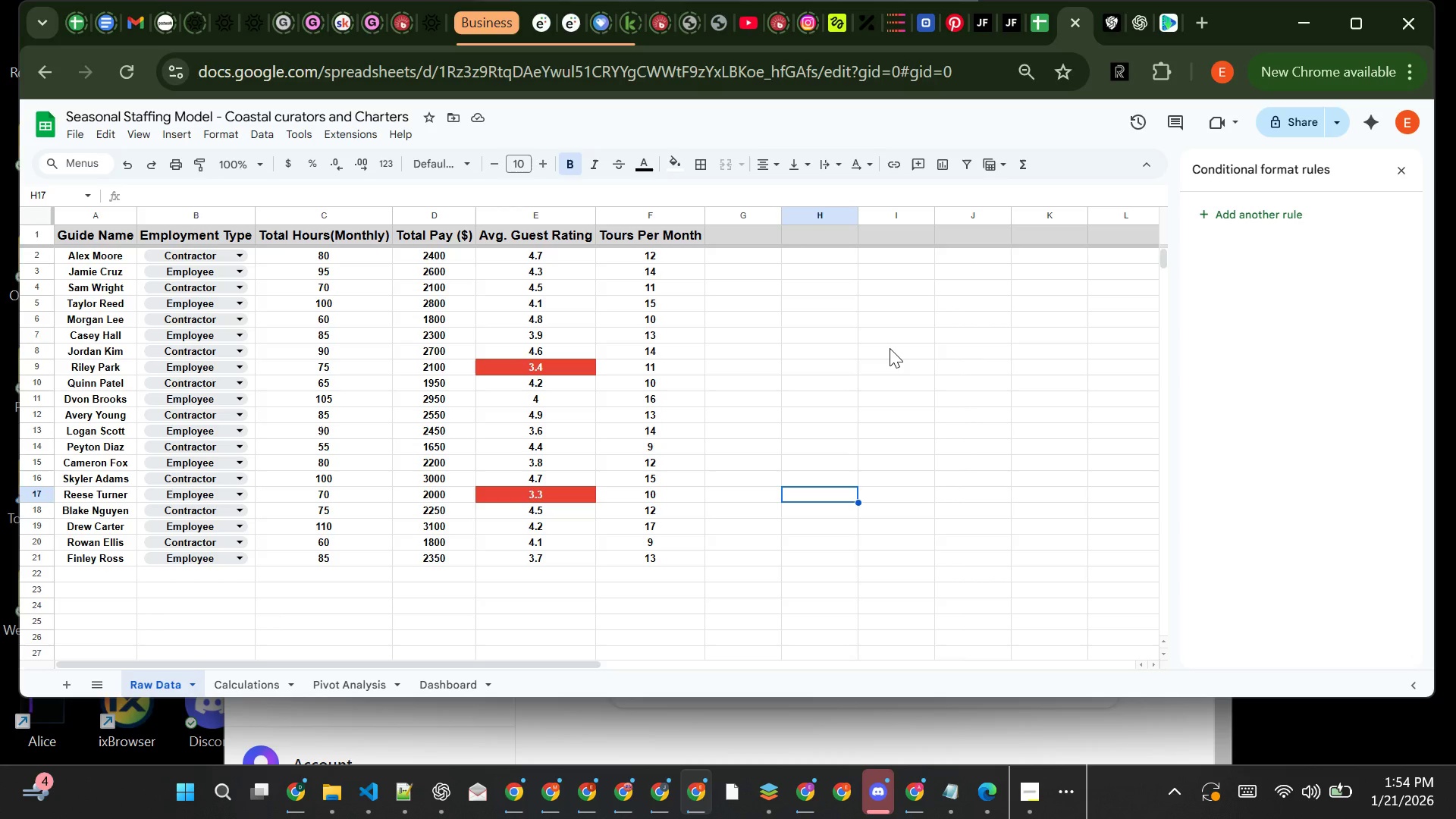 
wait(53.75)
 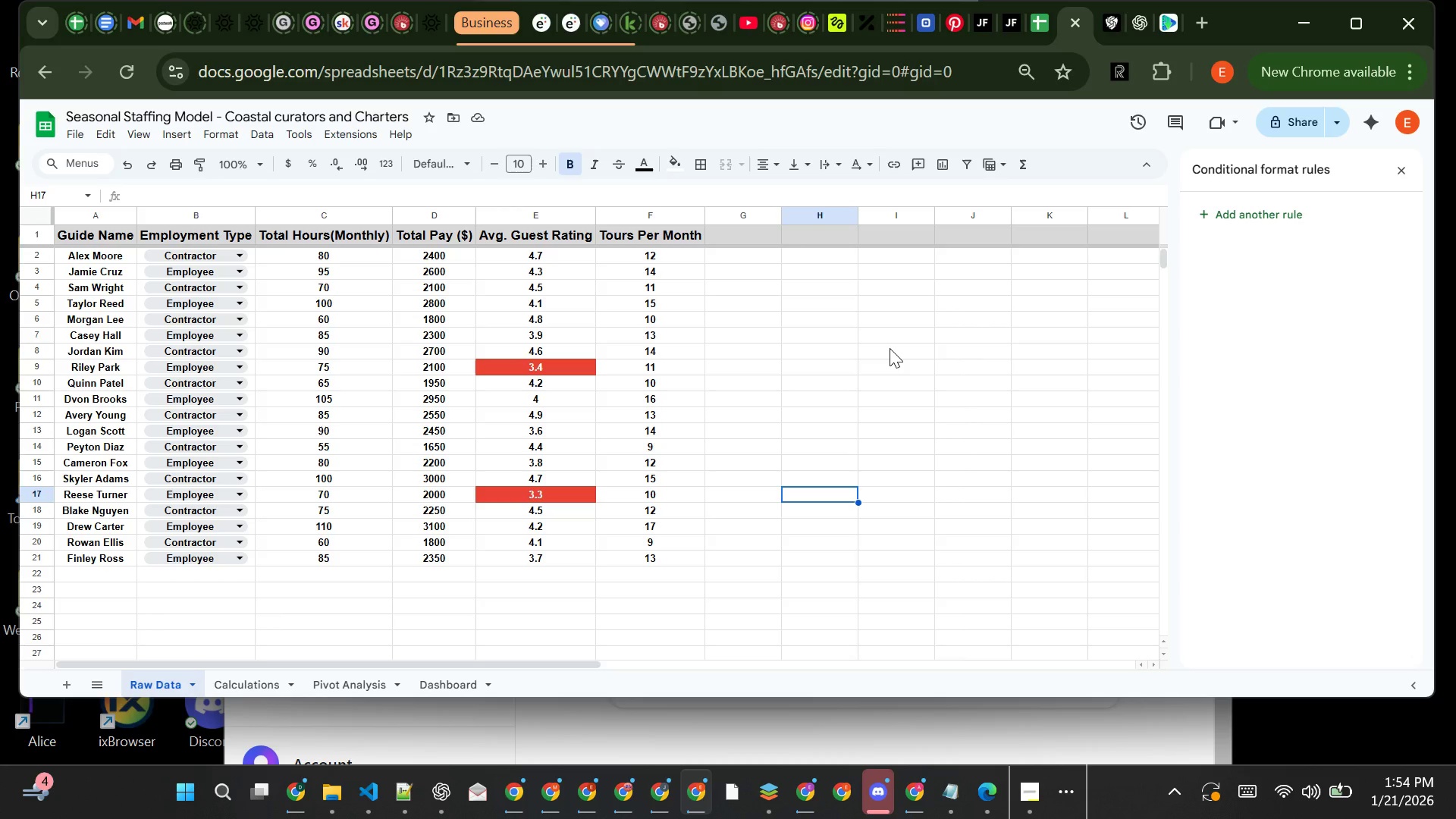 
left_click([886, 391])
 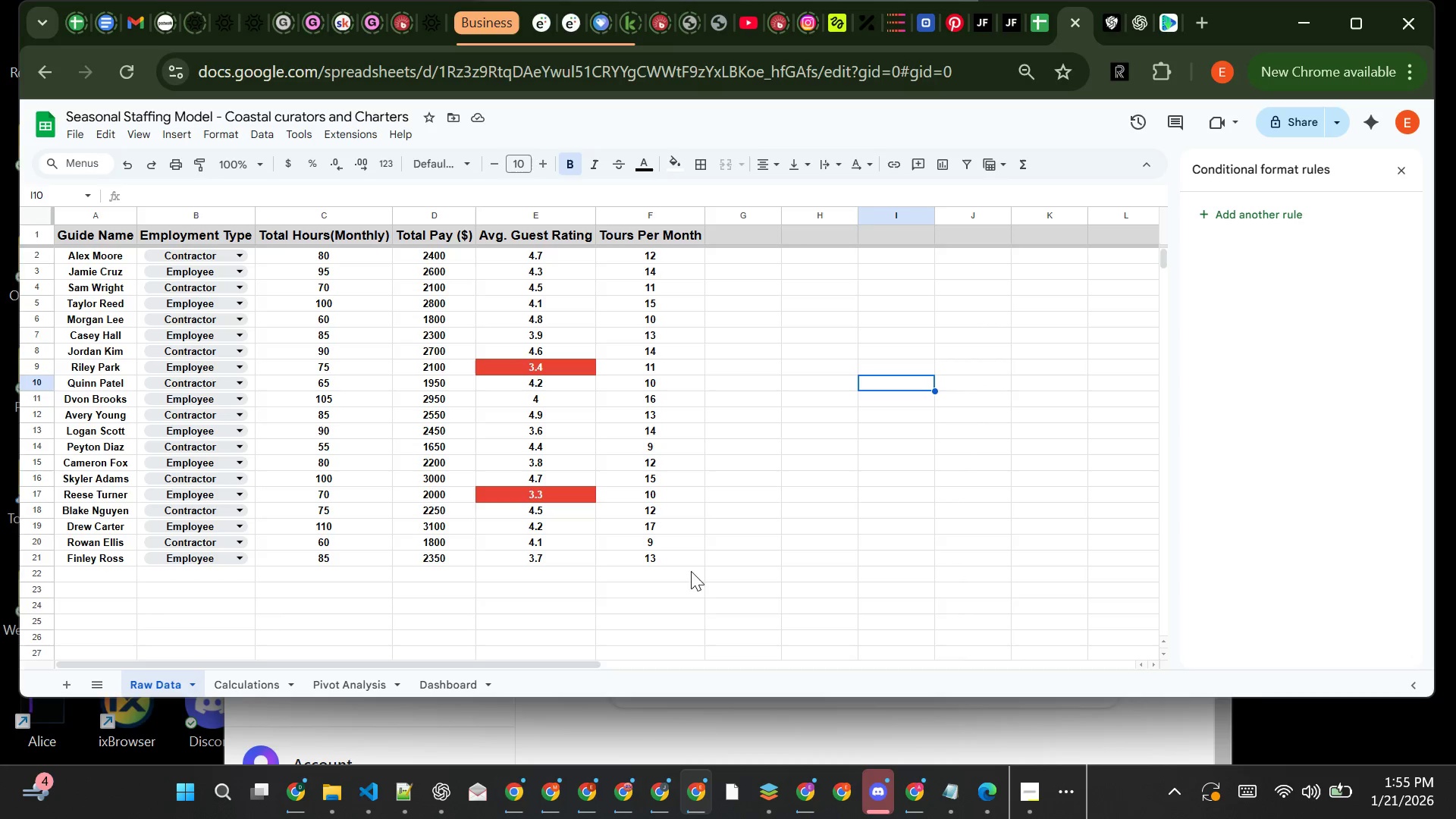 
left_click([703, 590])
 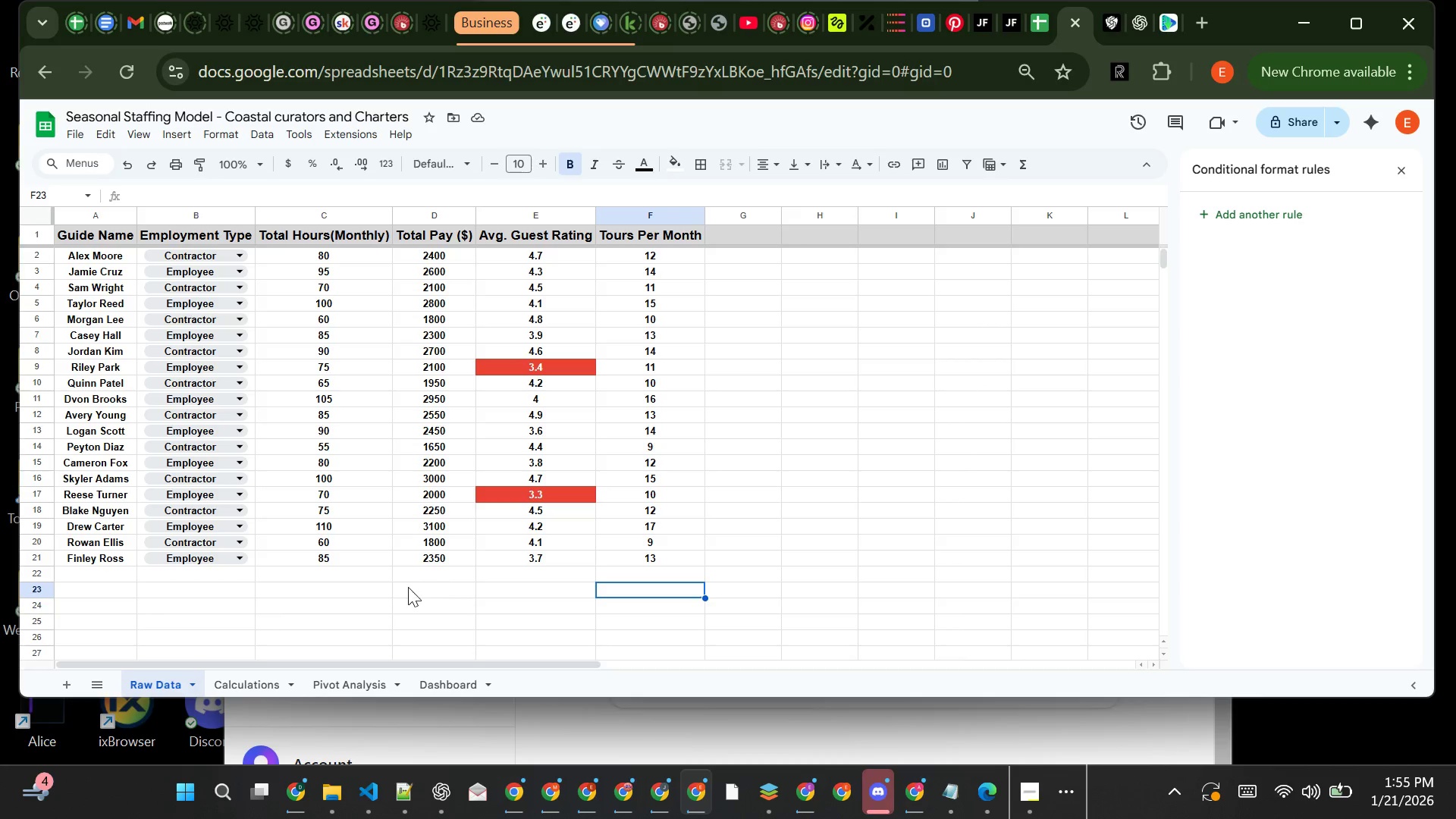 
left_click([406, 587])
 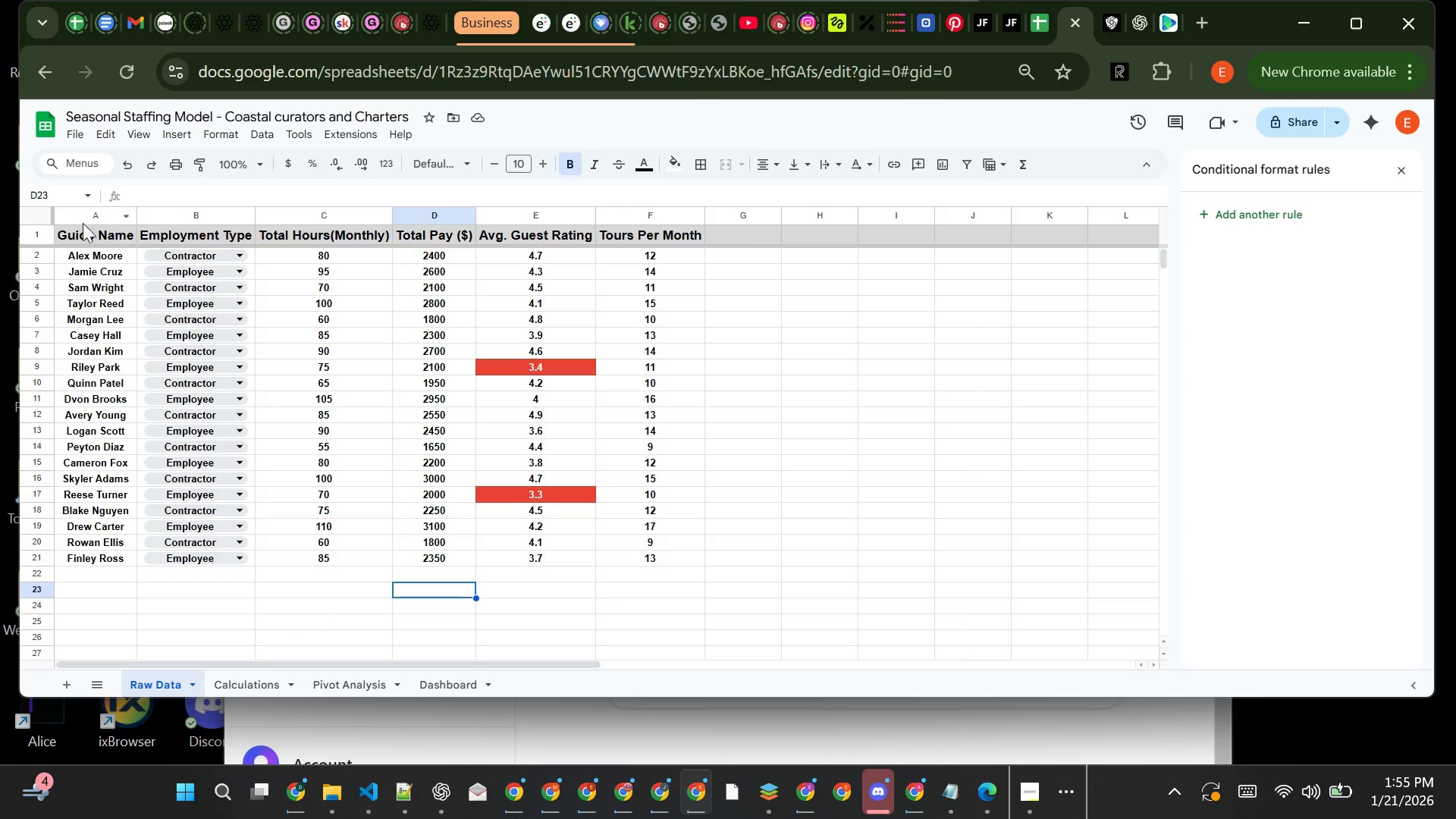 
left_click([36, 211])
 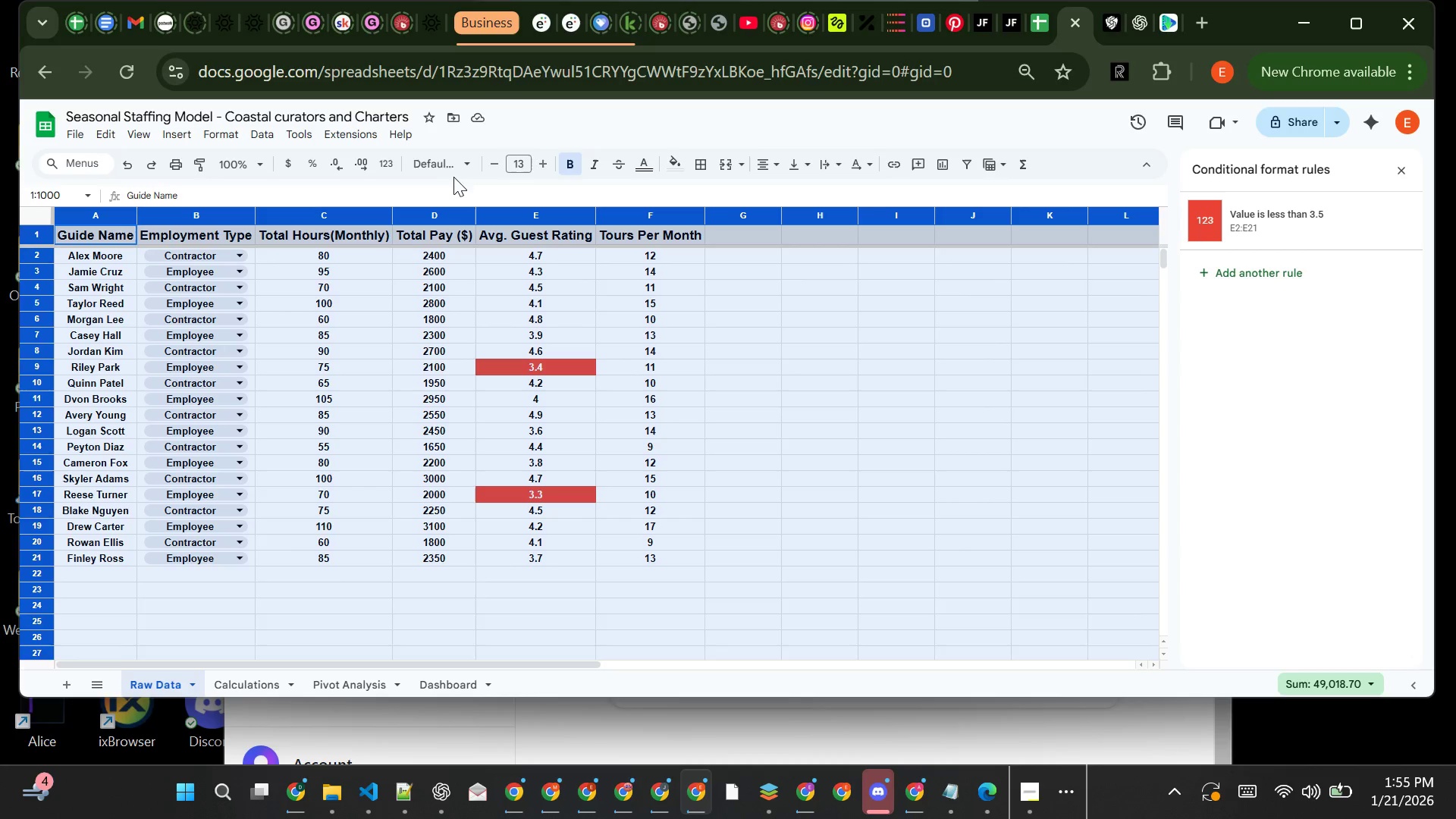 
left_click([466, 155])
 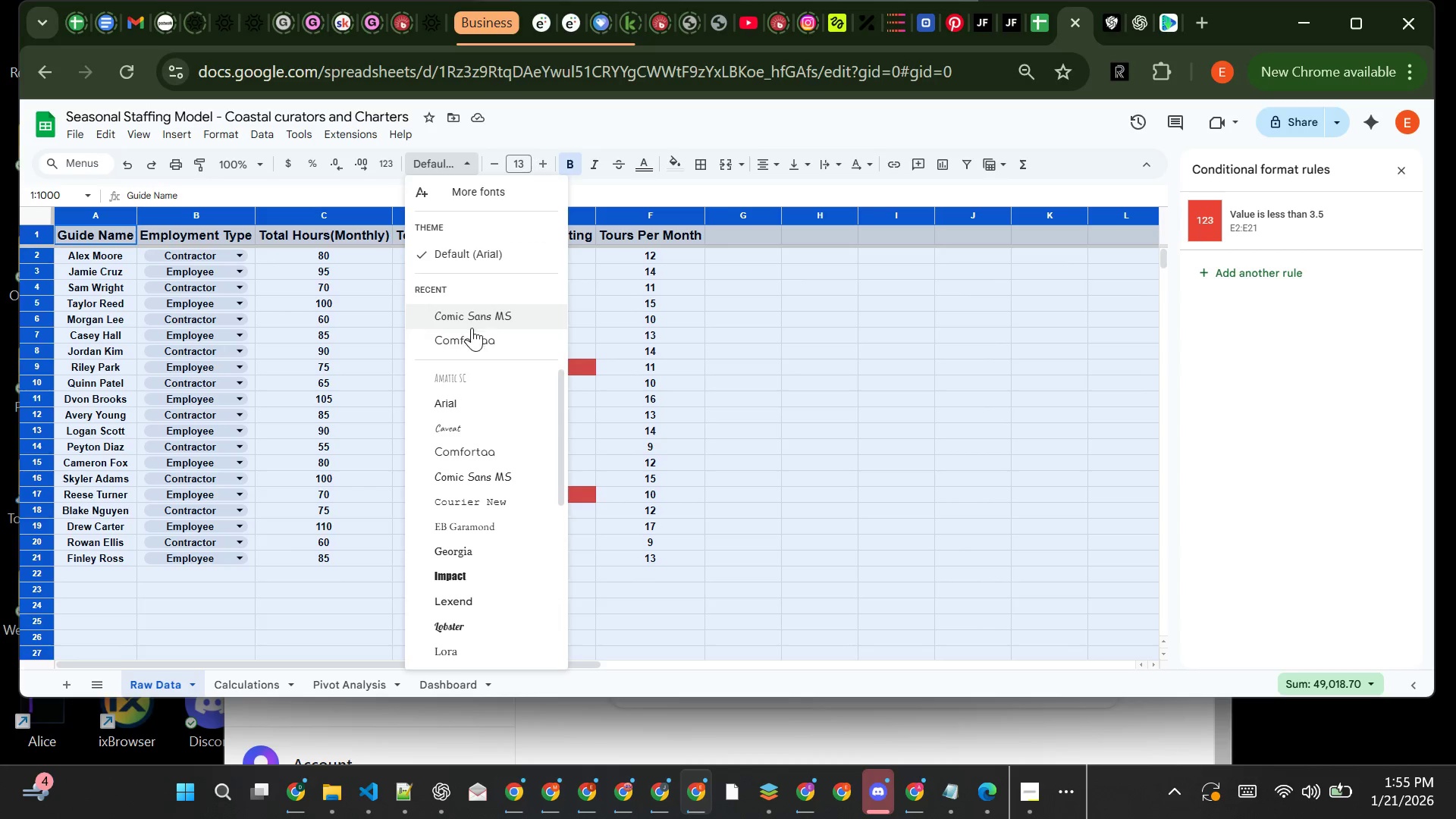 
left_click([472, 334])
 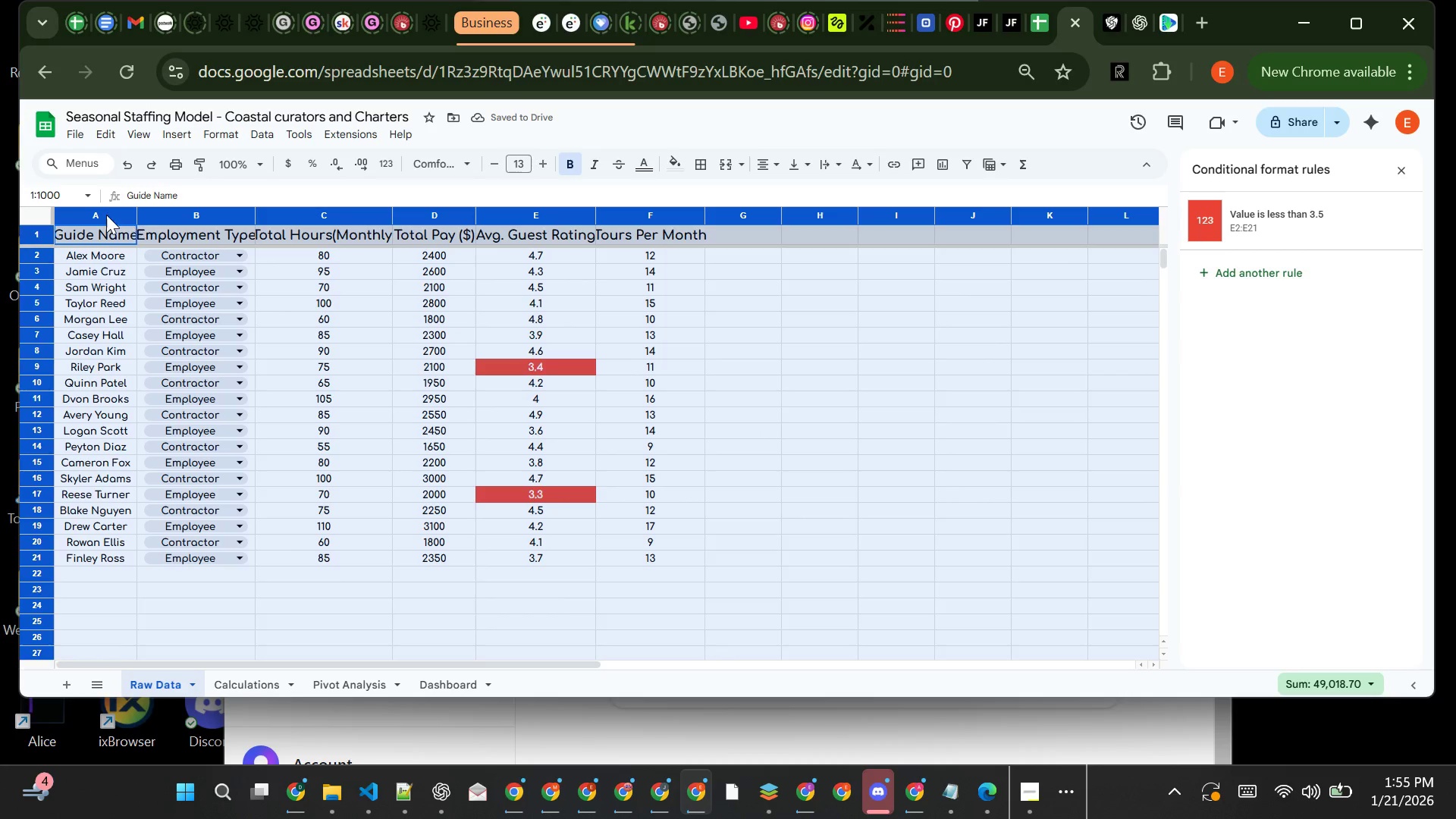 
wait(6.73)
 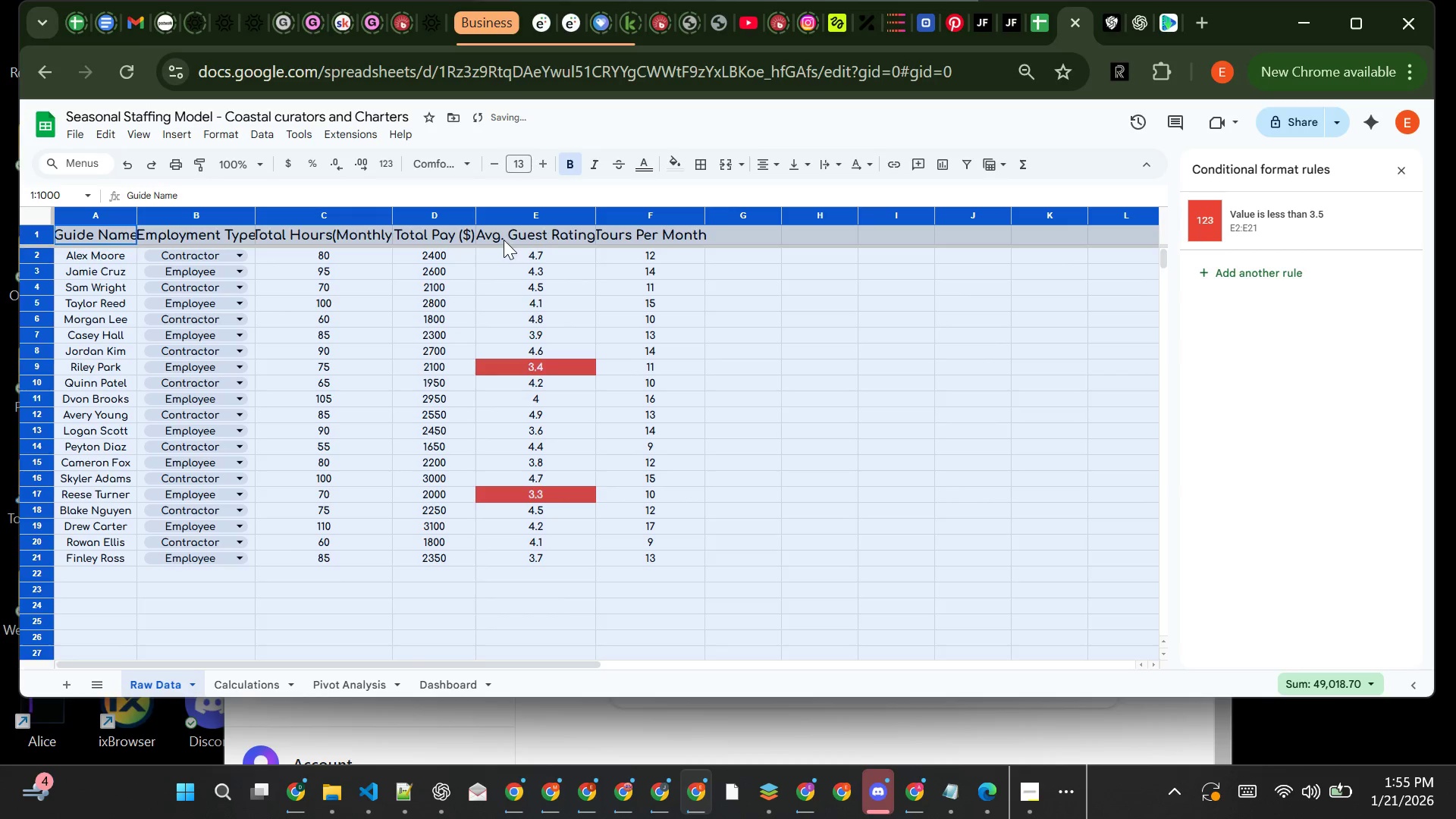 
double_click([141, 217])
 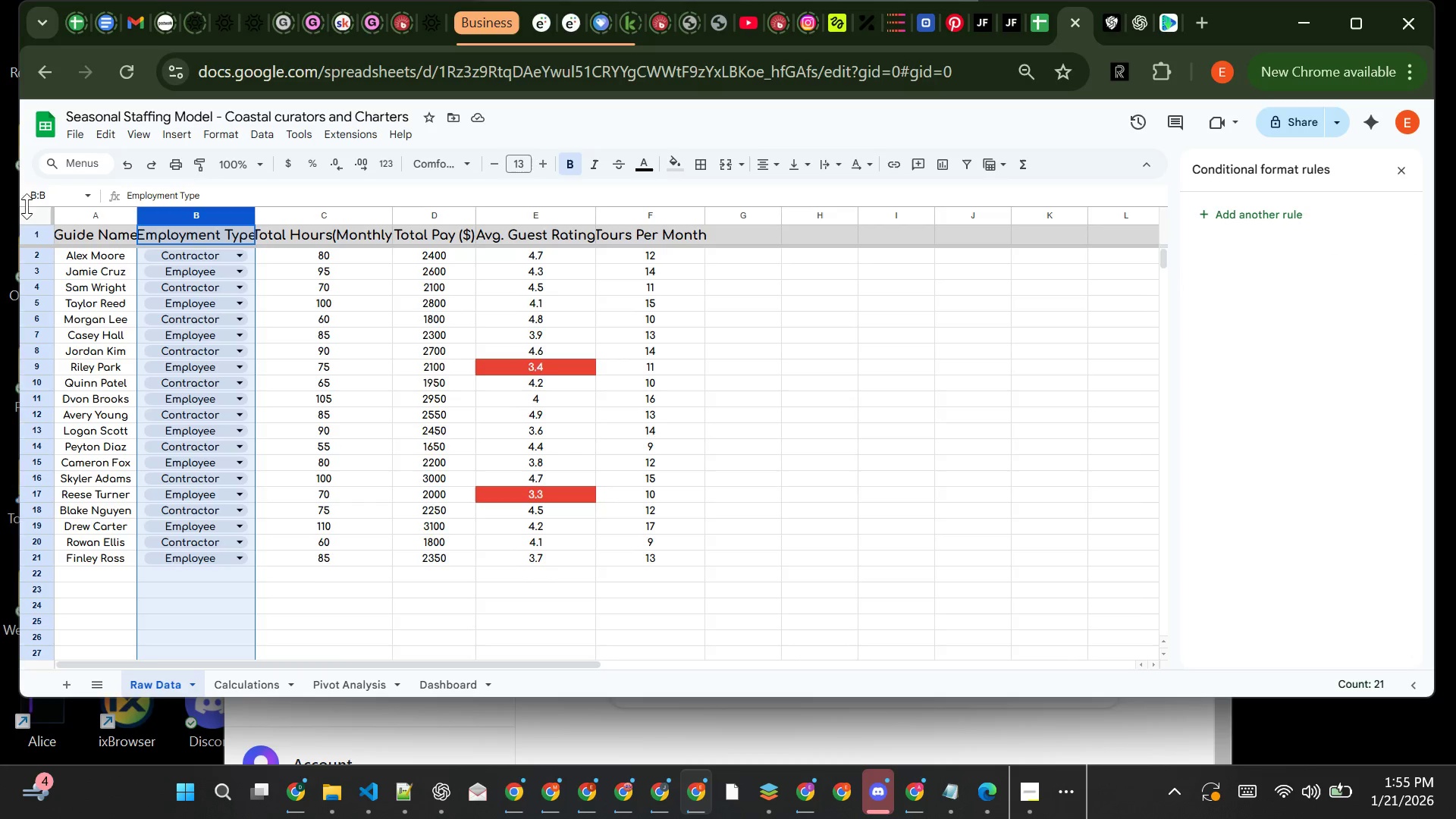 
left_click([35, 210])
 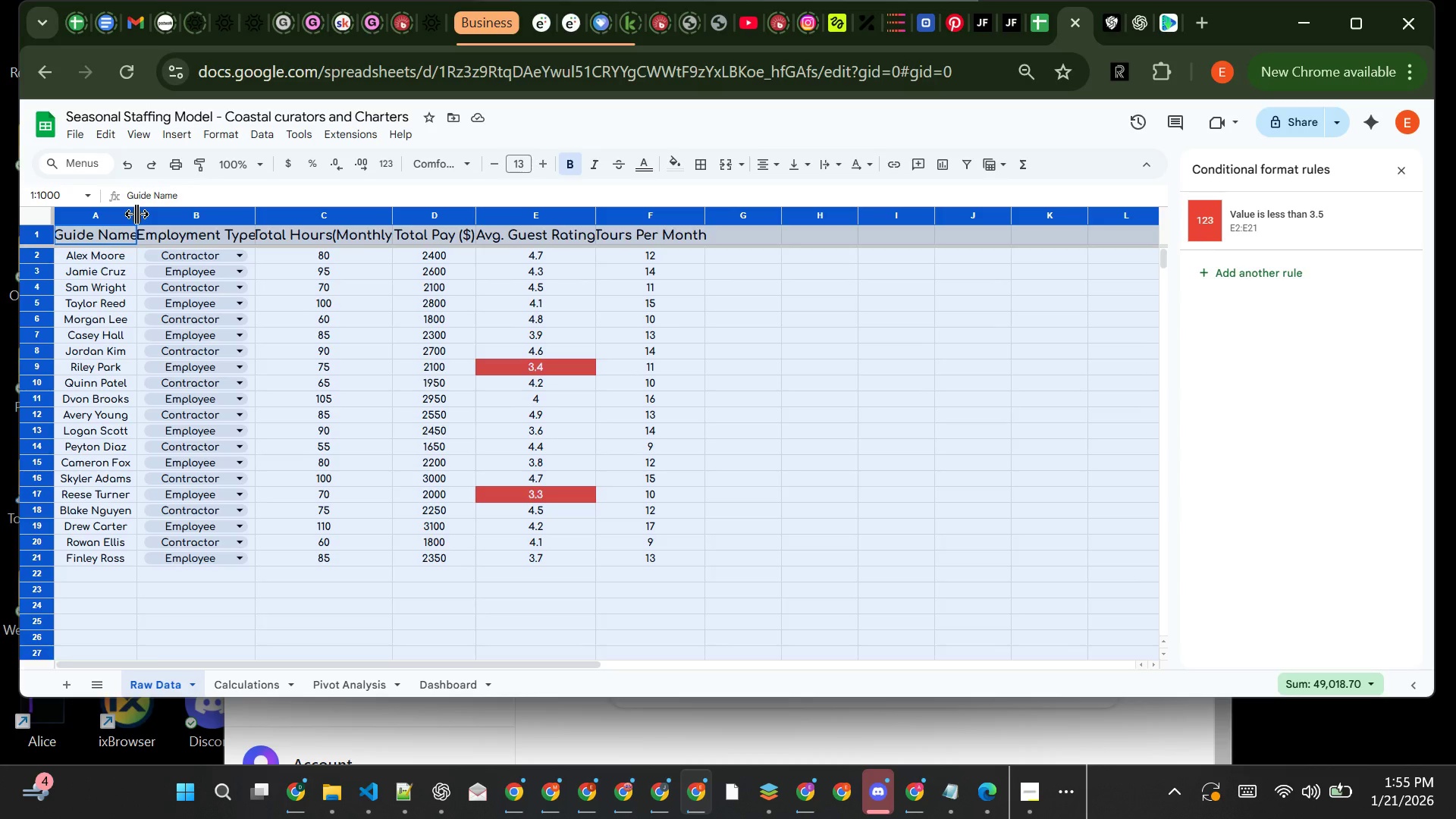 
double_click([136, 214])
 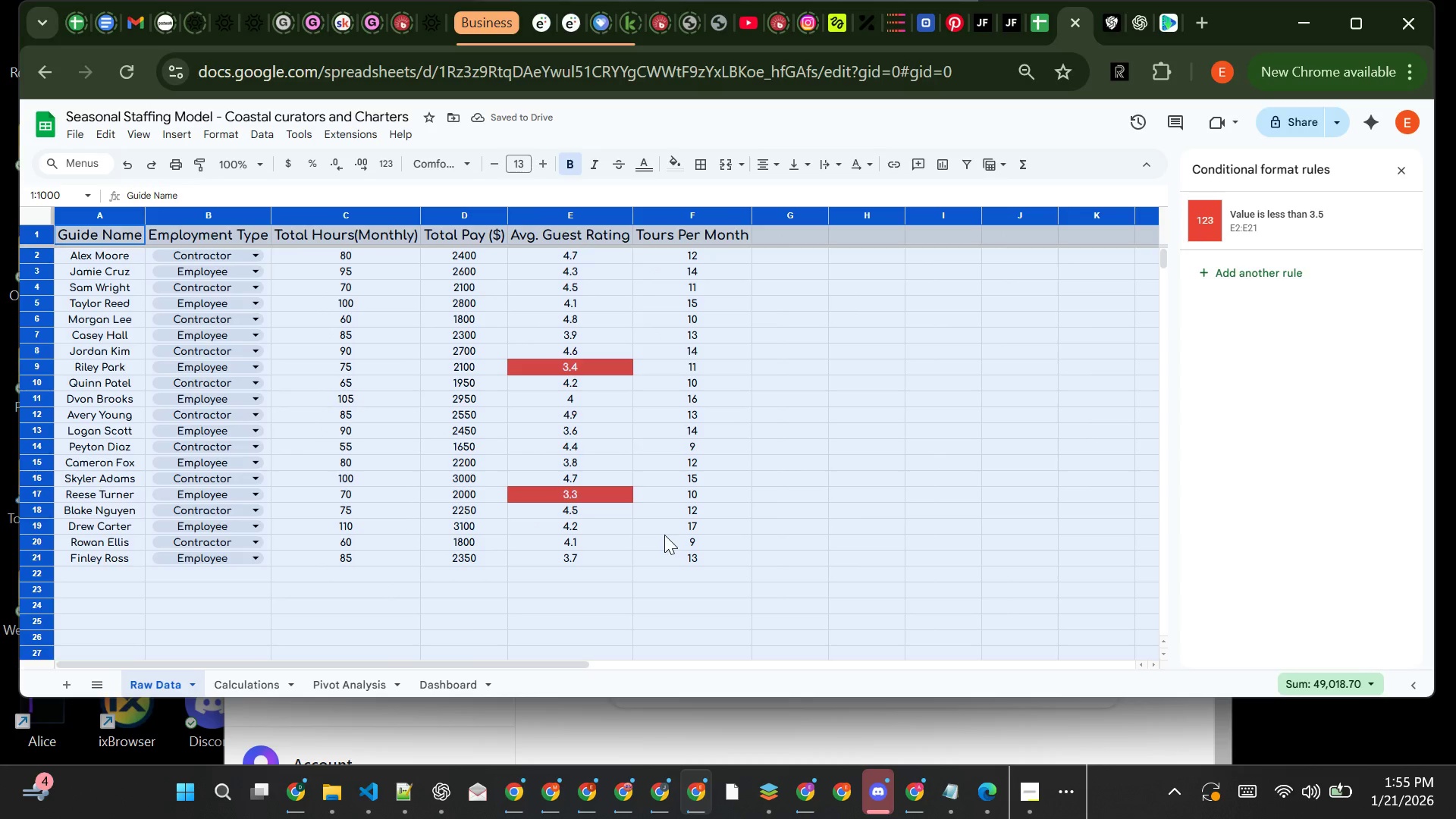 
wait(6.49)
 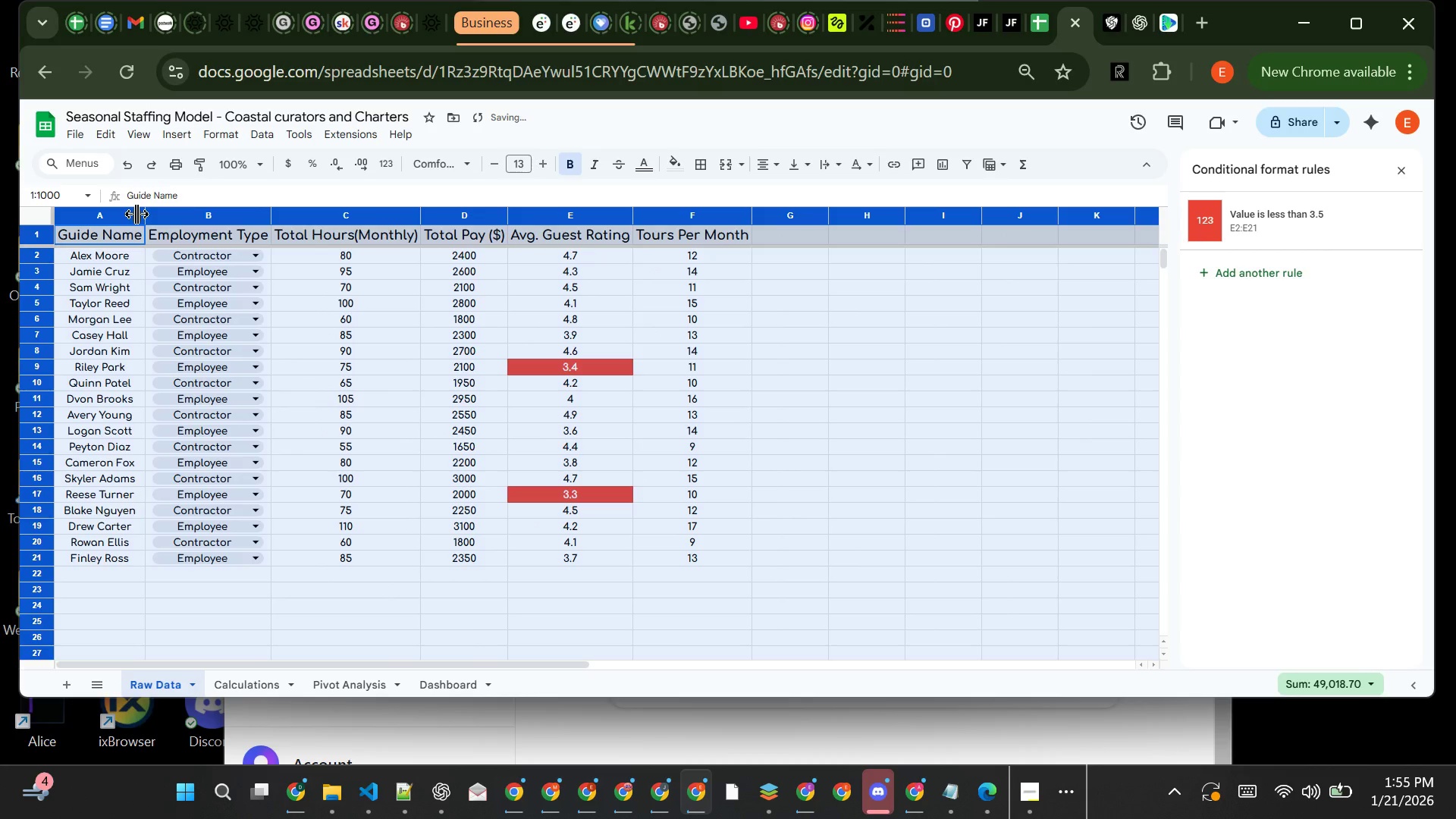 
left_click([830, 424])
 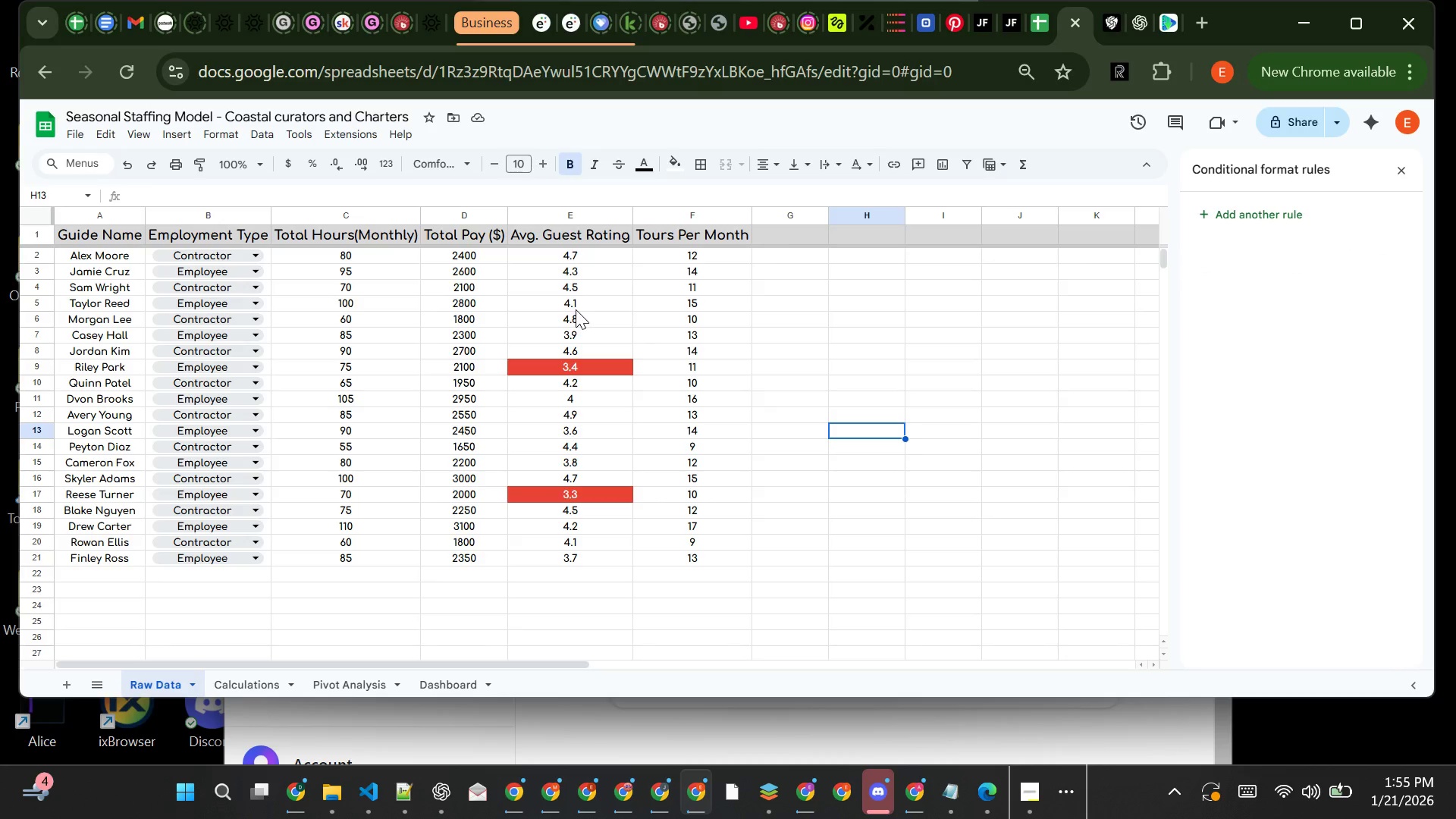 
left_click([120, 231])
 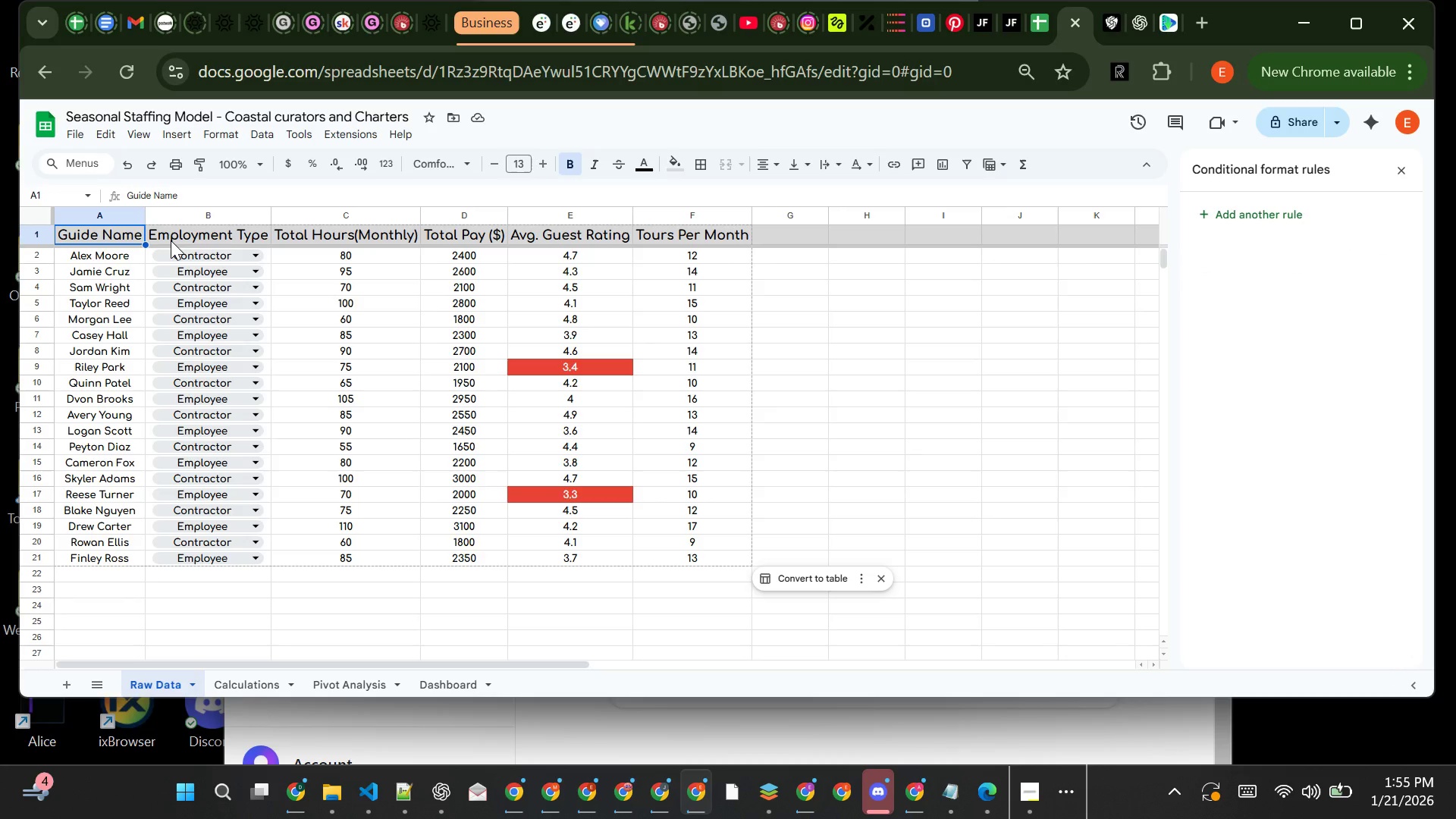 
left_click([171, 240])
 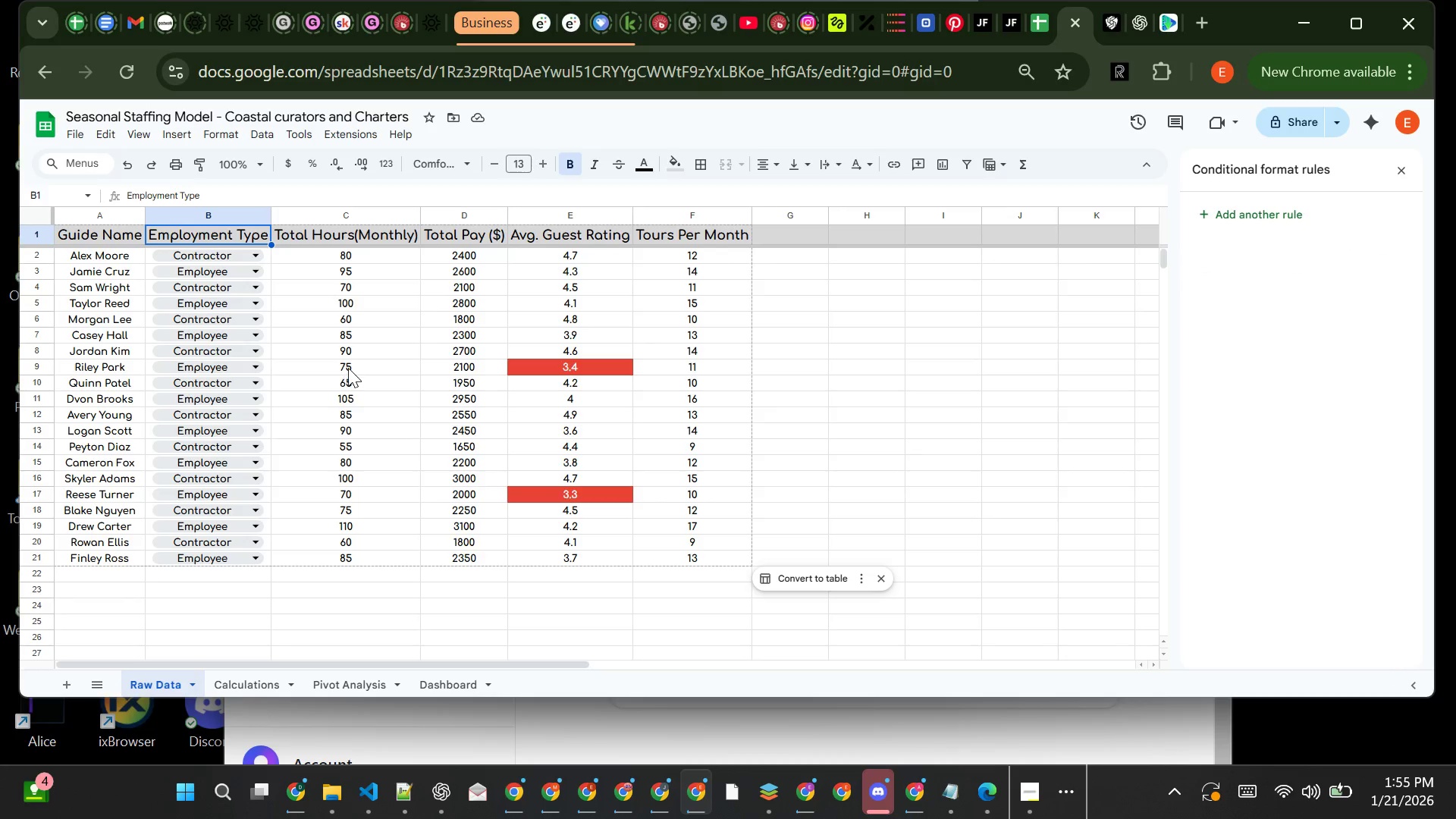 
left_click([354, 368])
 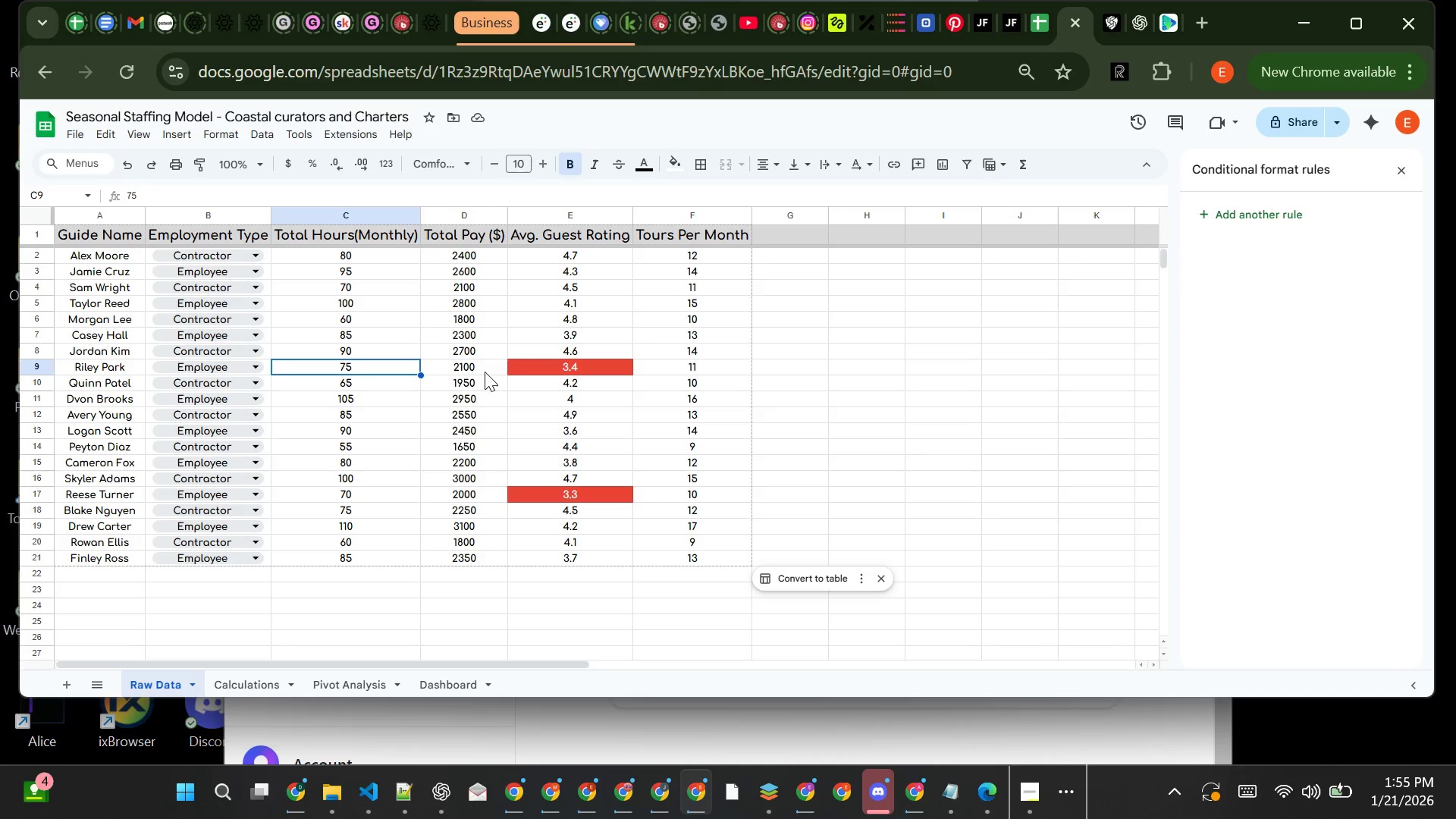 
left_click([485, 372])
 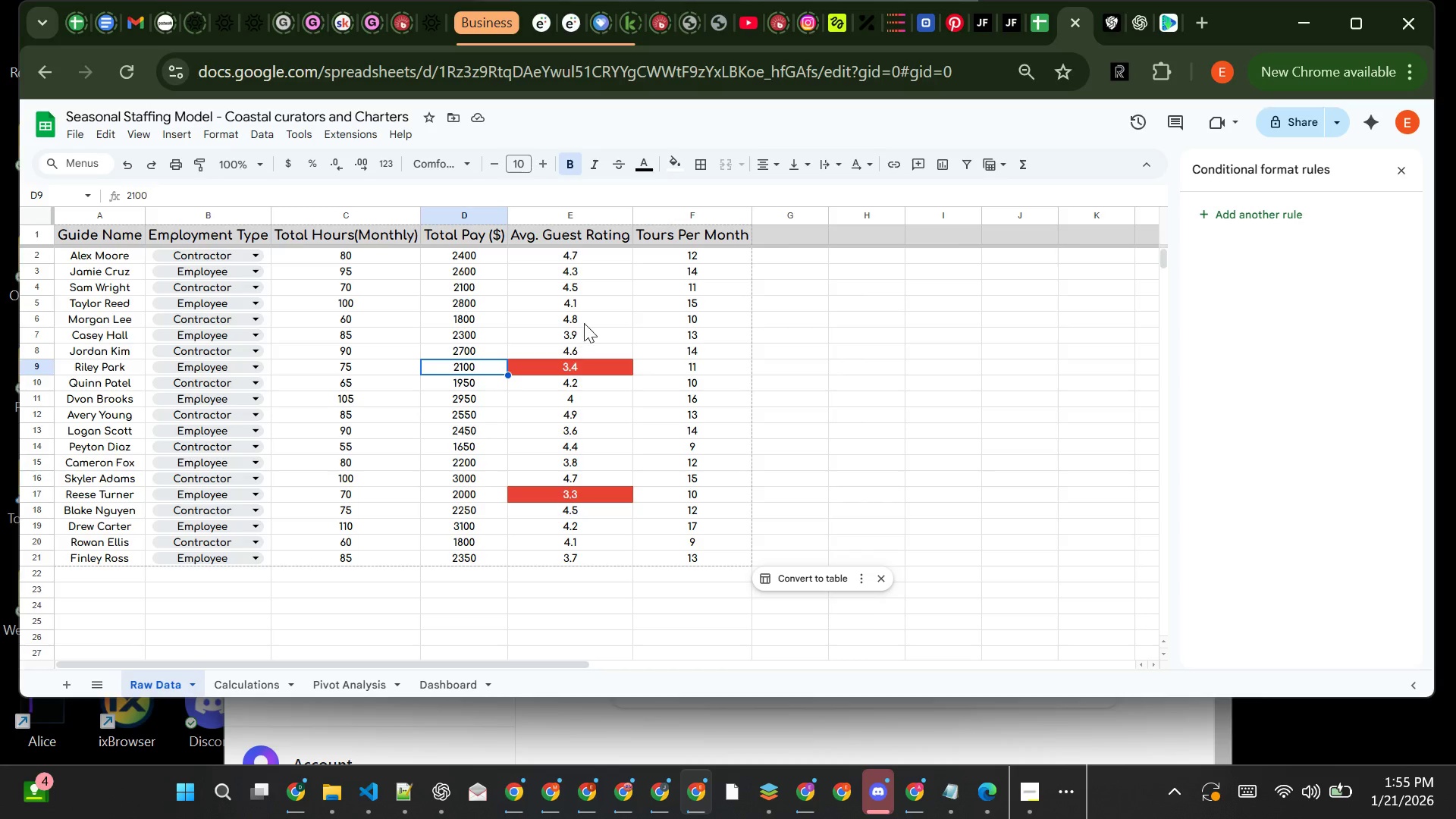 
left_click([588, 320])
 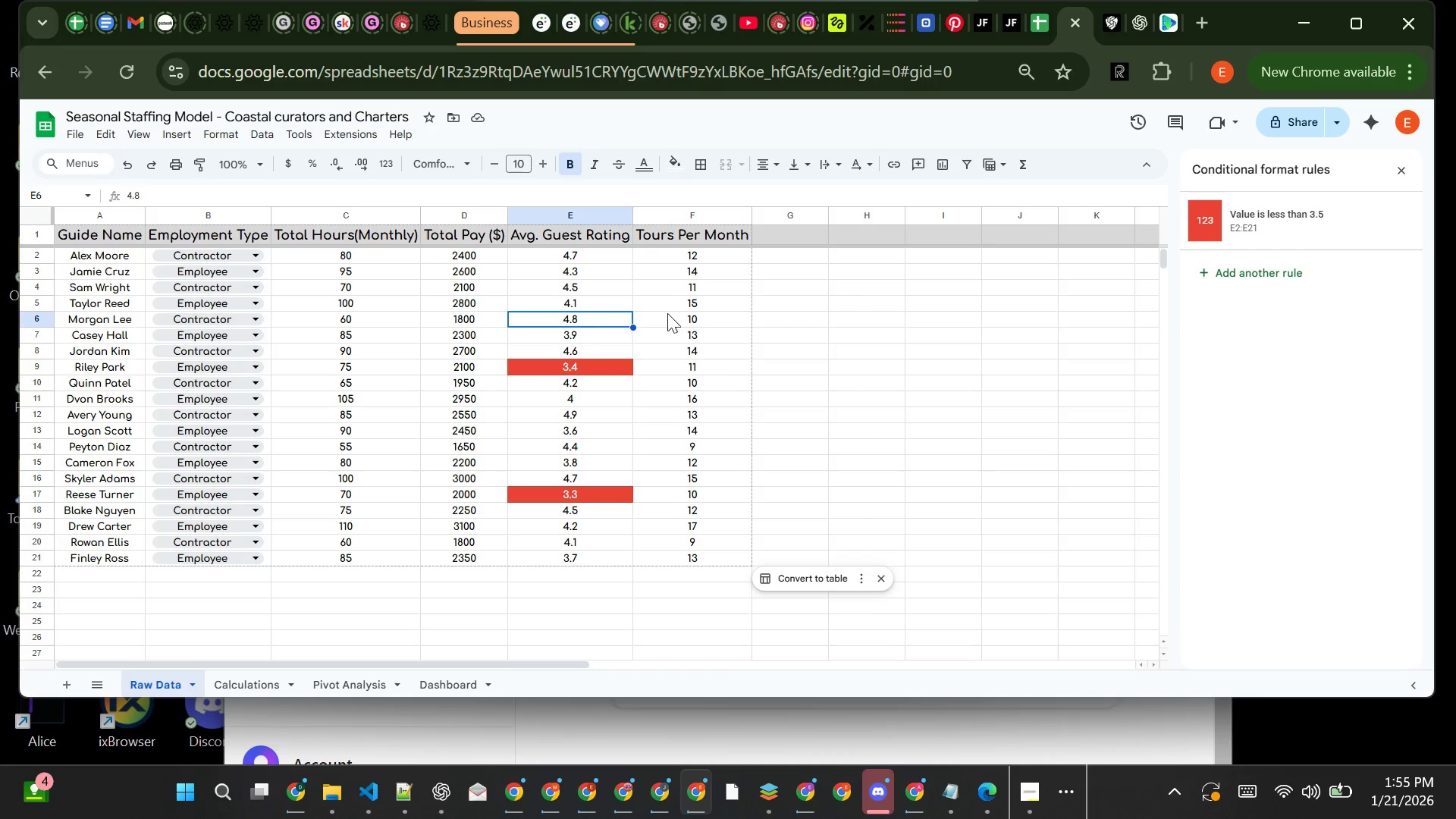 
left_click([667, 313])
 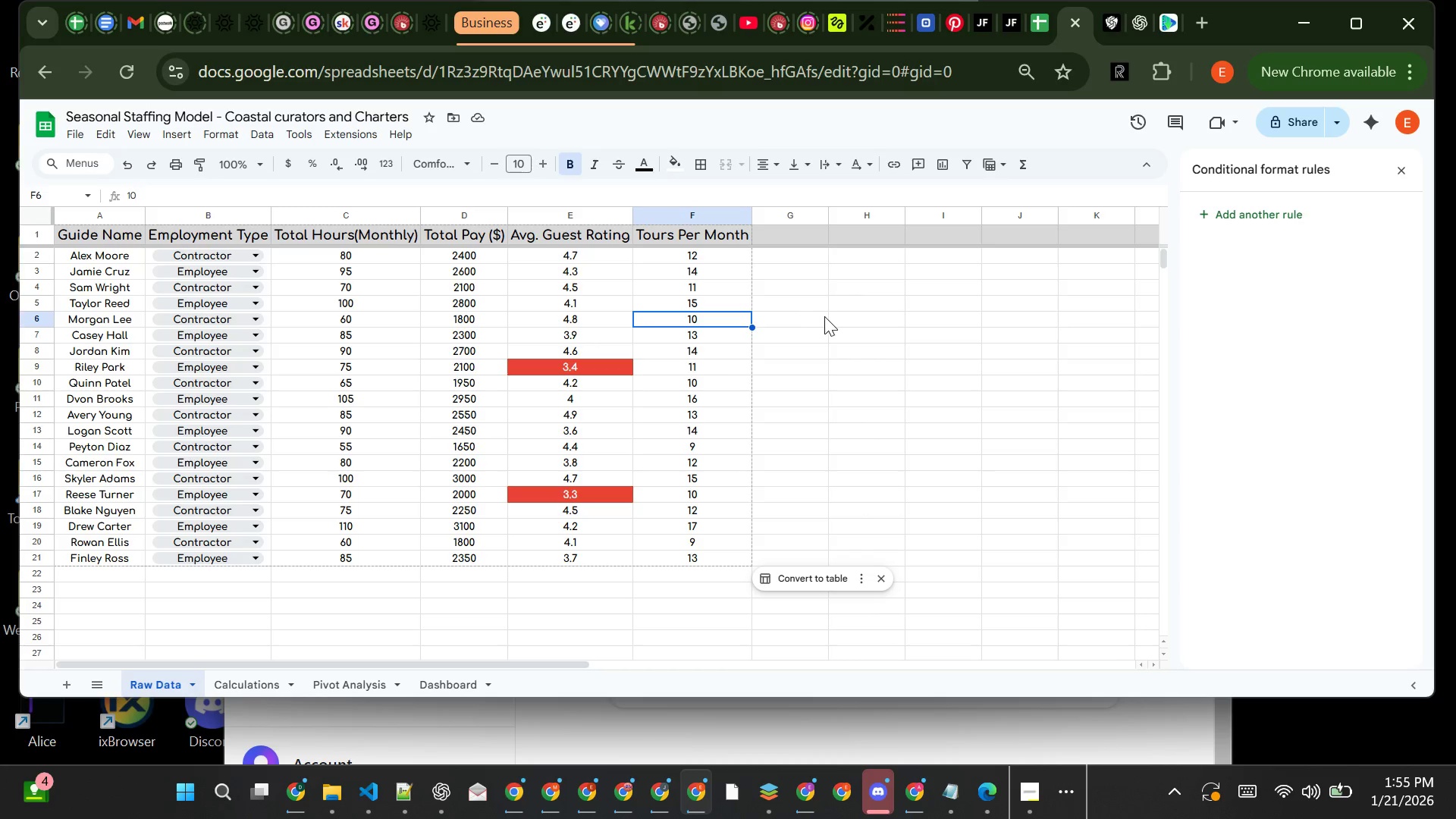 
left_click([824, 316])
 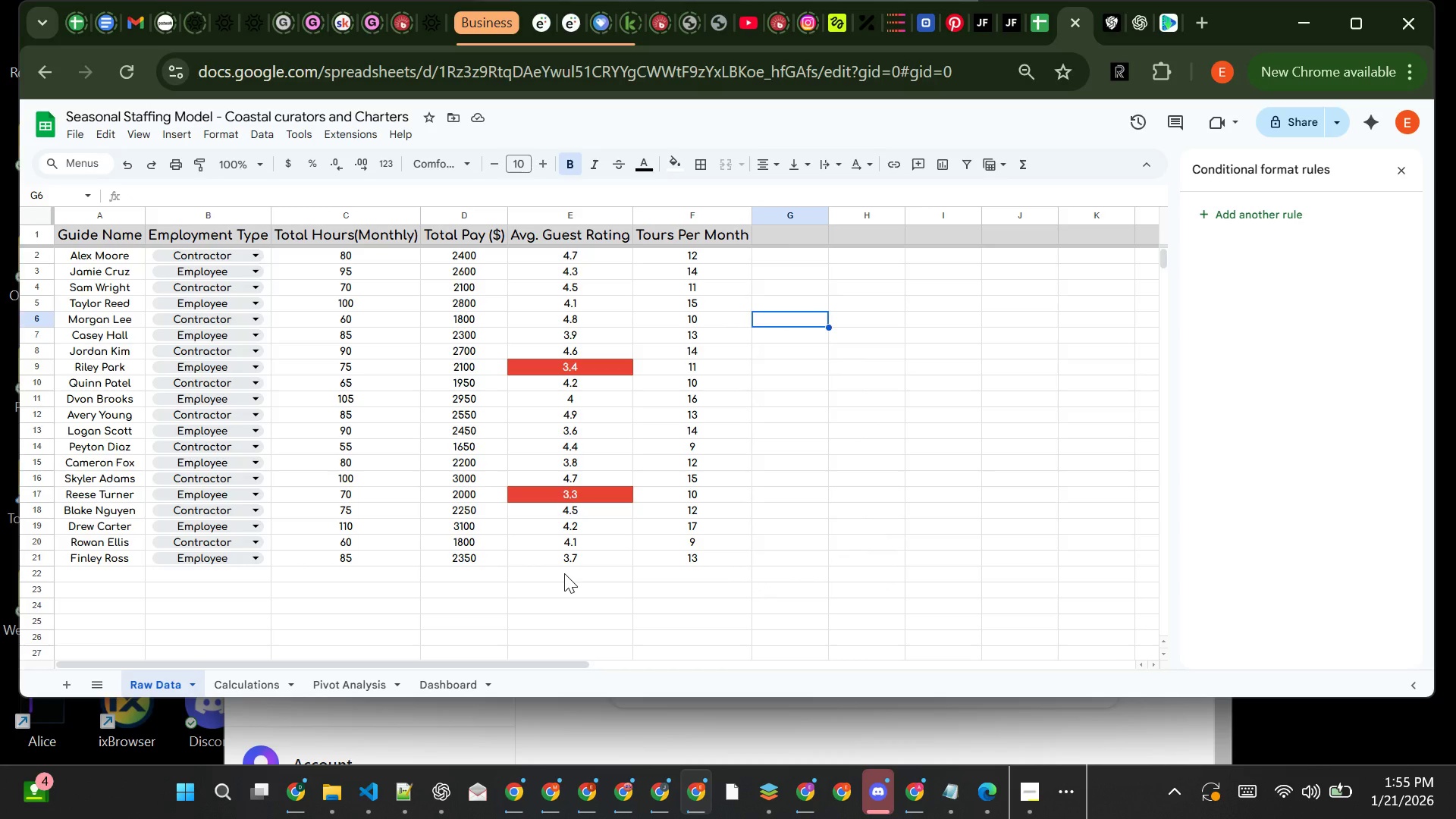 
wait(10.42)
 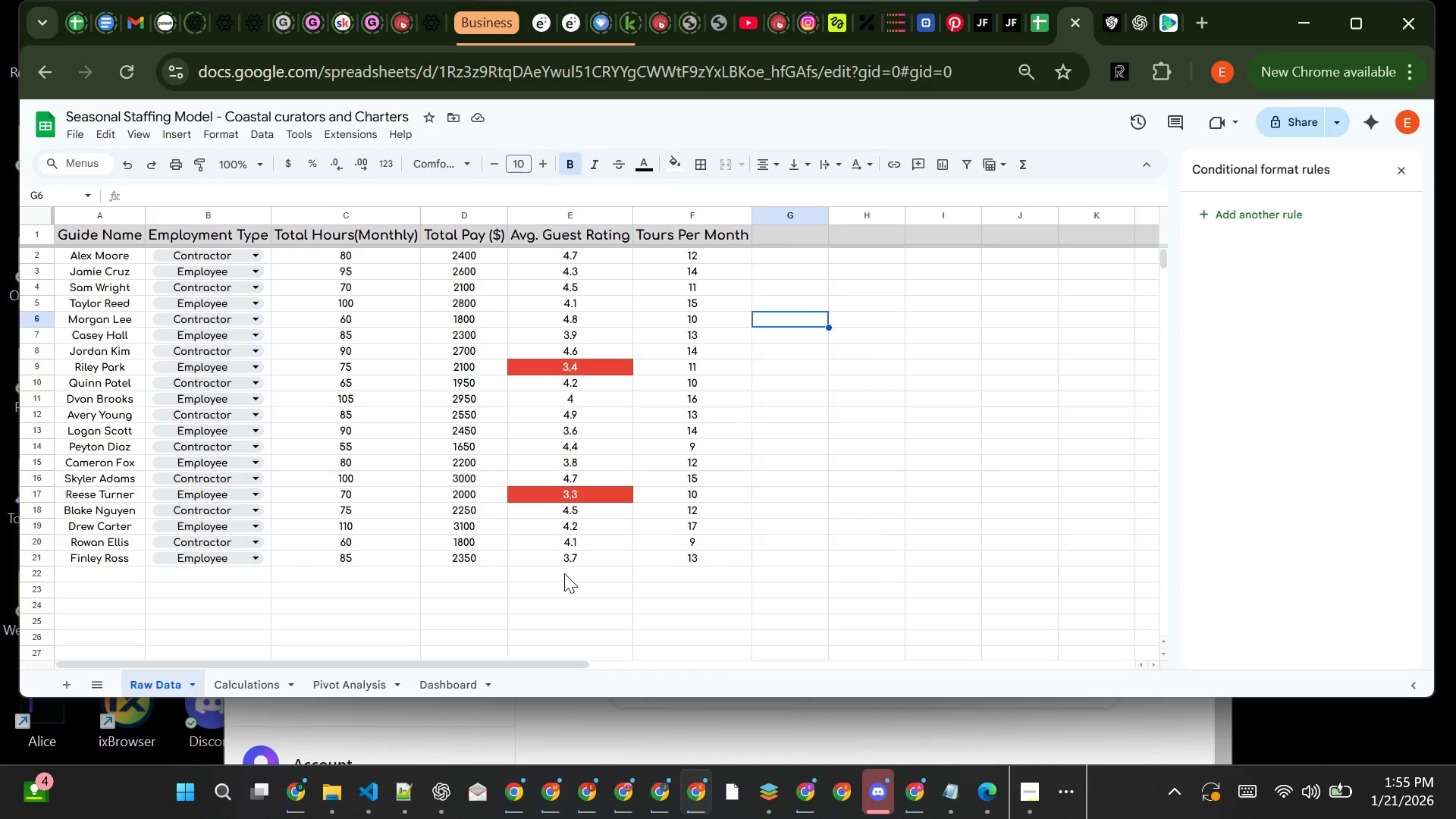 
left_click([404, 577])
 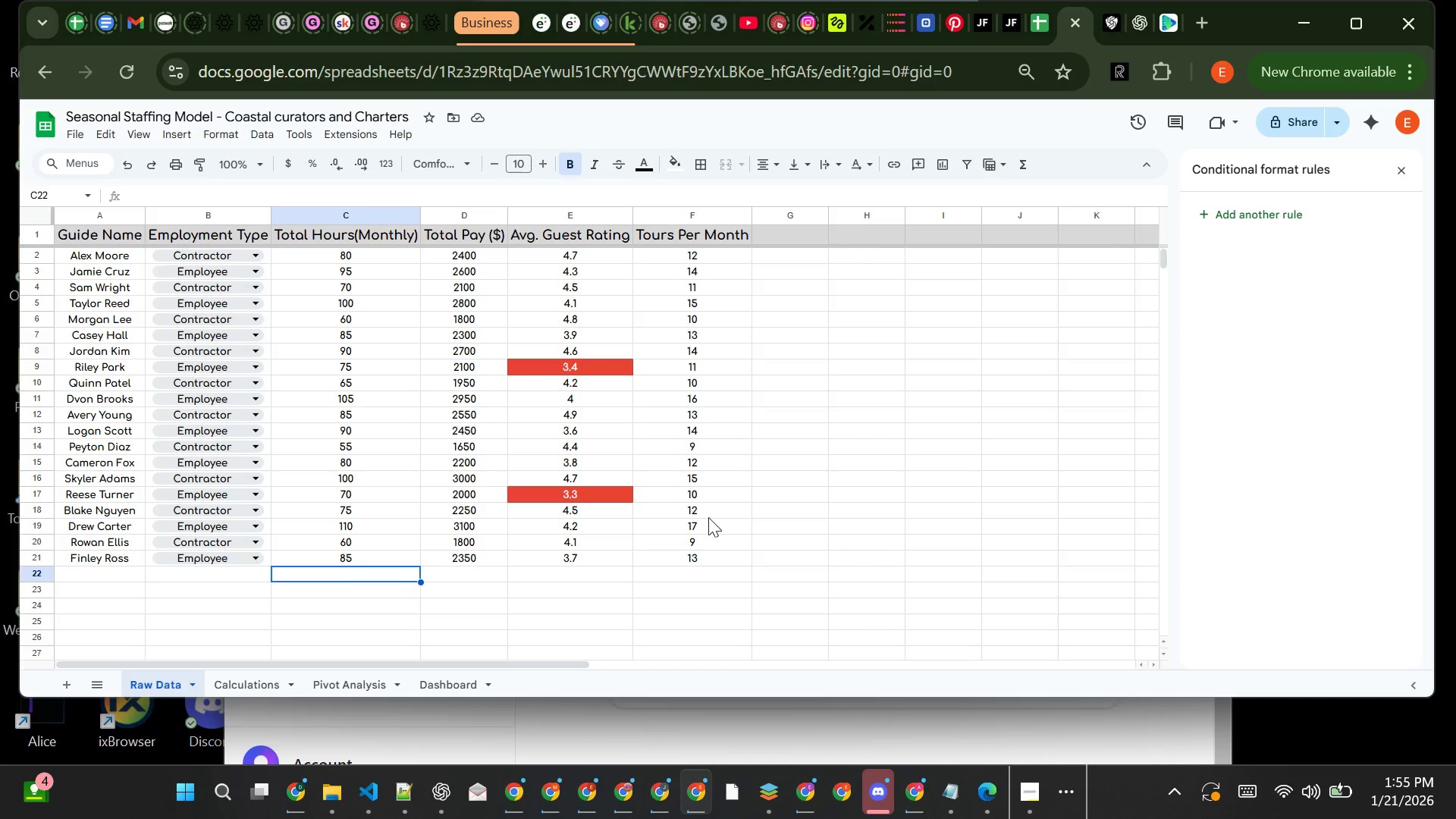 
left_click([711, 515])
 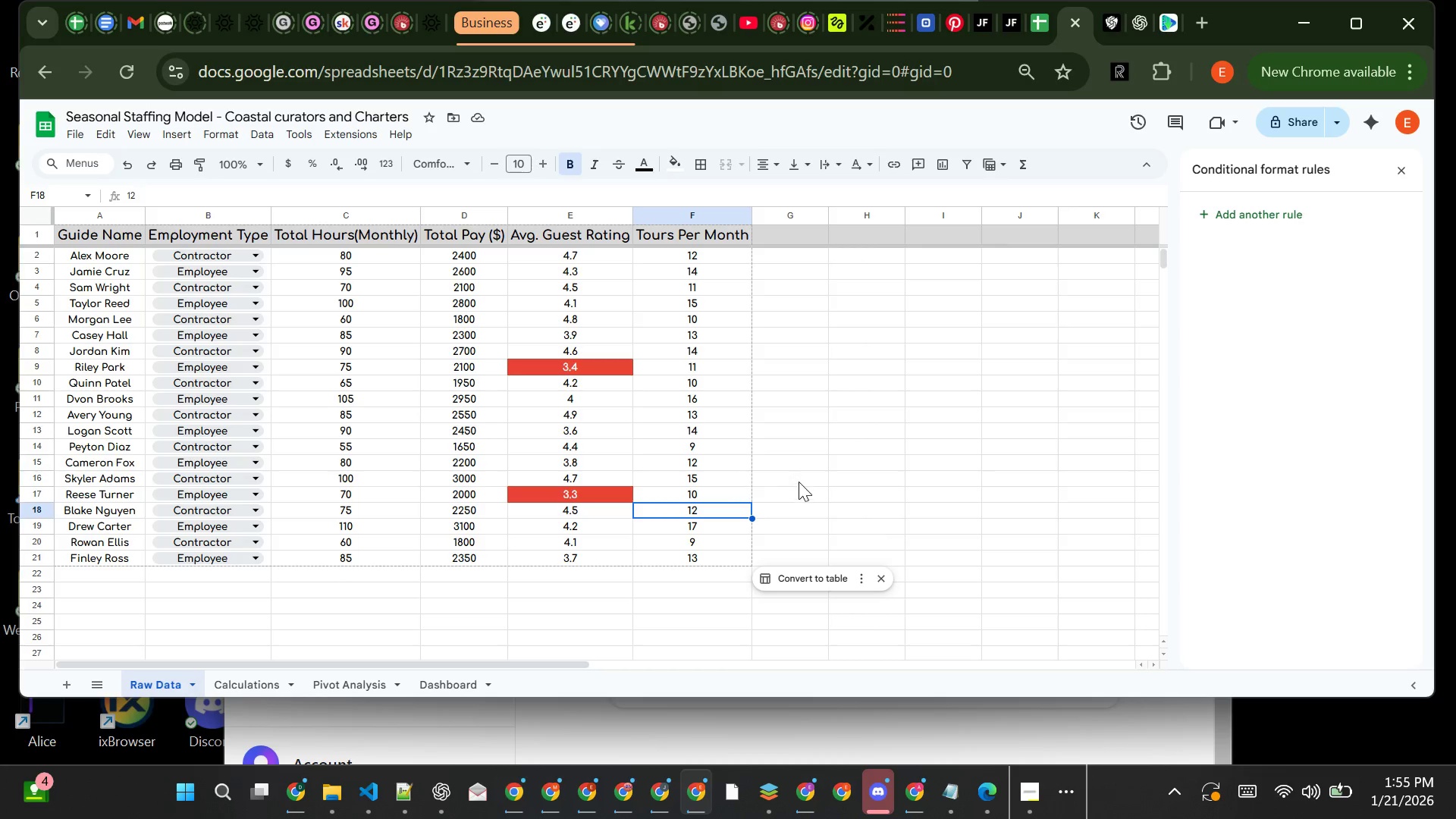 
left_click([803, 478])
 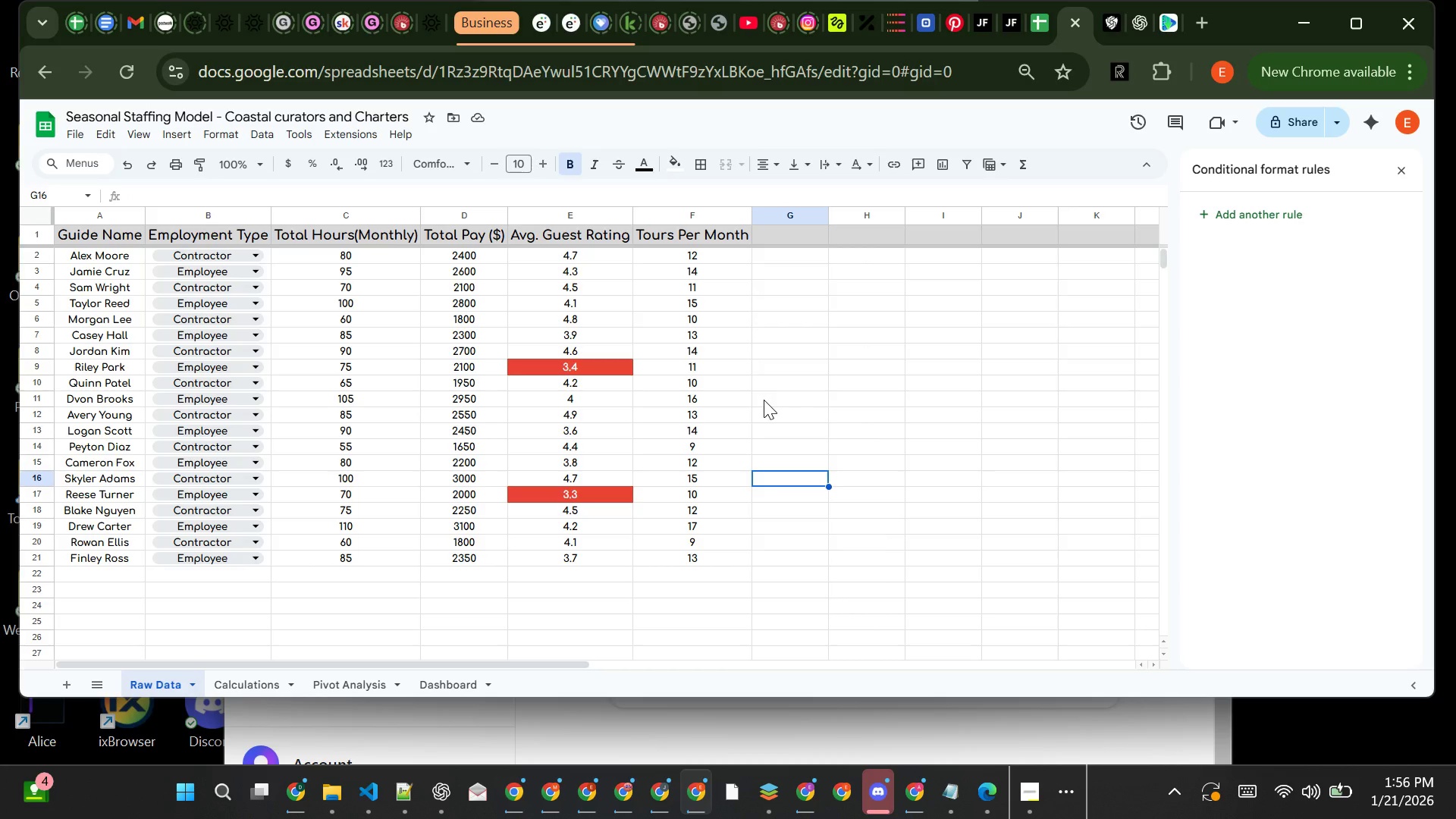 
wait(11.09)
 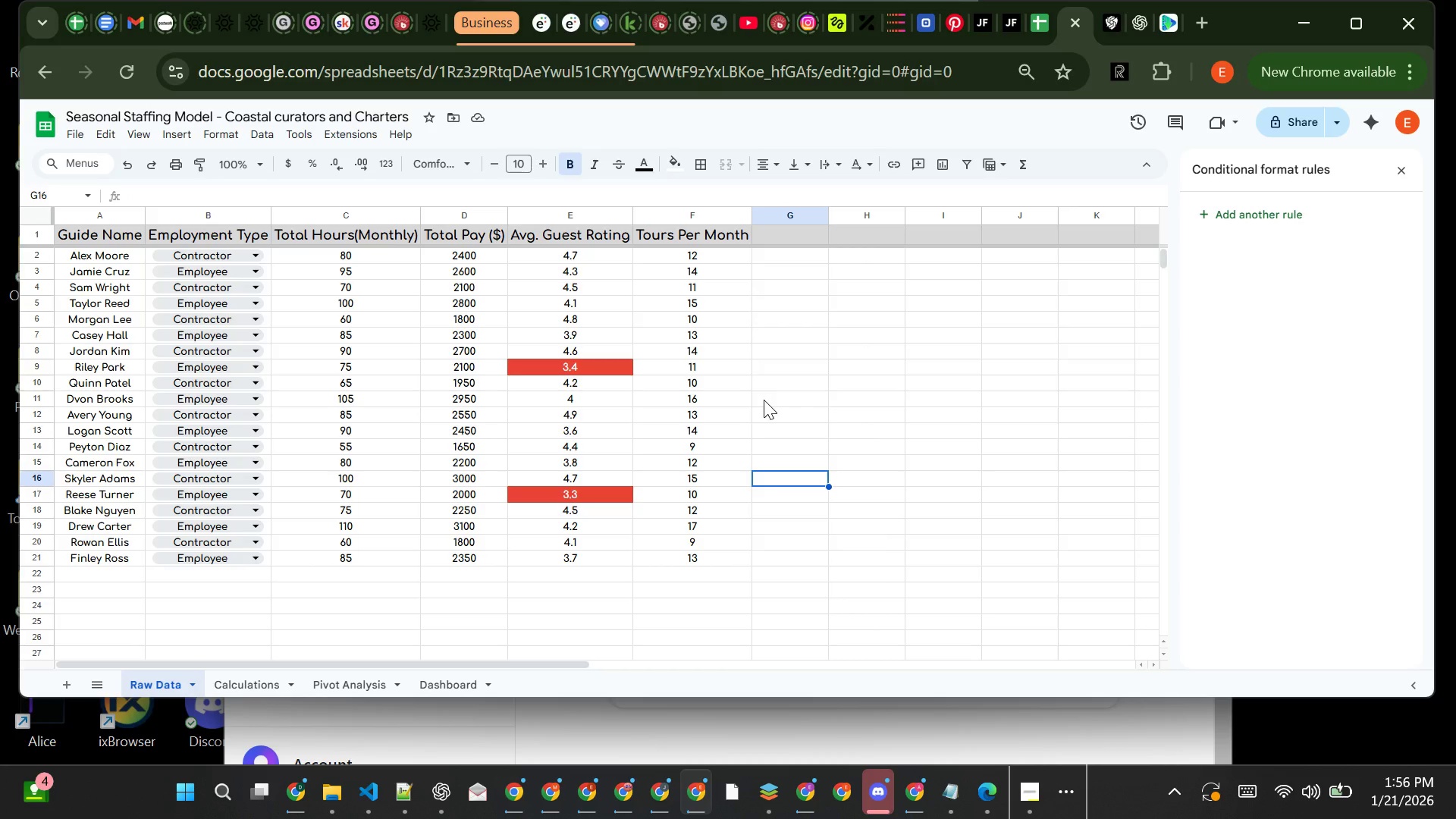 
left_click([271, 690])
 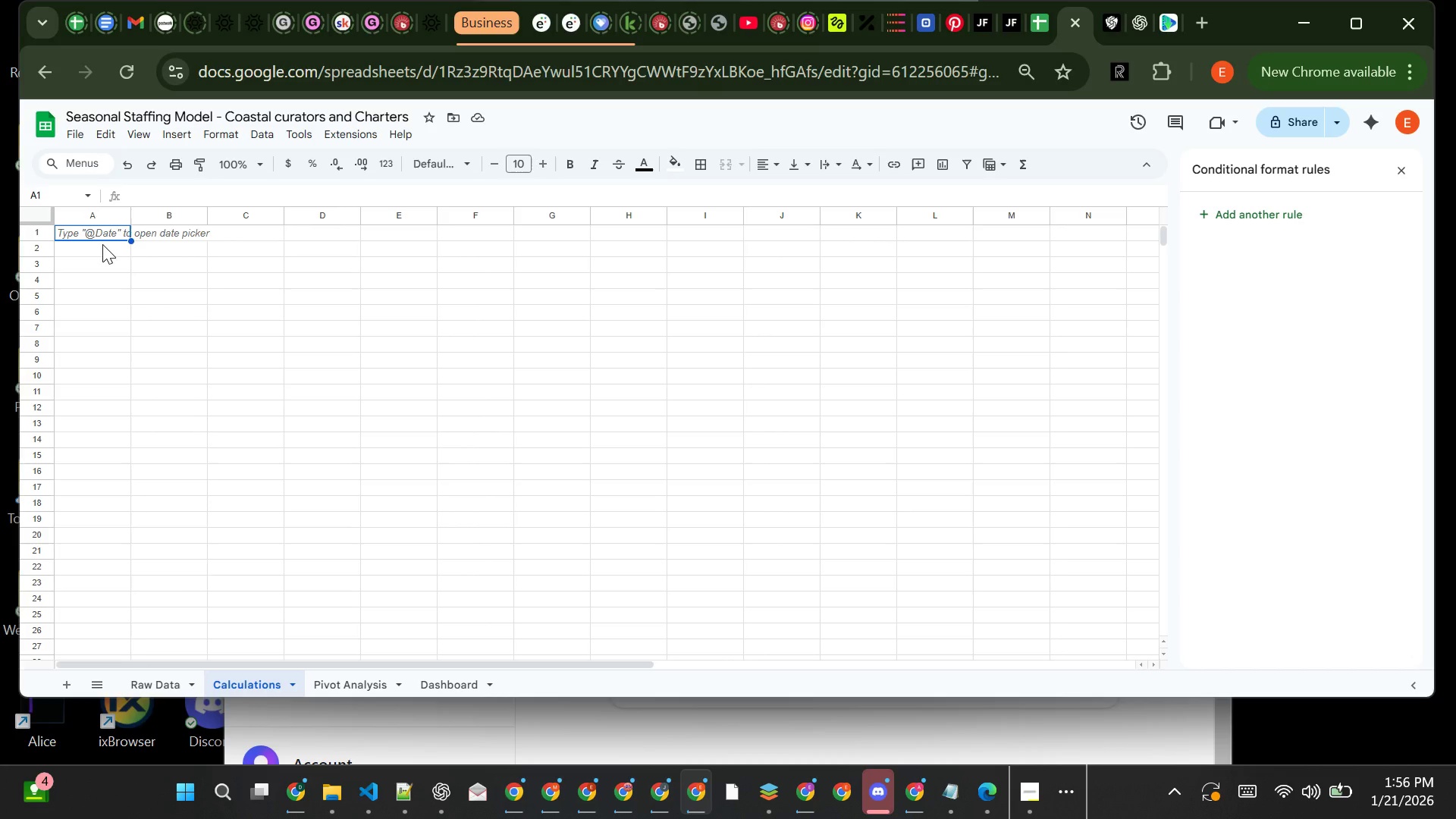 
wait(17.47)
 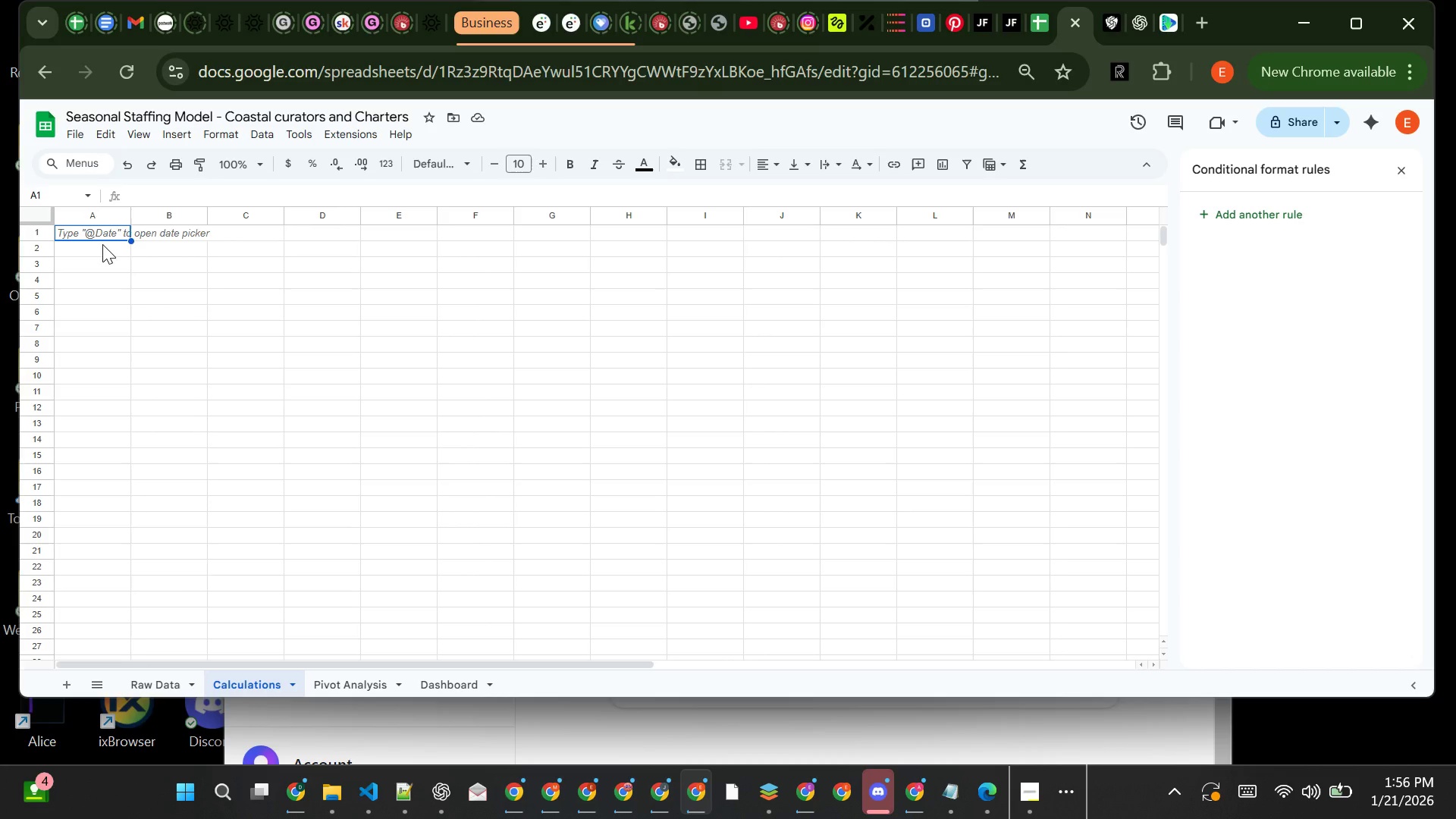 
type(Guide Name )
key(Tab)
type(Employment )
 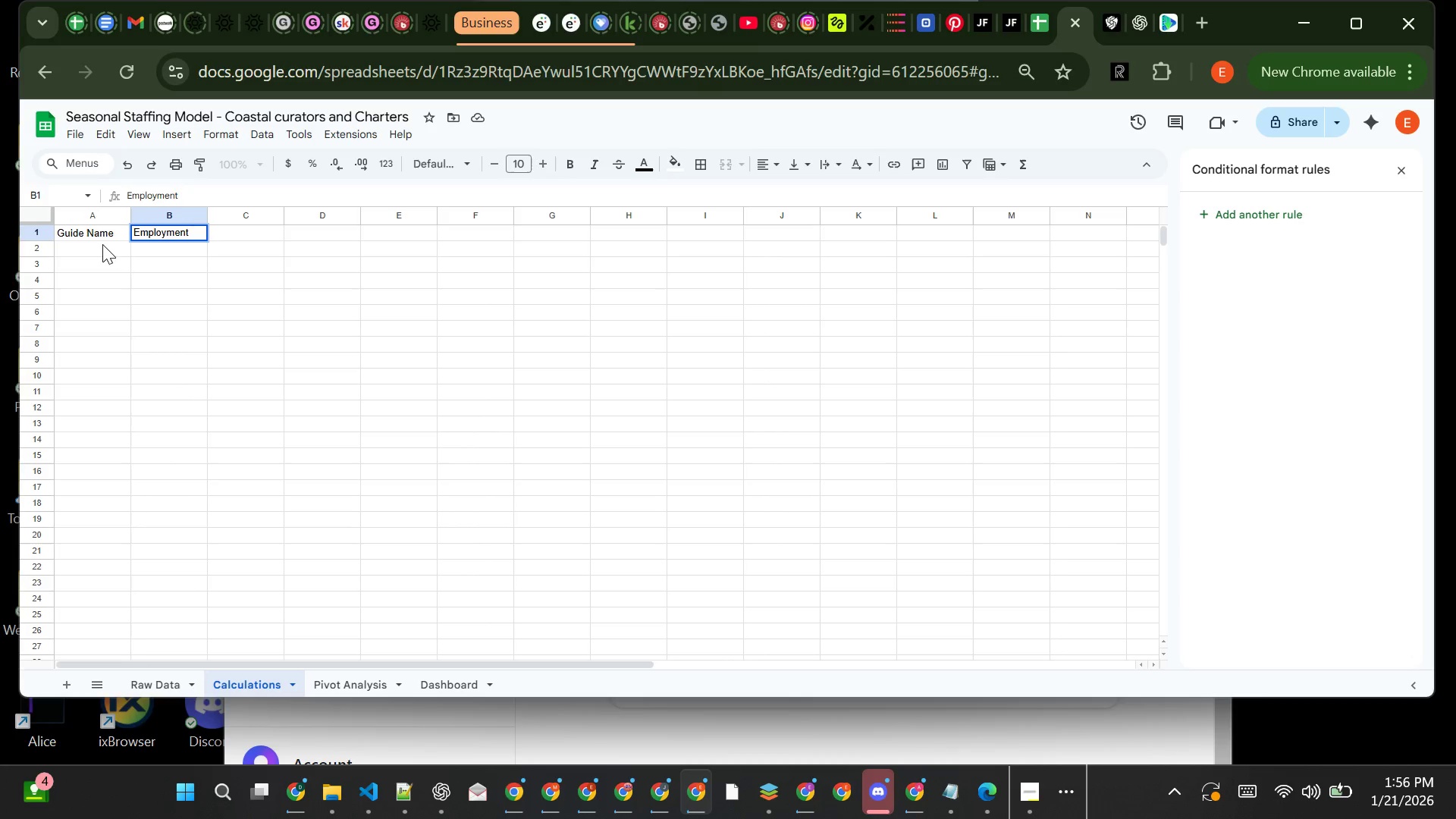 
type(Type)
key(Tab)
 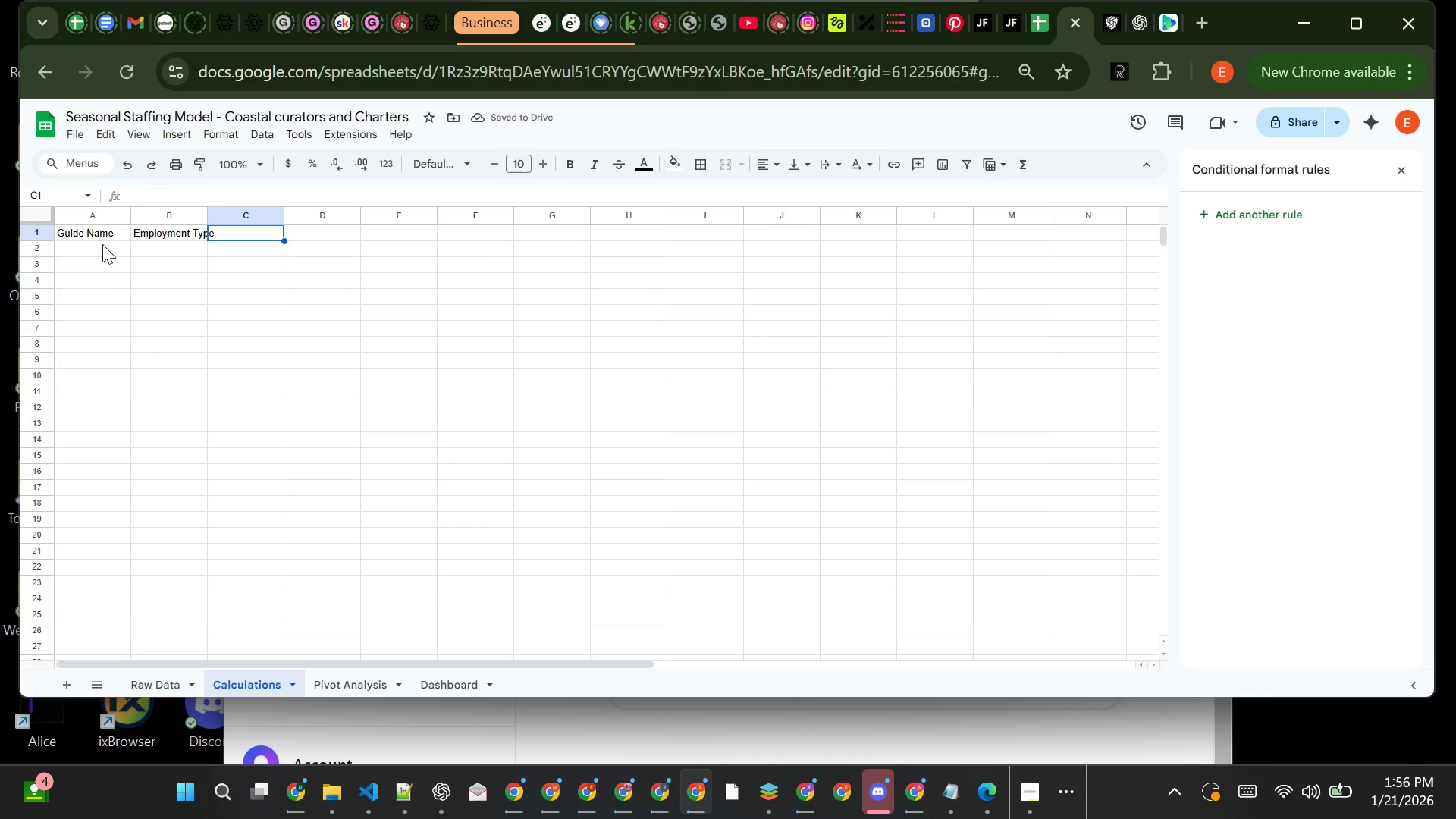 
type(Cost [)
key(Backspace)
type(p)
key(Backspace)
type(Per Hour )
key(Tab)
type(Cost Per )
key(Backspace)
key(Backspace)
key(Backspace)
key(Backspace)
type(PER )
key(Backspace)
key(Backspace)
key(Backspace)
key(Backspace)
type(per Rating)
 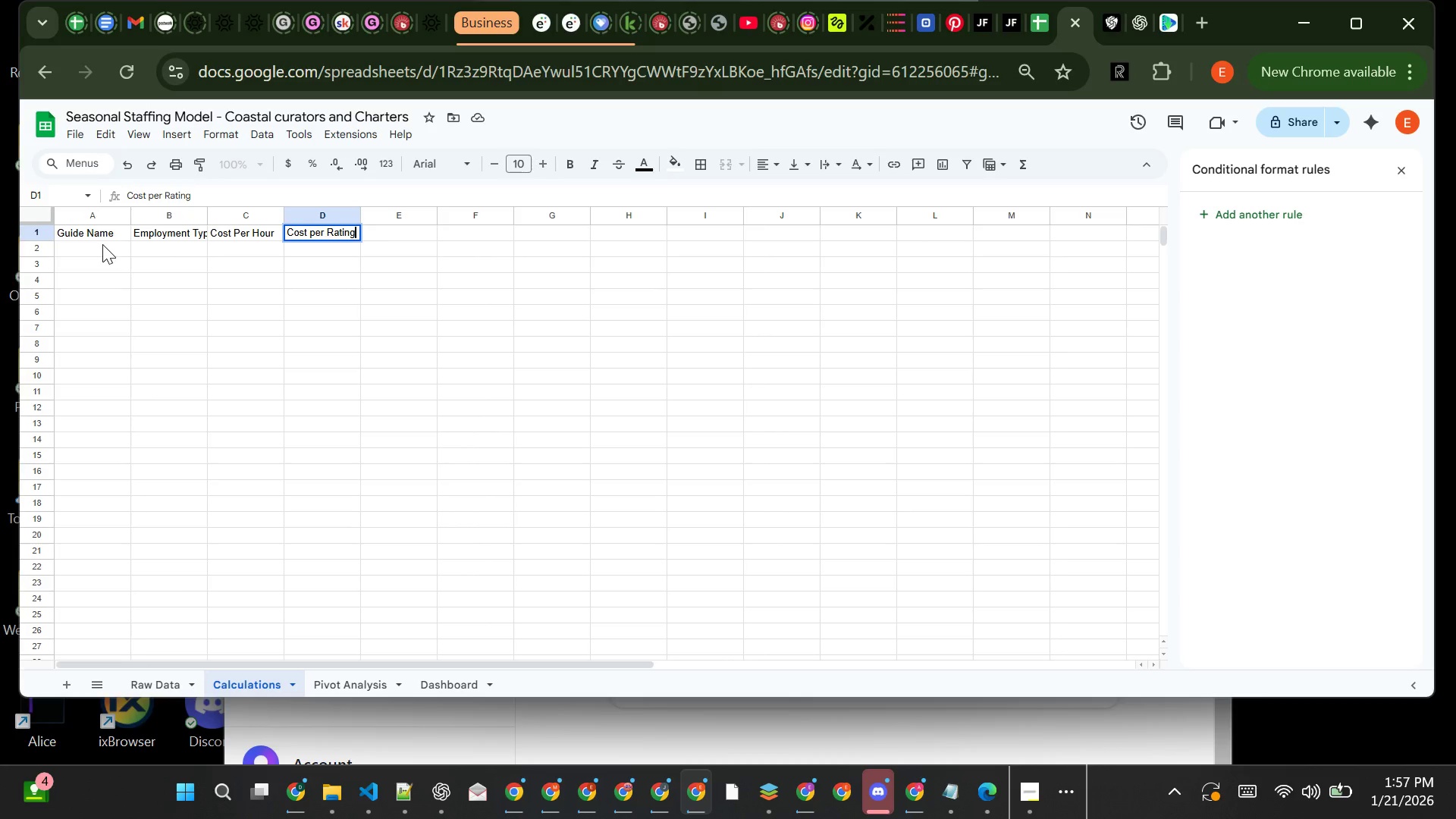 
type( Point)
 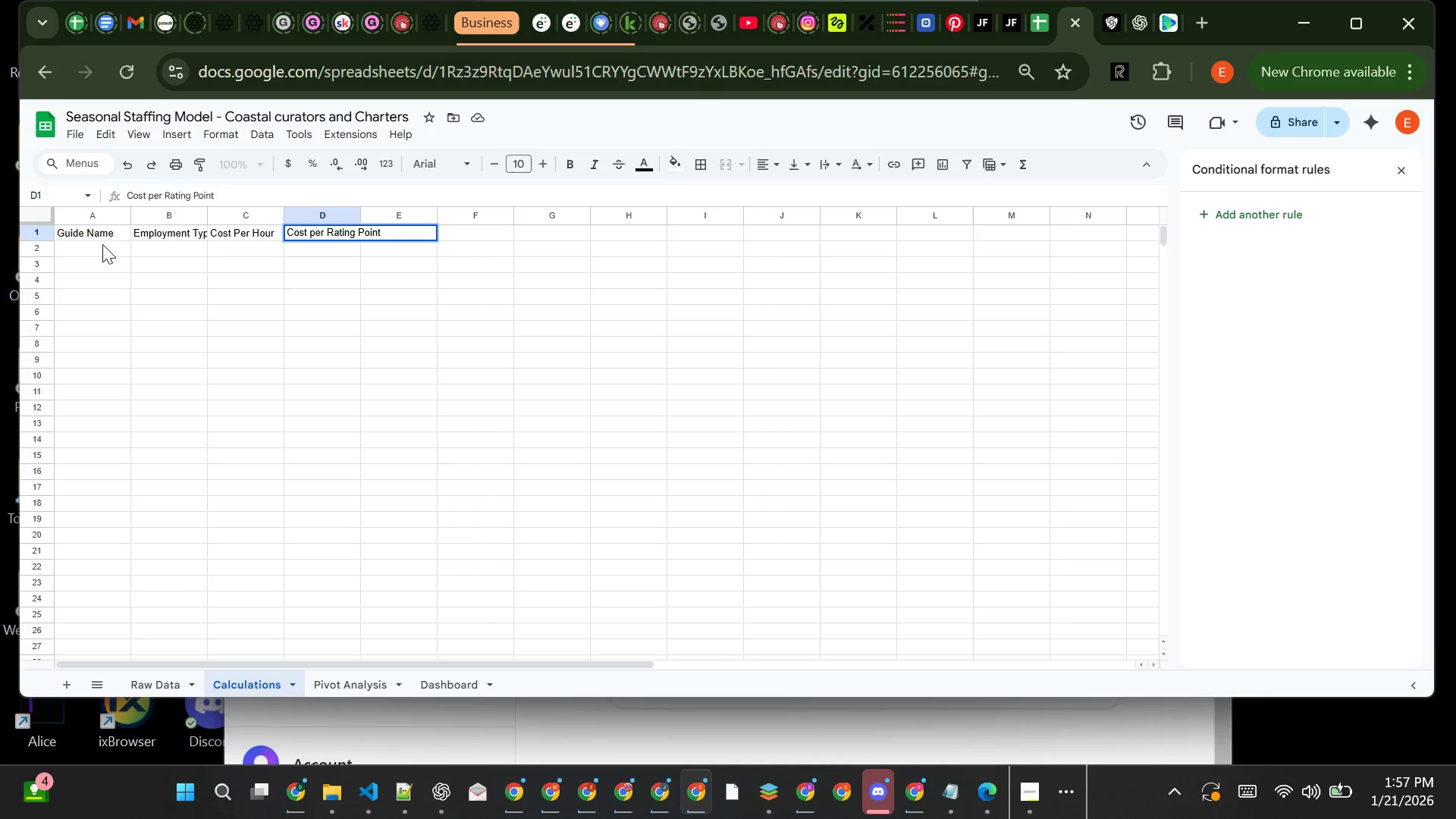 
wait(6.62)
 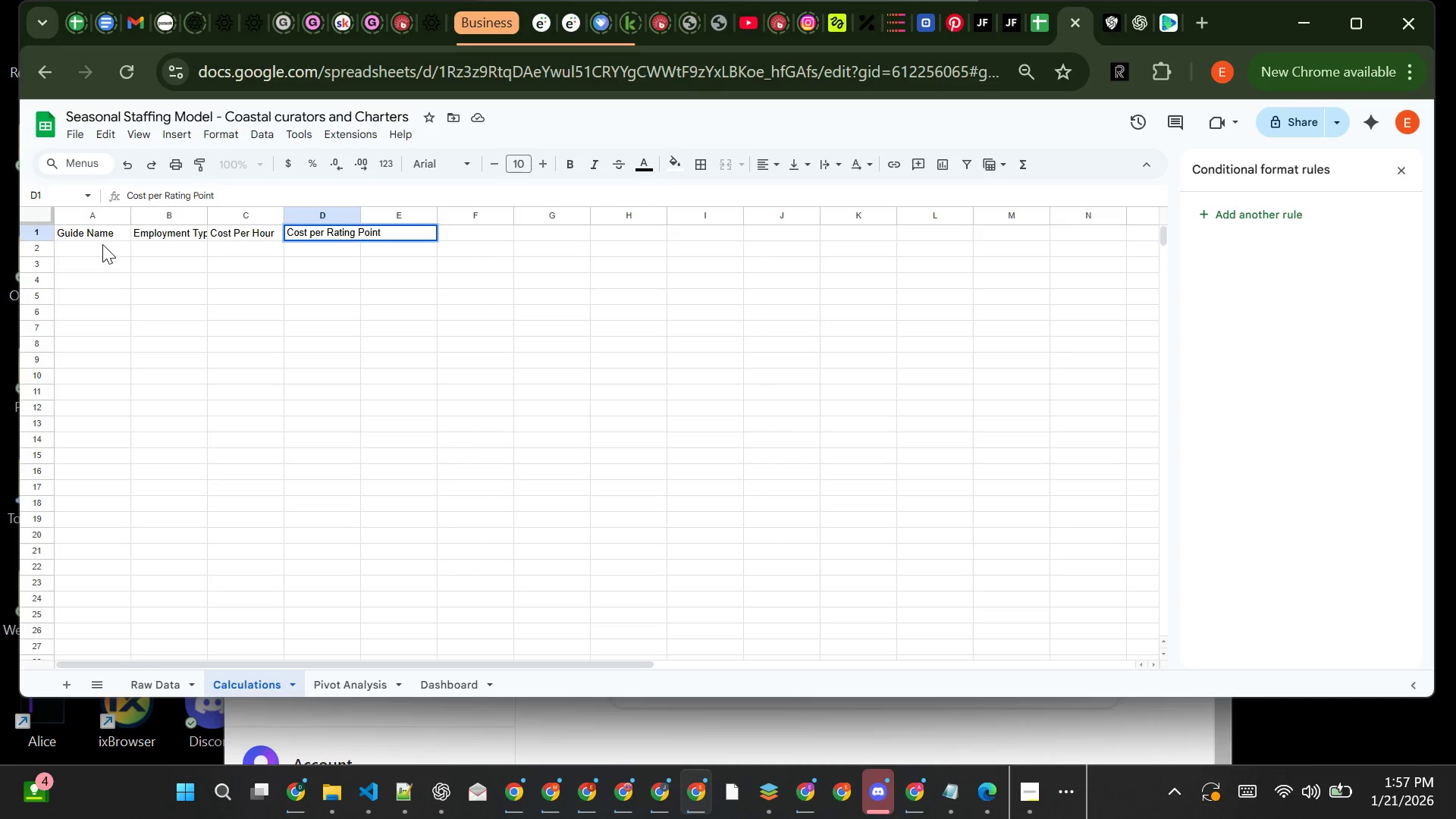 
left_click([86, 243])
 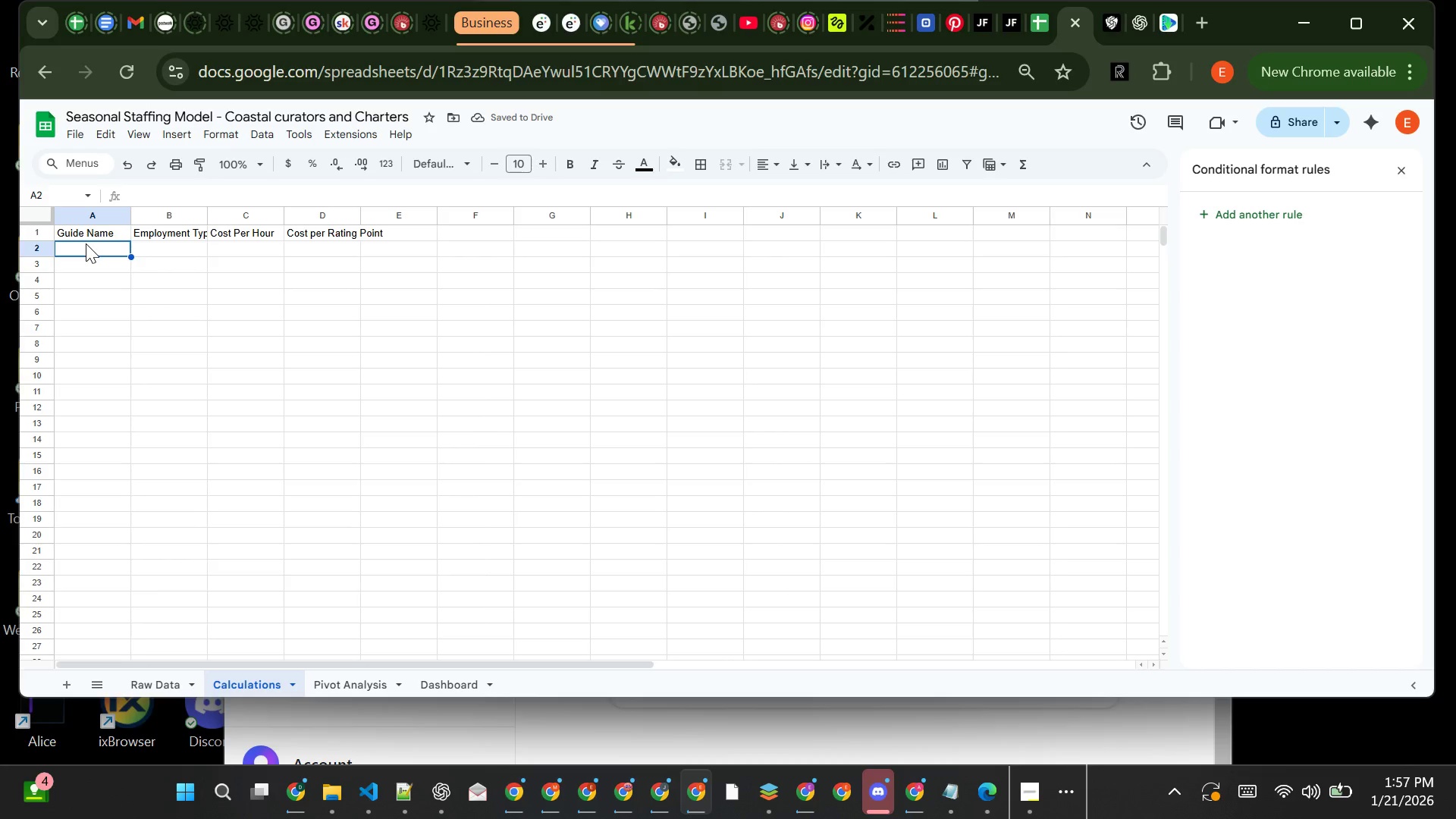 
left_click([143, 251])
 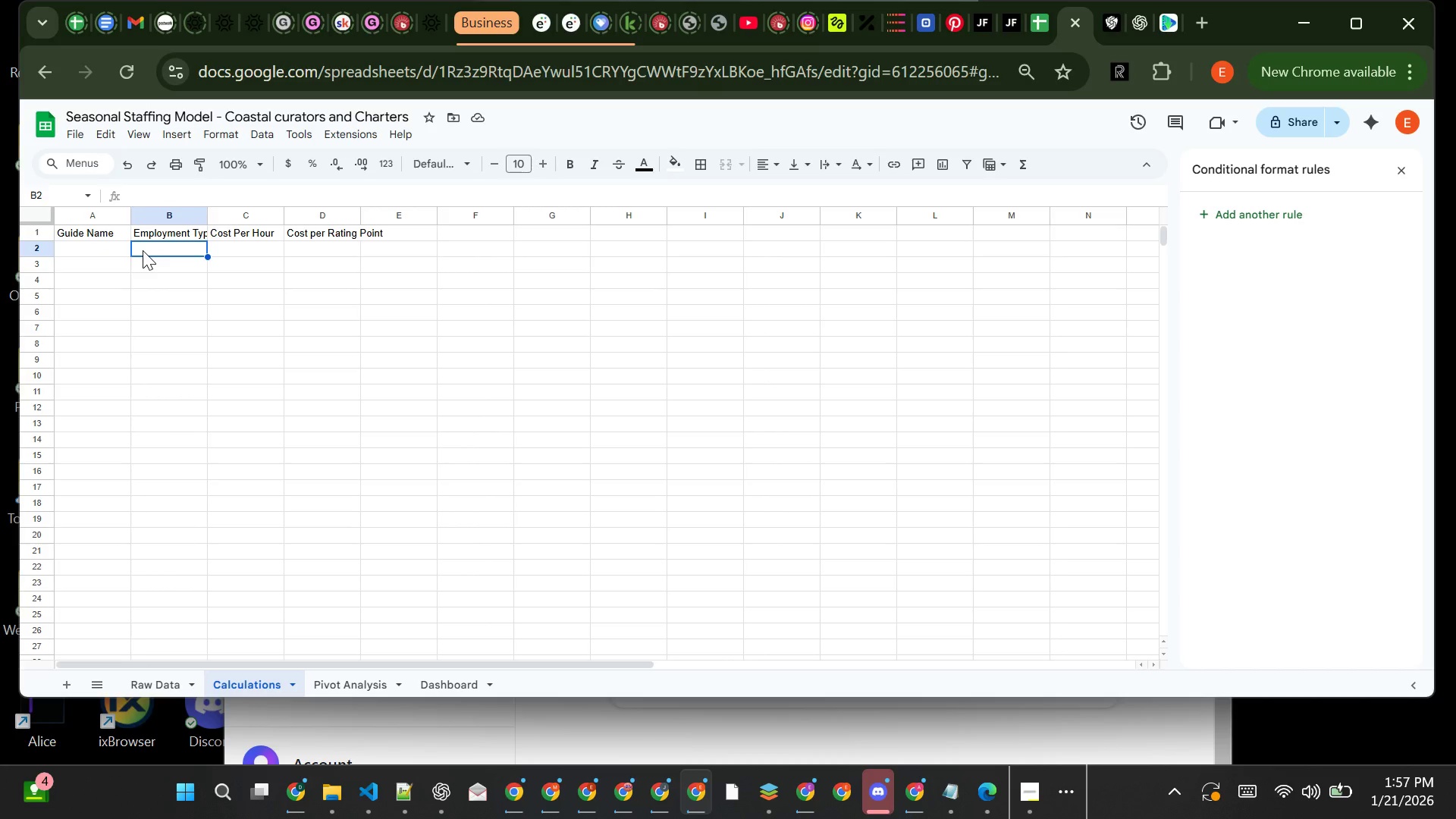 
wait(6.28)
 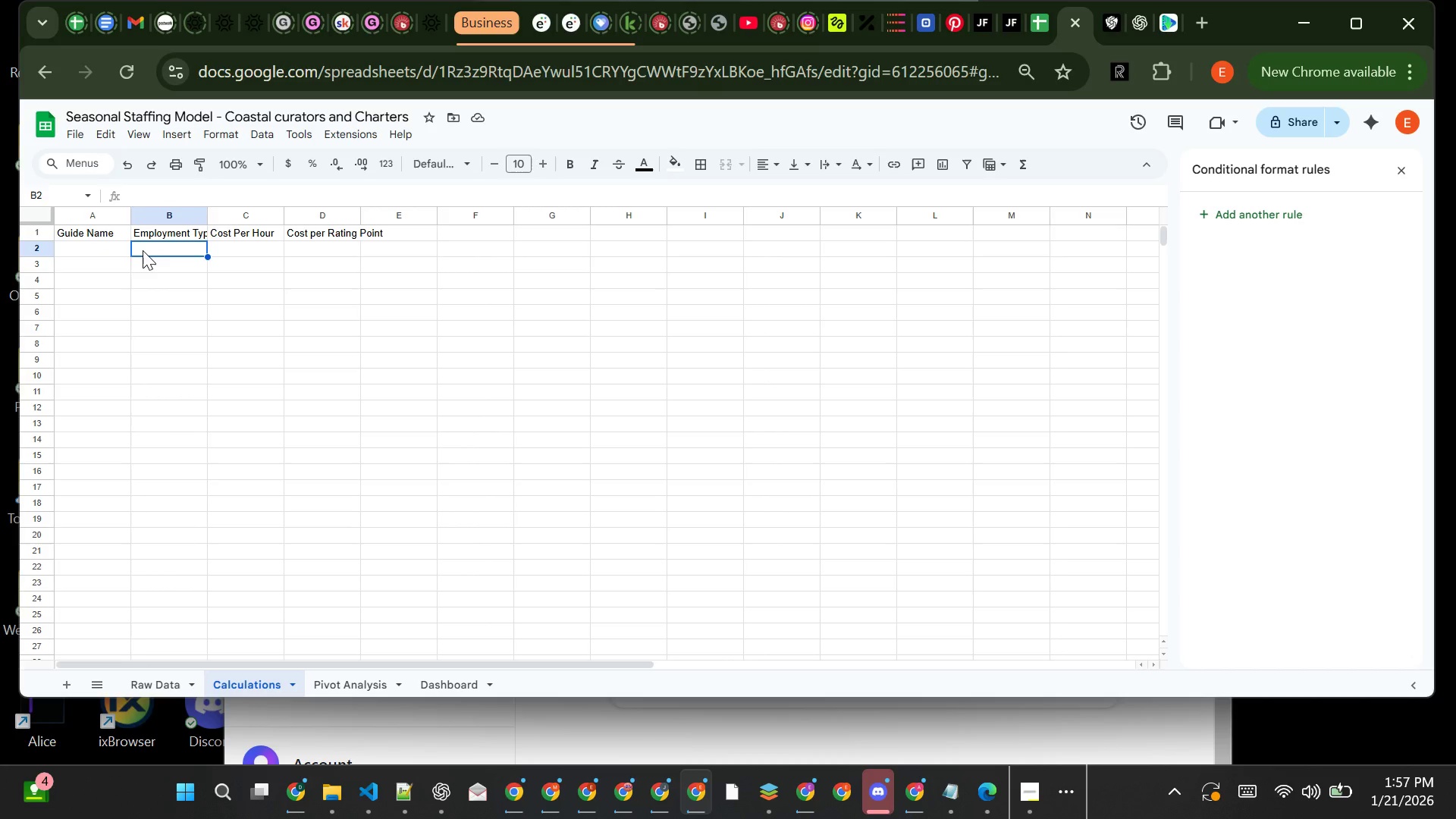 
left_click([101, 248])
 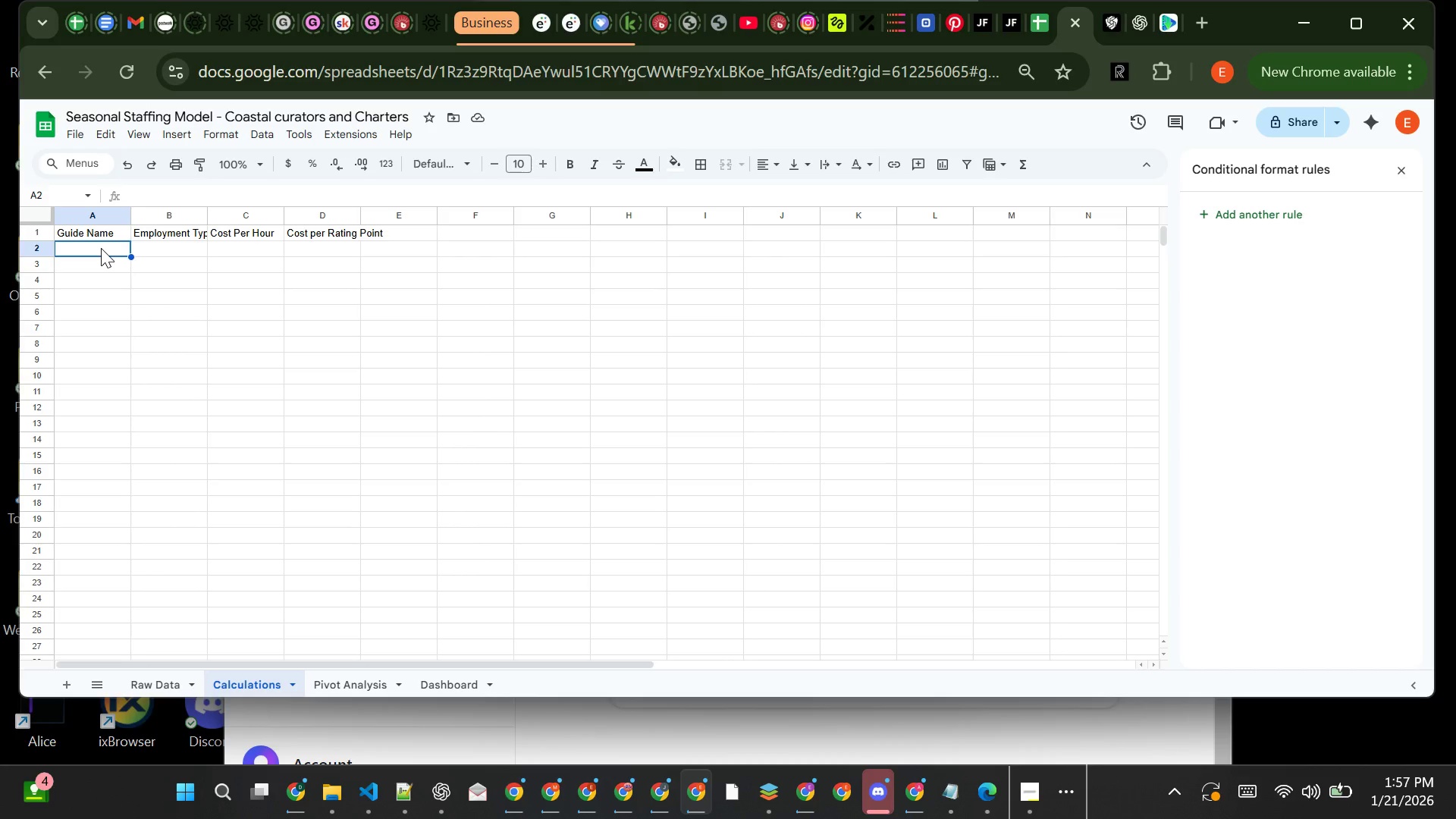 
key(Equal)
 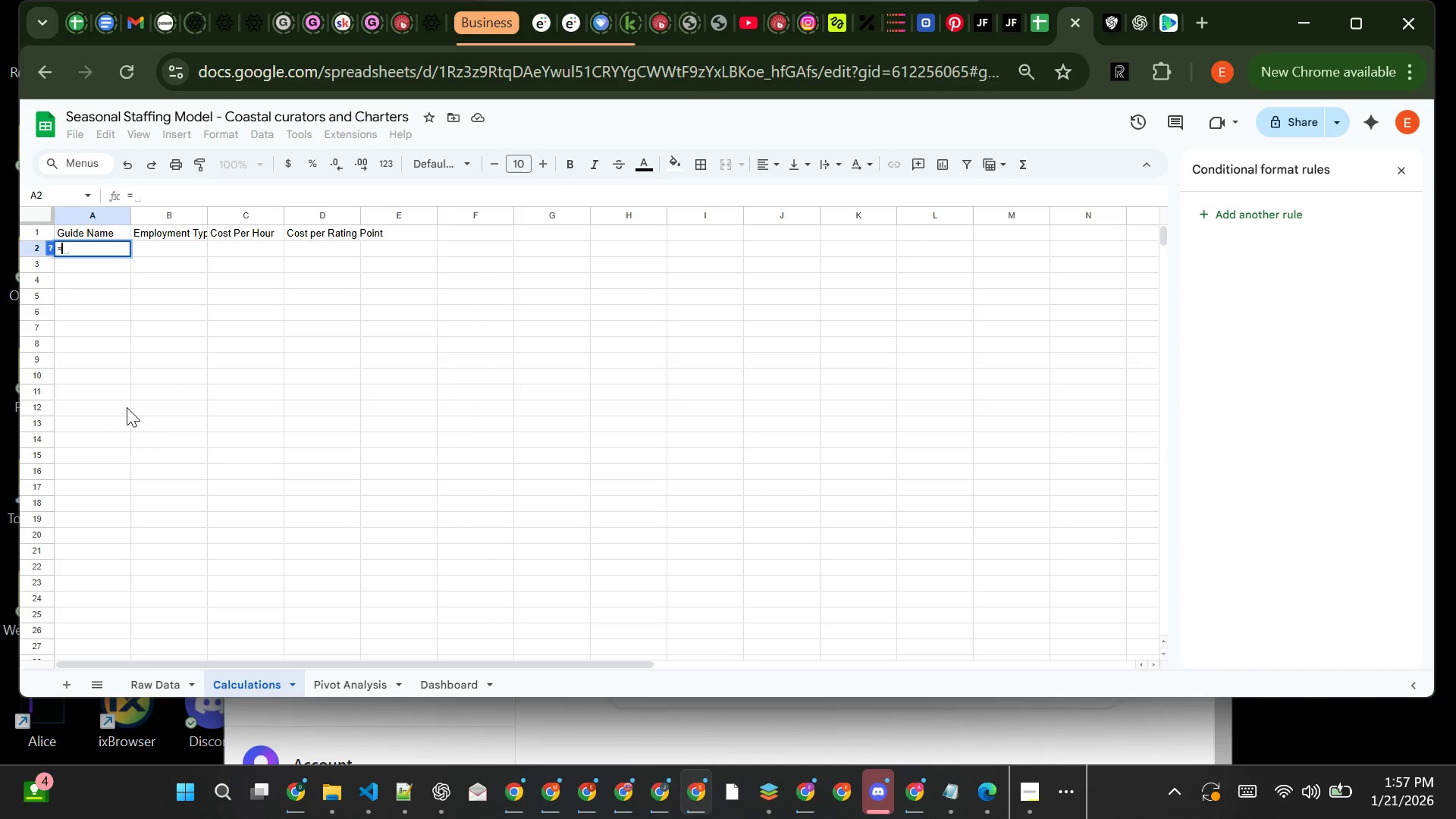 
type(Raw Dar)
key(Backspace)
type(ta)
 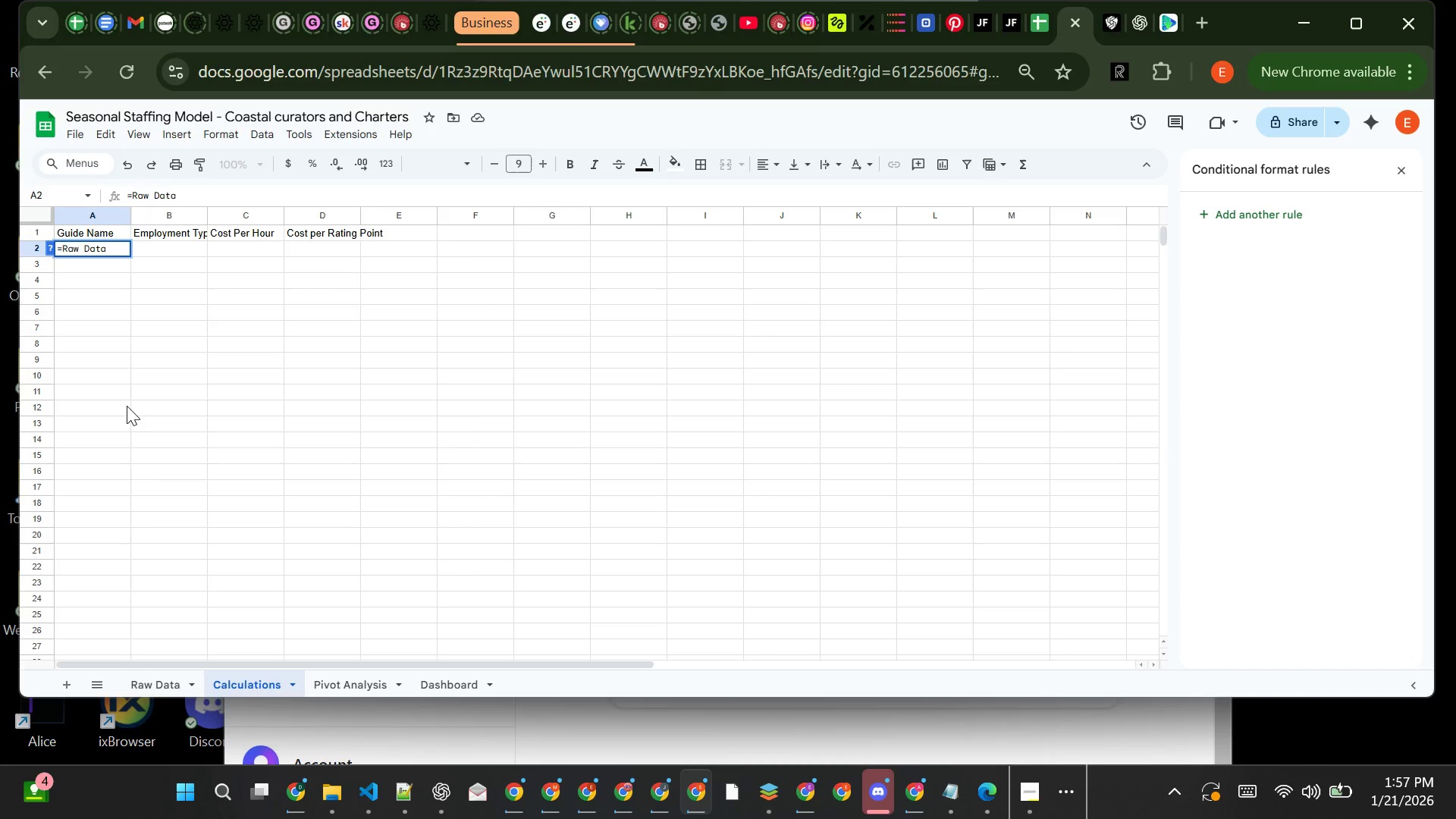 
wait(5.08)
 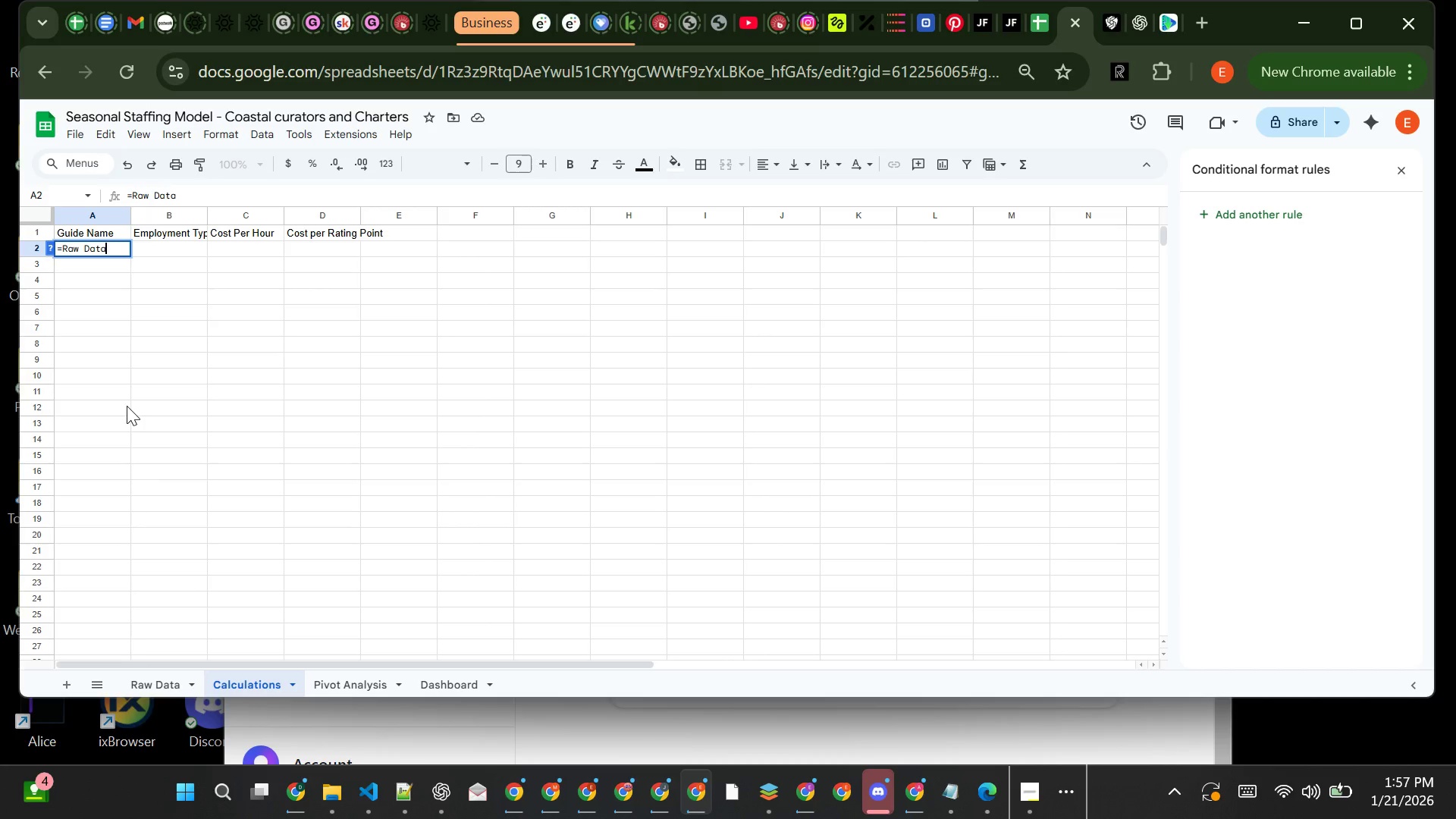 
type( !)
key(Backspace)
key(Backspace)
type(!A2)
 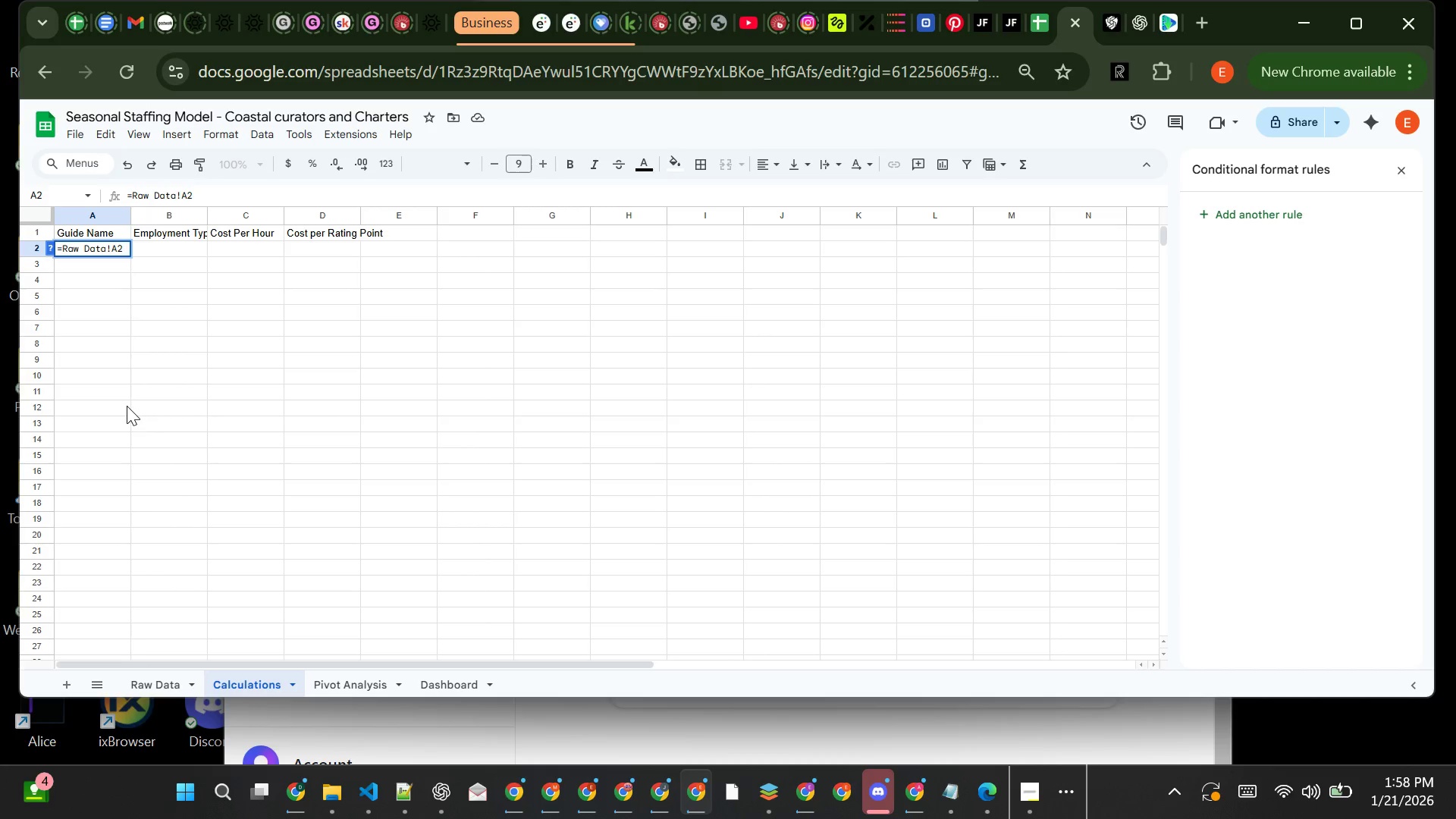 
wait(5.28)
 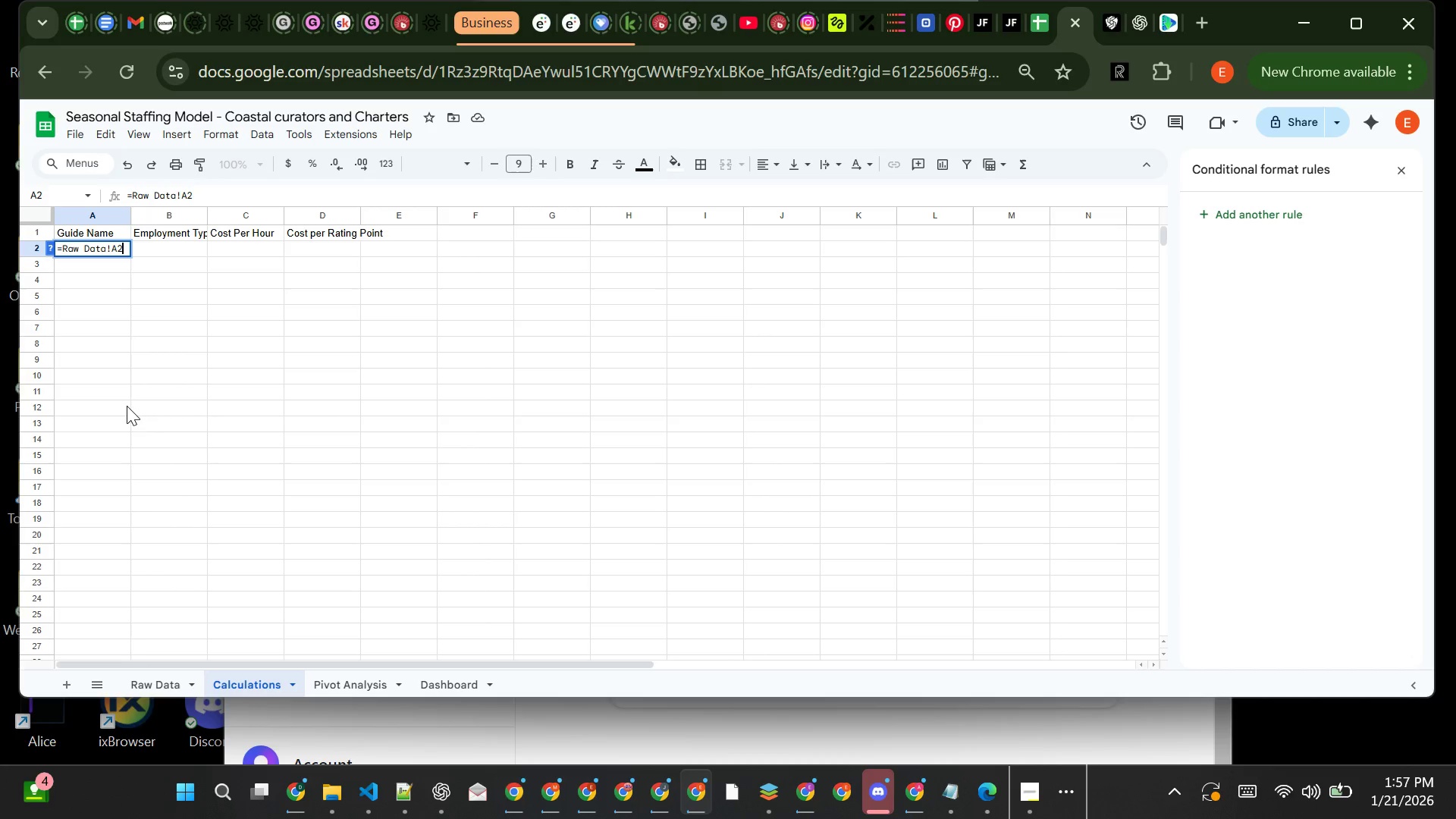 
right_click([164, 673])
 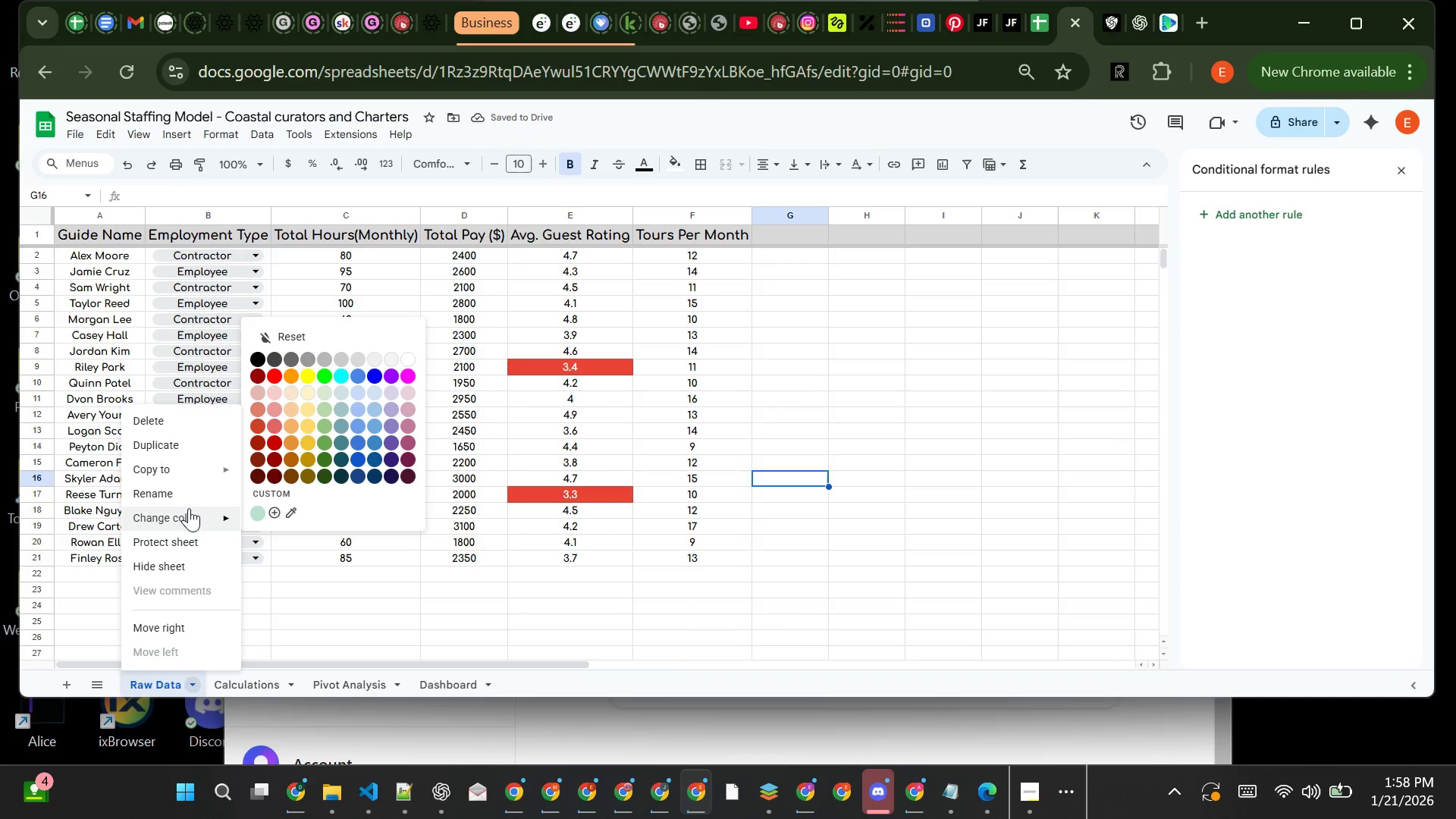 
left_click([189, 501])
 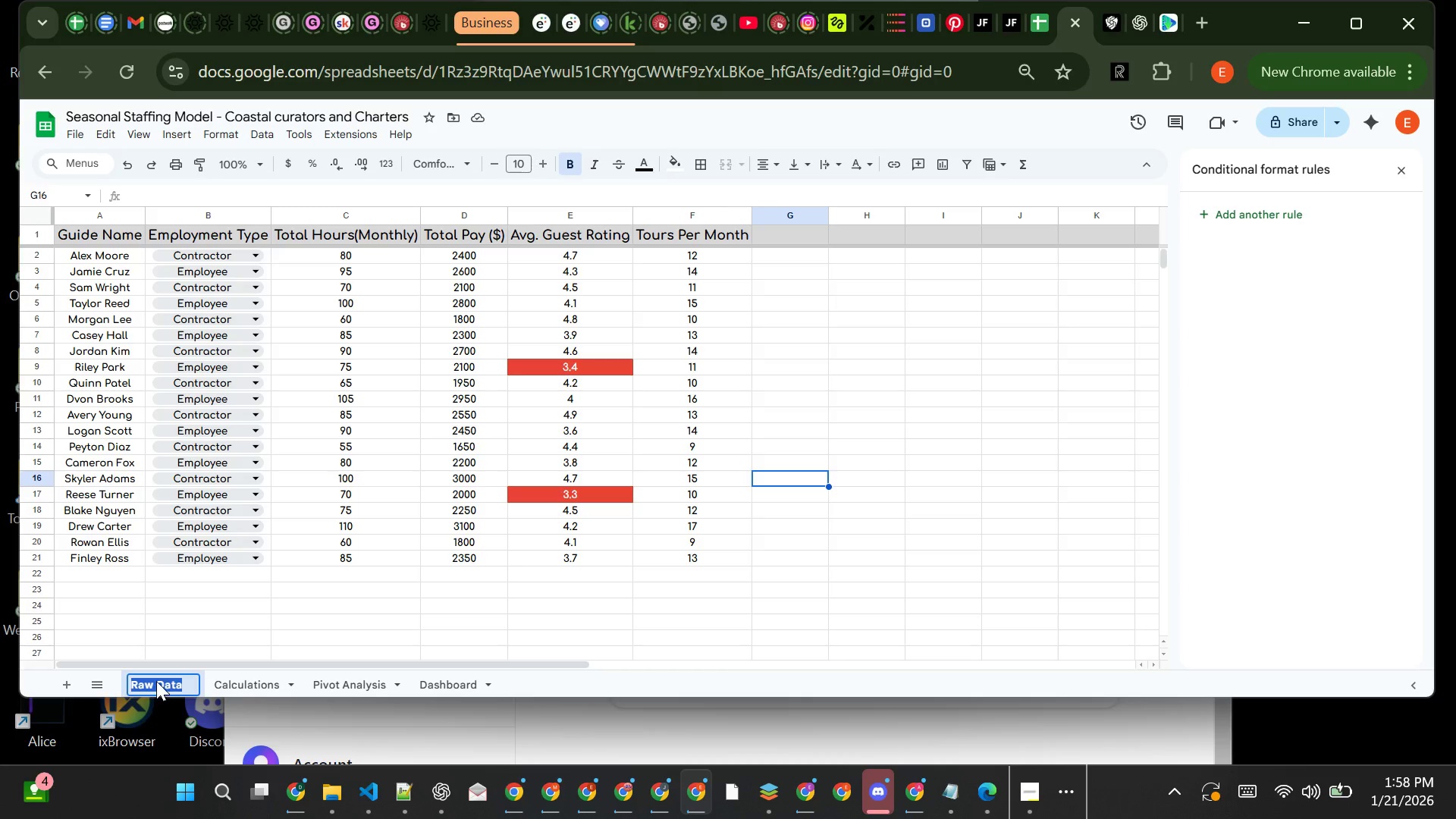 
double_click([156, 681])
 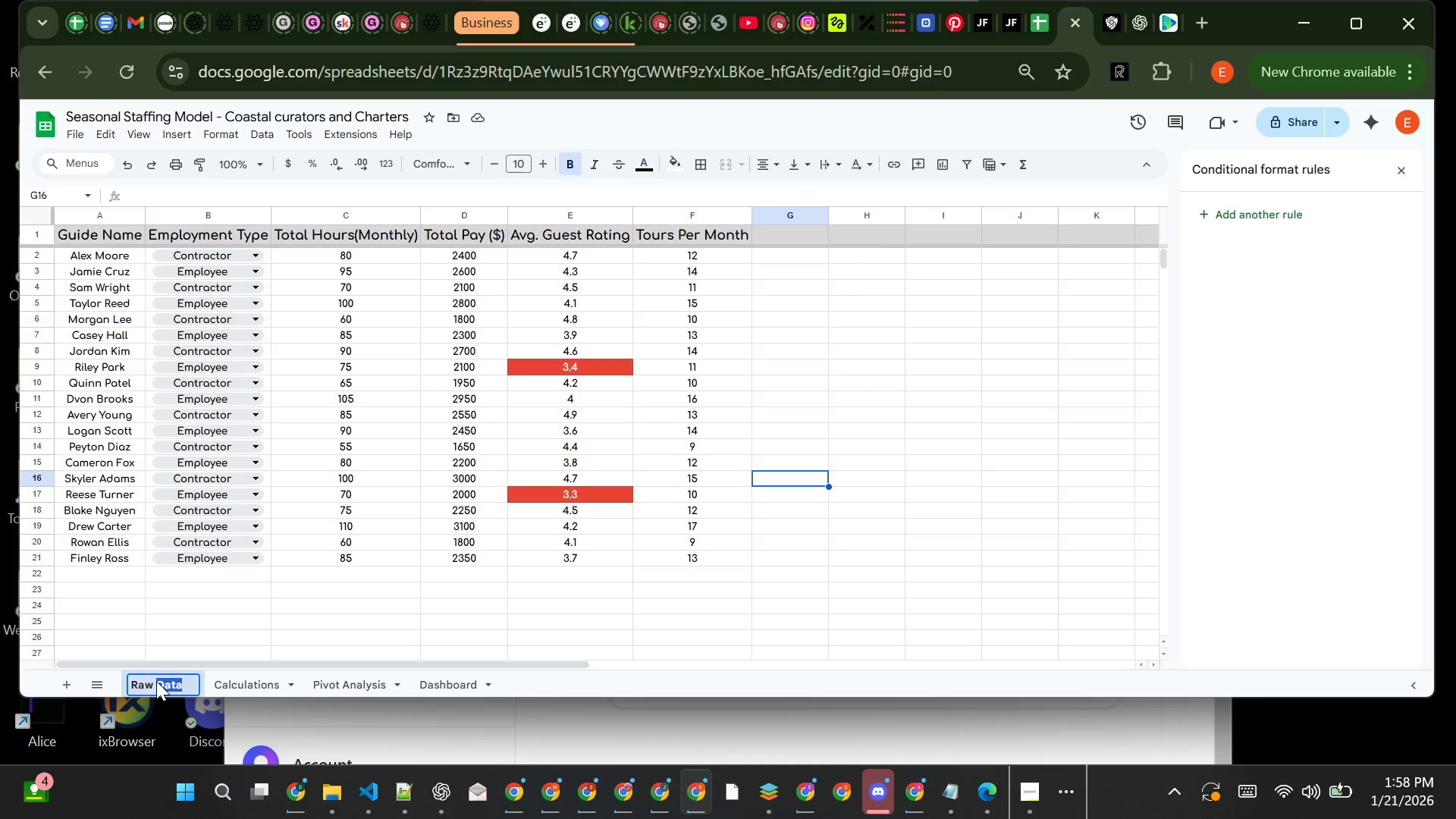 
left_click([156, 681])
 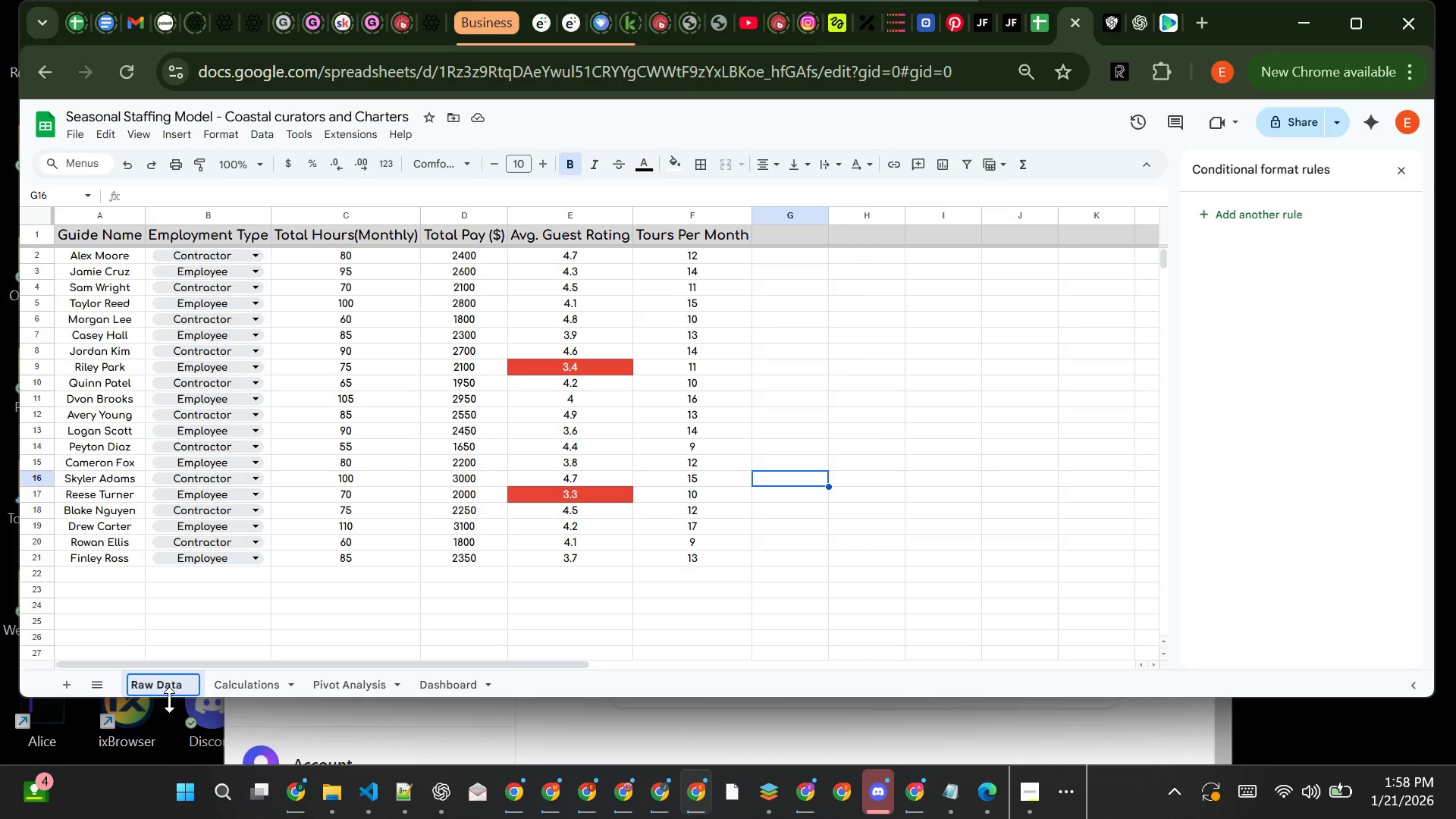 
key(Backspace)
 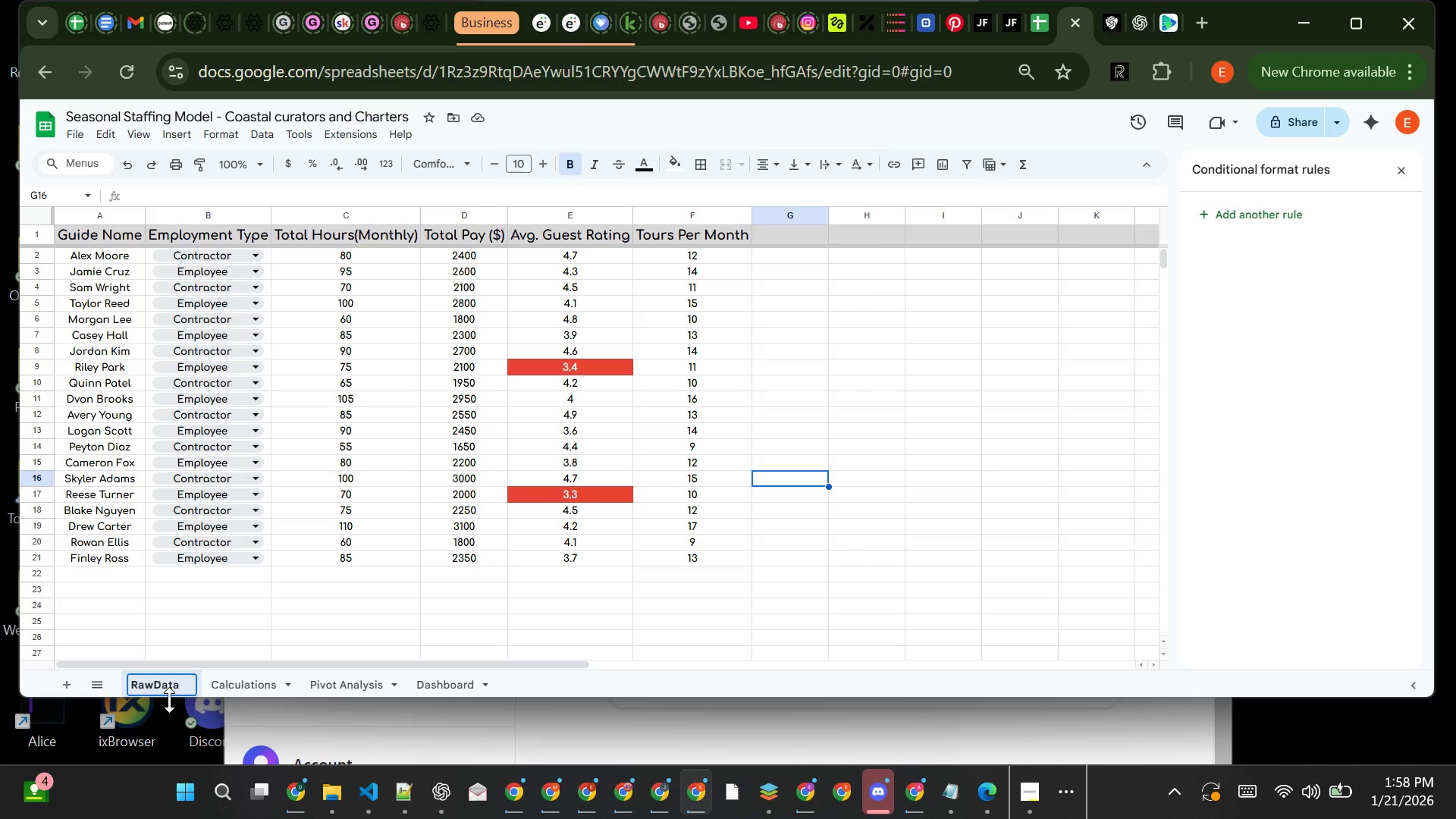 
hold_key(key=ShiftLeft, duration=1.52)
 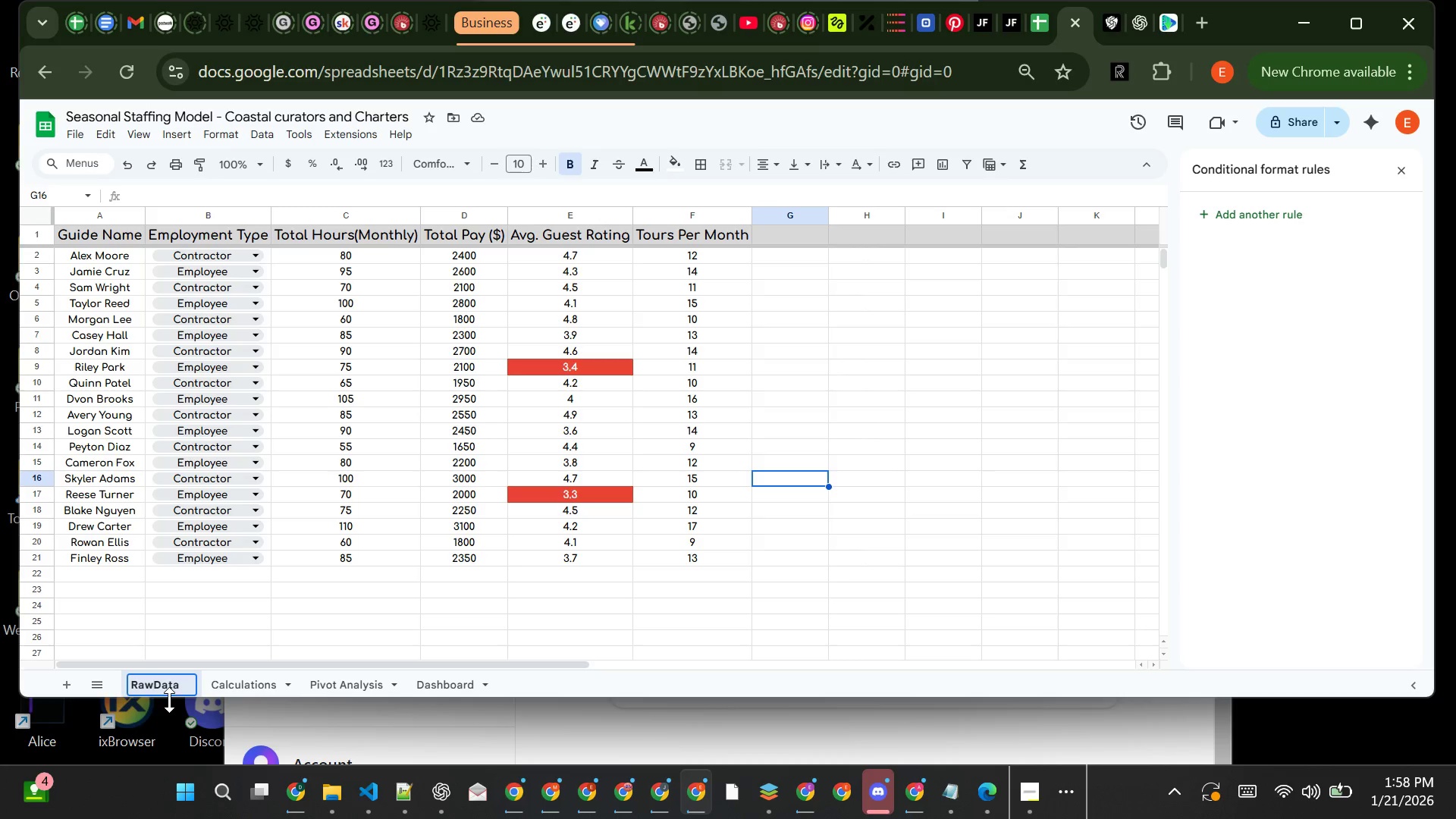 
key(Shift+ShiftLeft)
 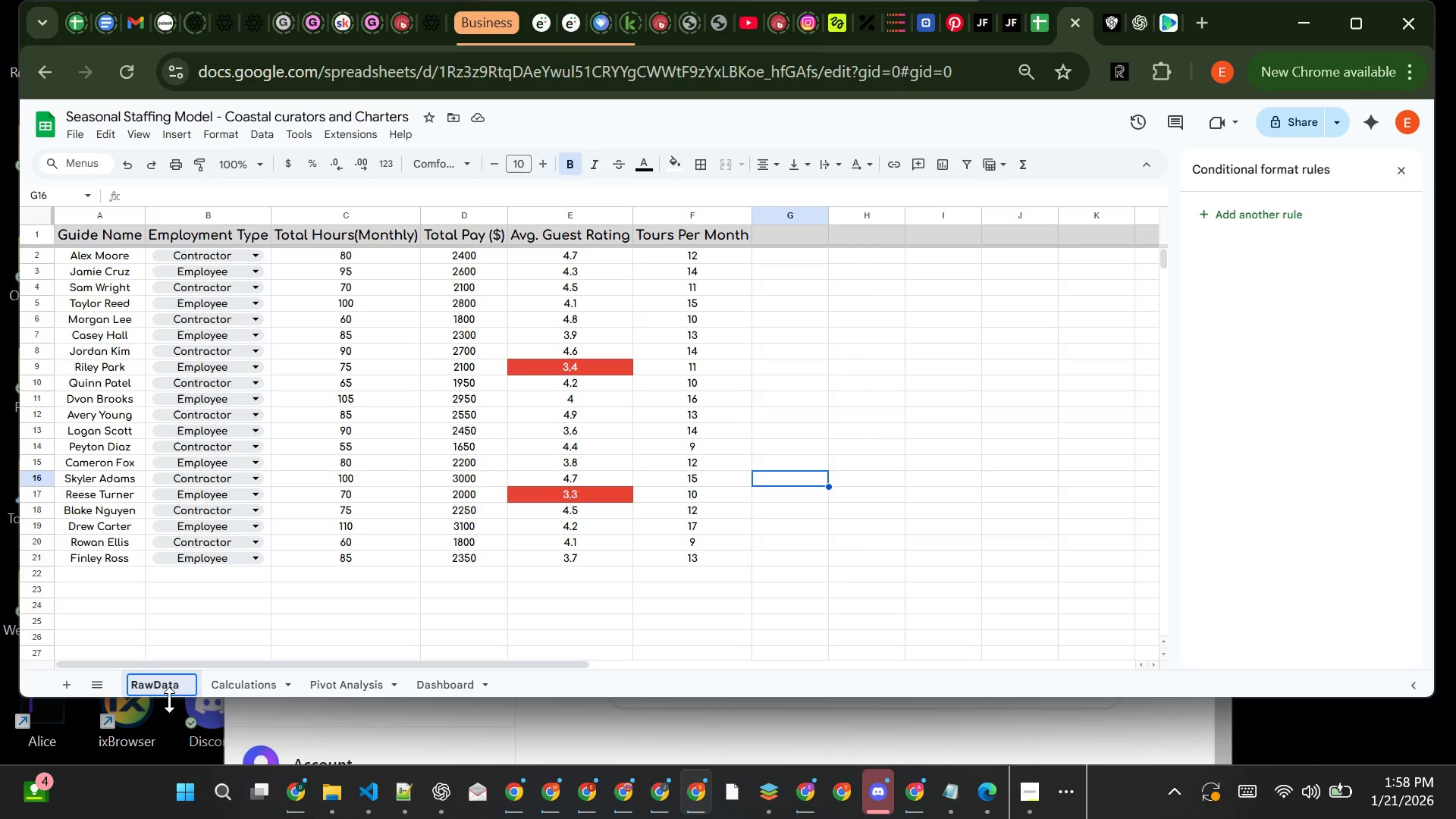 
key(Shift+ShiftLeft)
 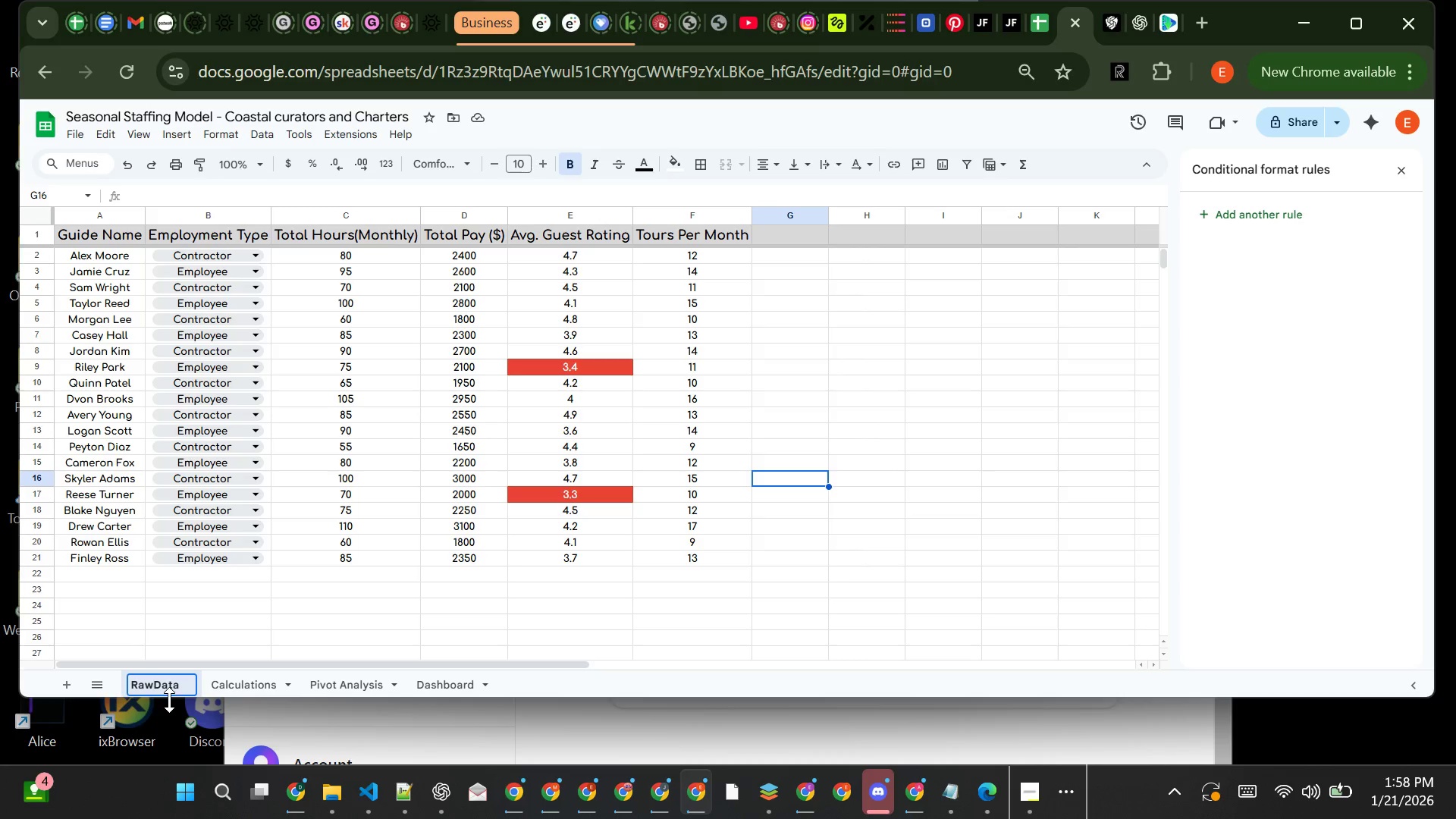 
key(Shift+ShiftLeft)
 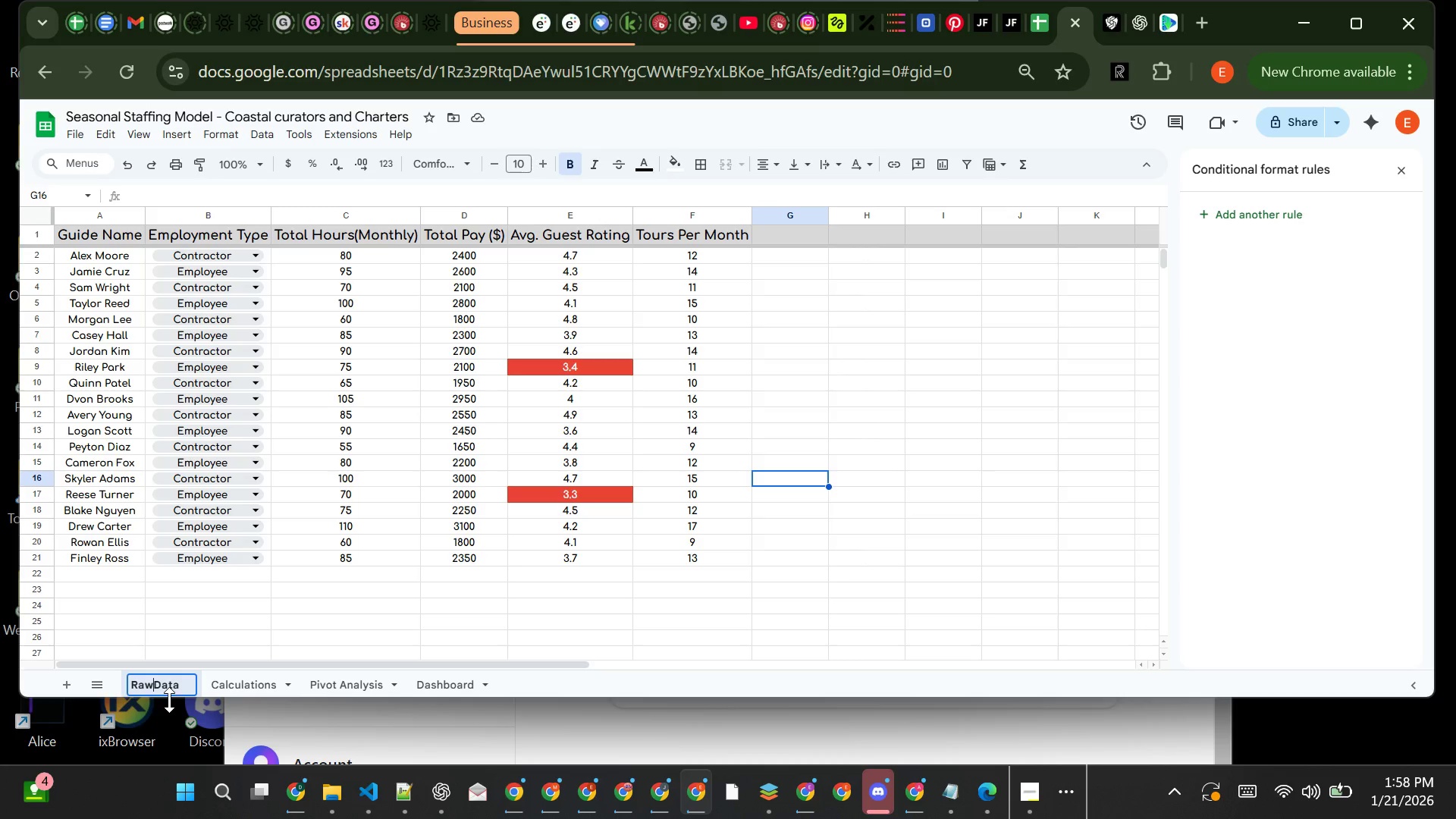 
key(Shift+Minus)
 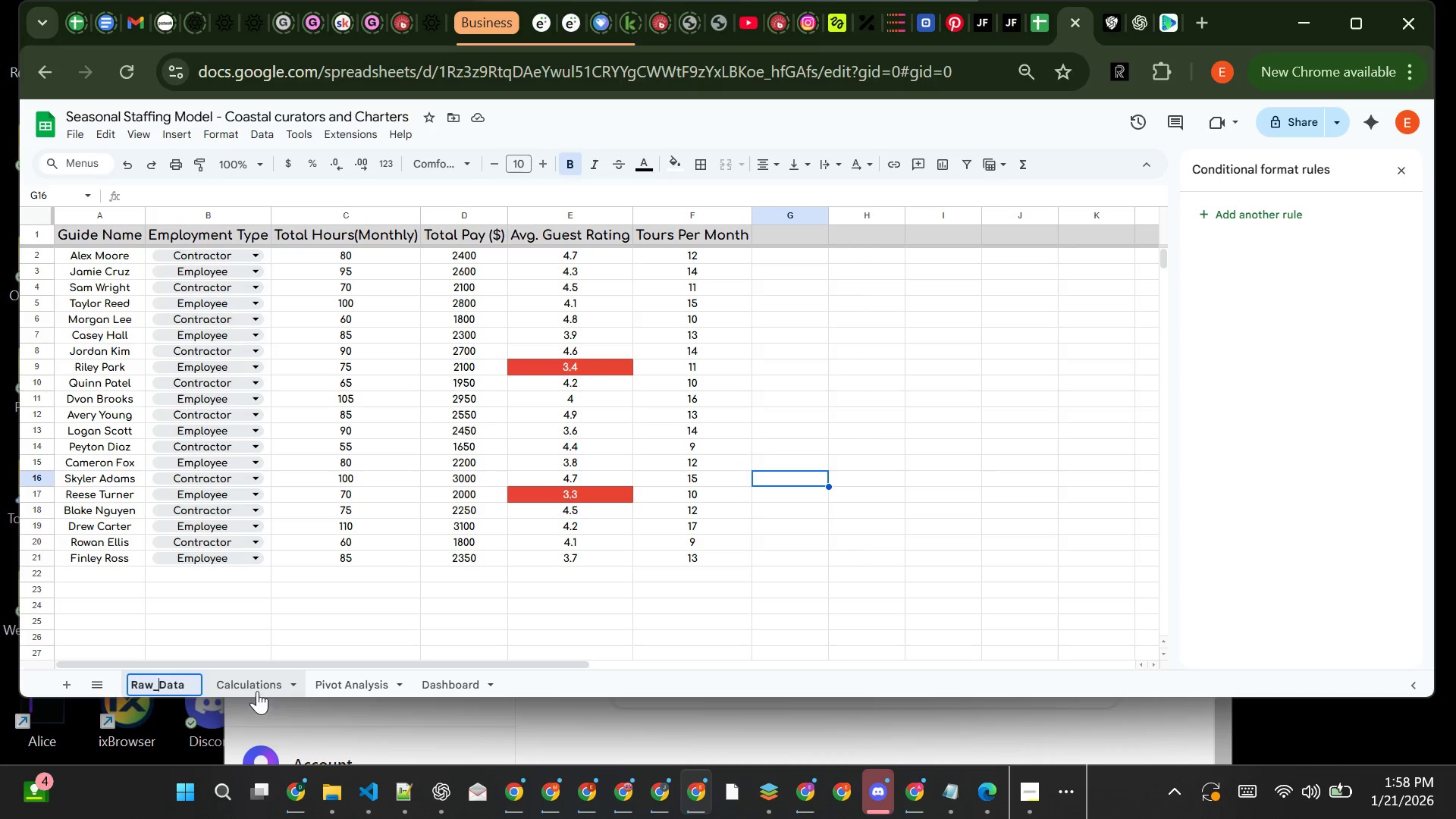 
left_click([257, 689])
 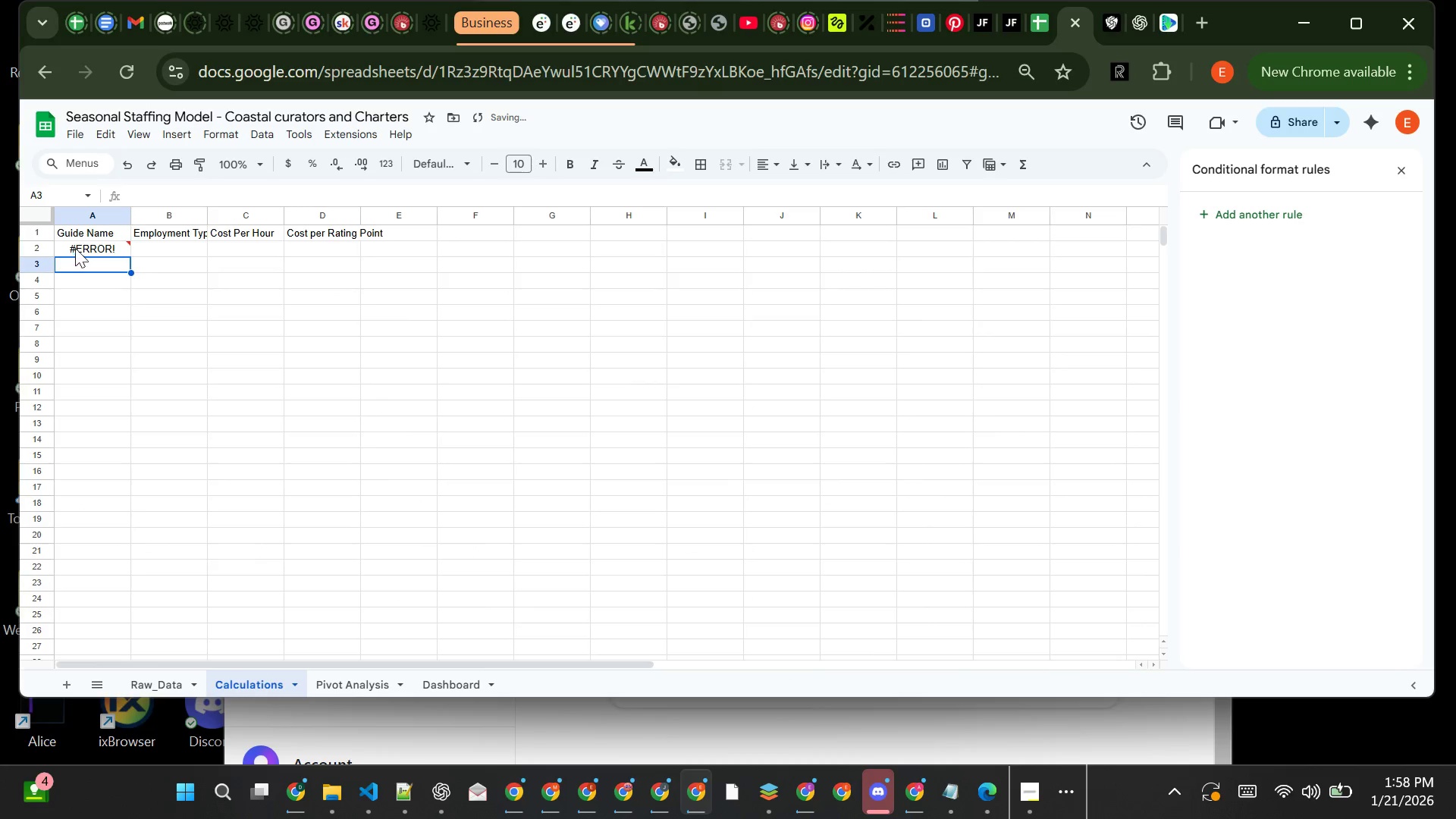 
left_click([76, 255])
 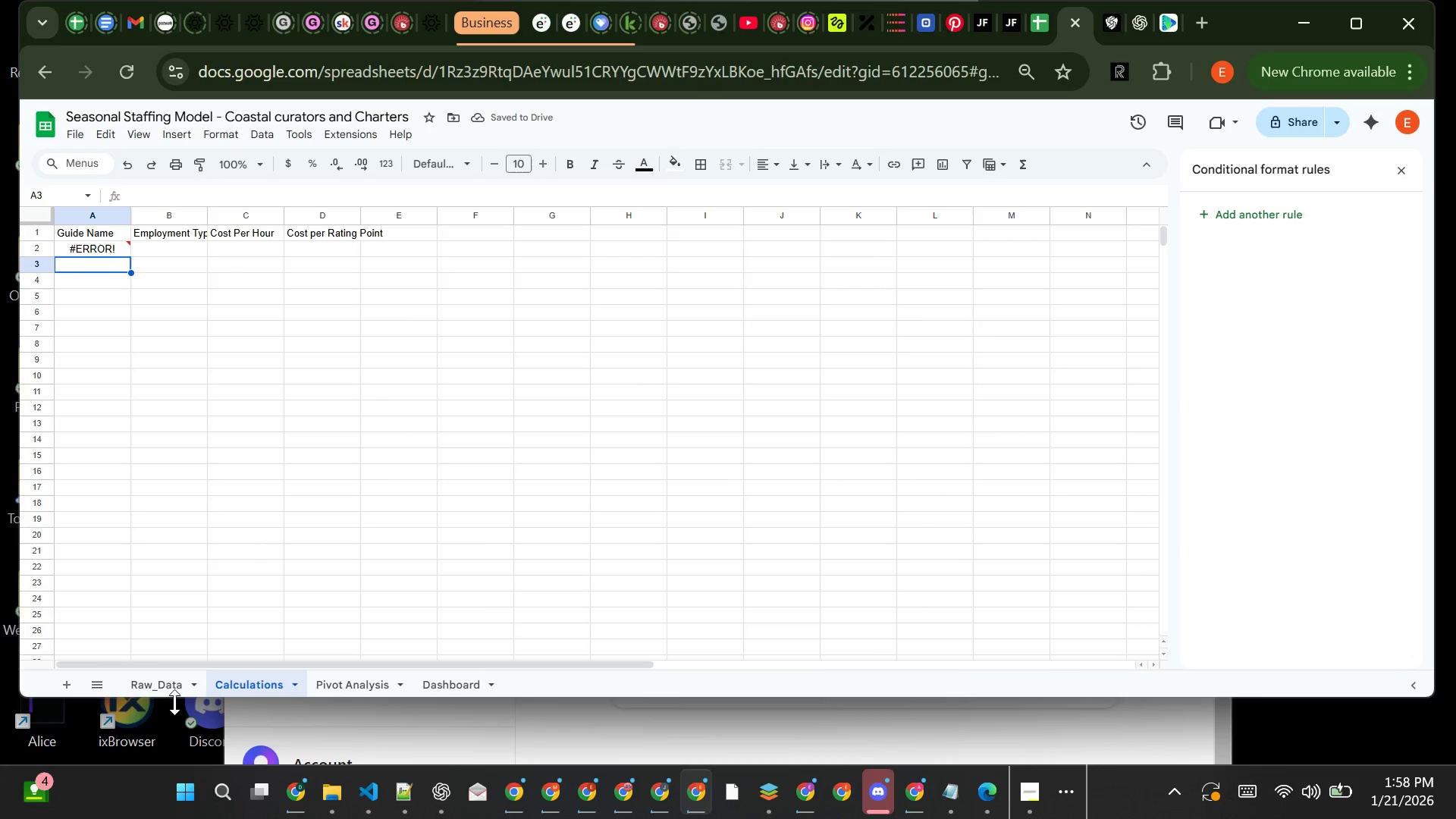 
left_click([172, 696])
 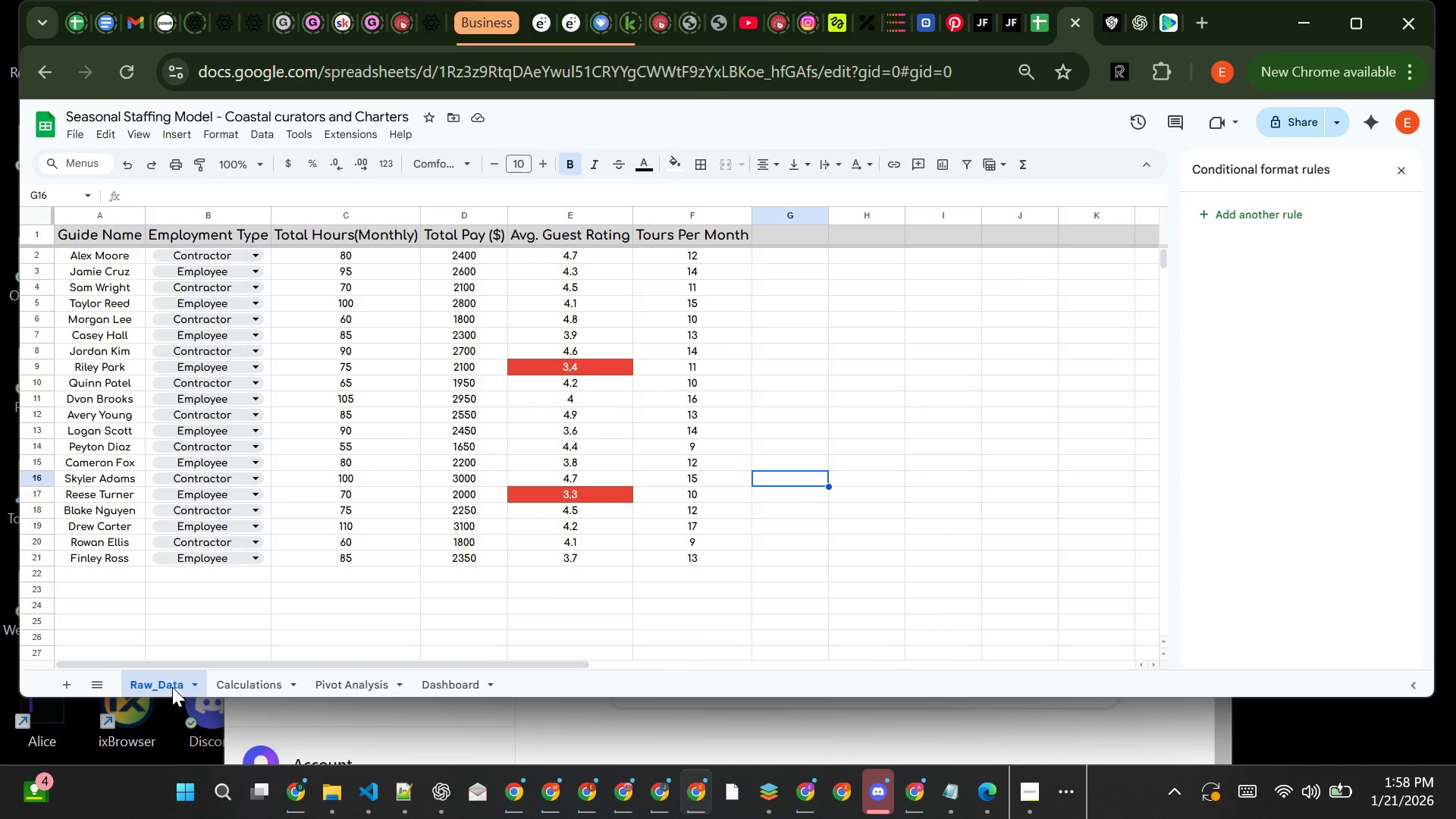 
double_click([172, 687])
 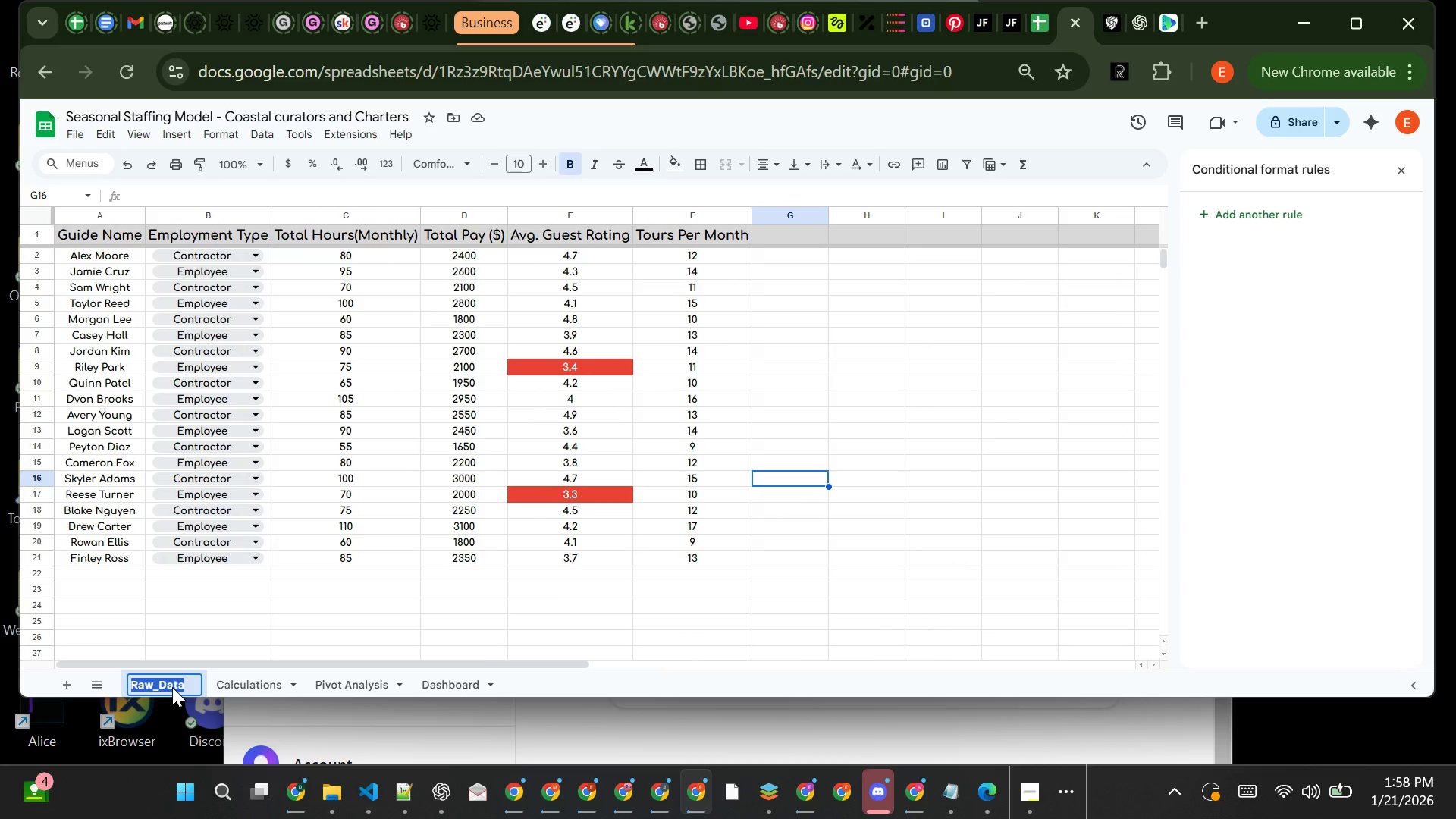 
key(Control+C)
 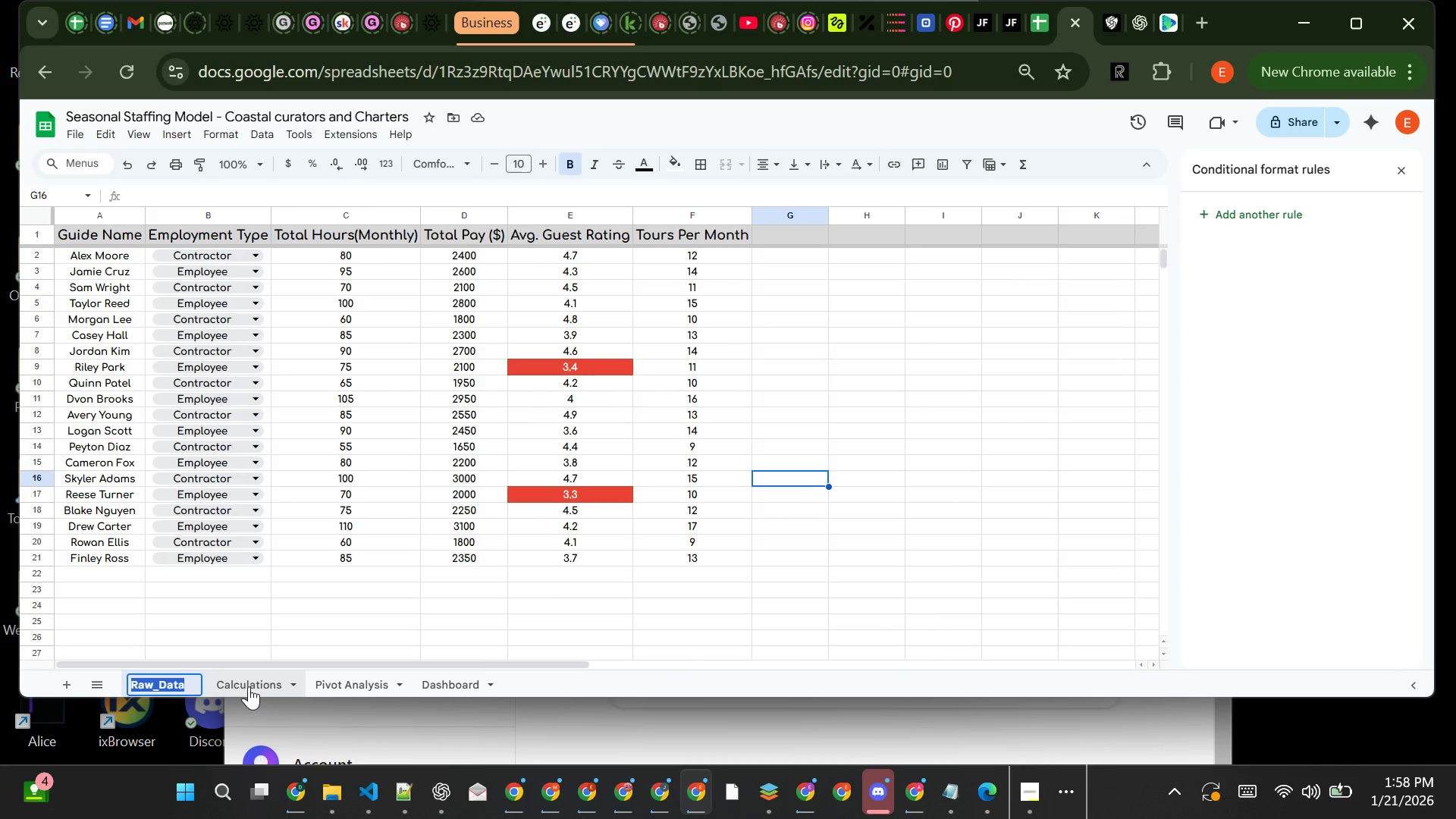 
left_click([255, 686])
 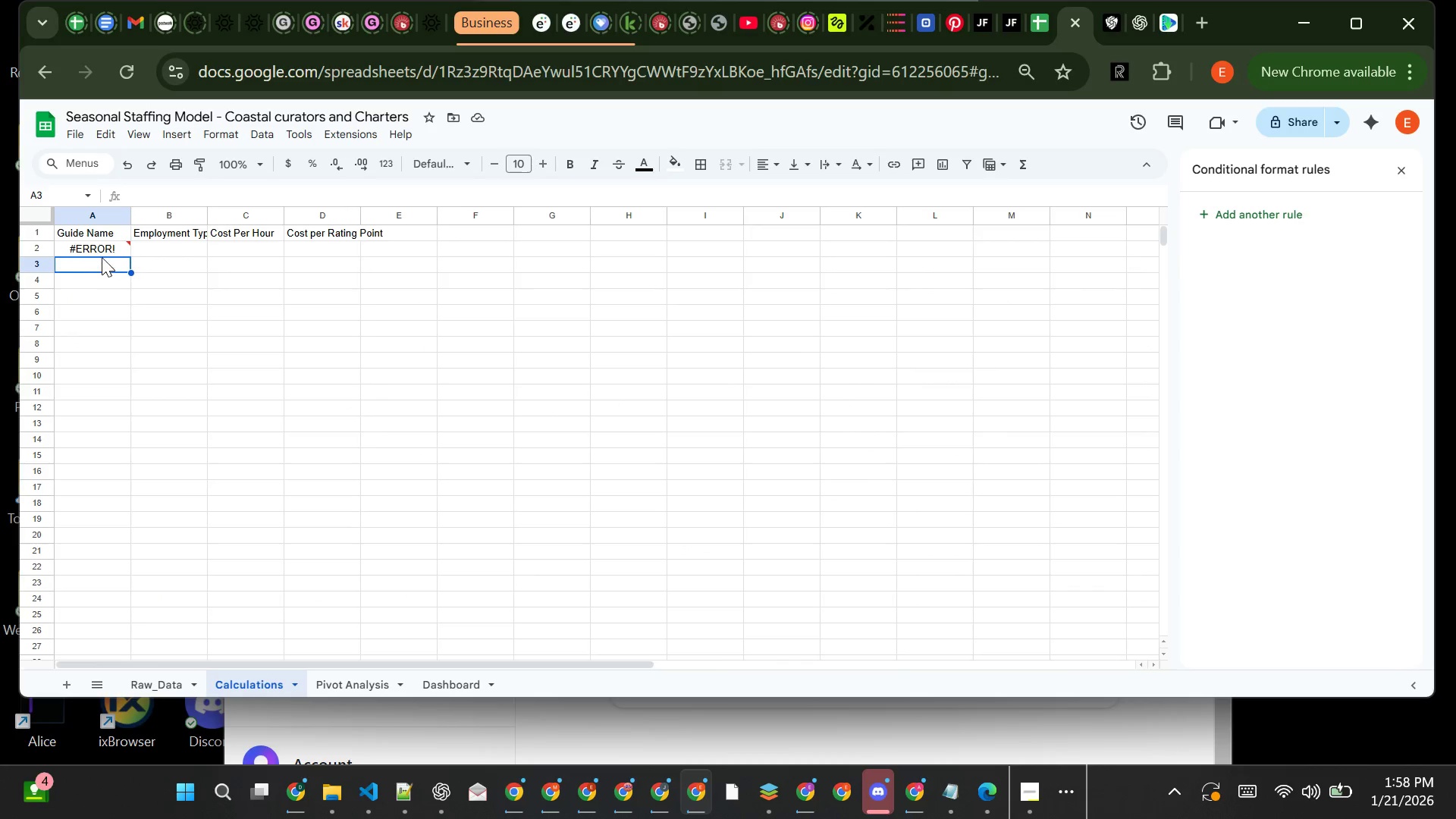 
left_click([102, 249])
 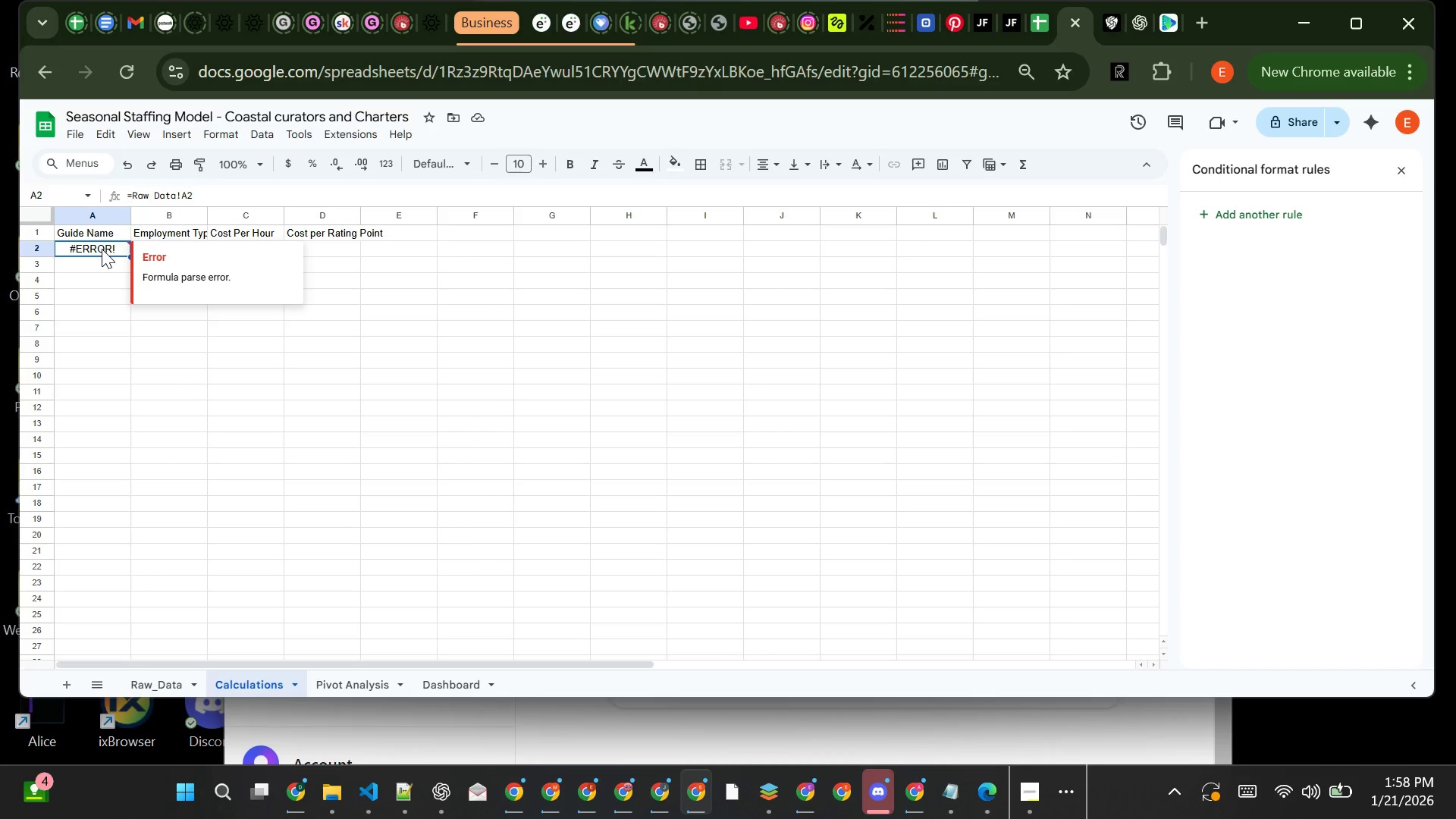 
key(Equal)
 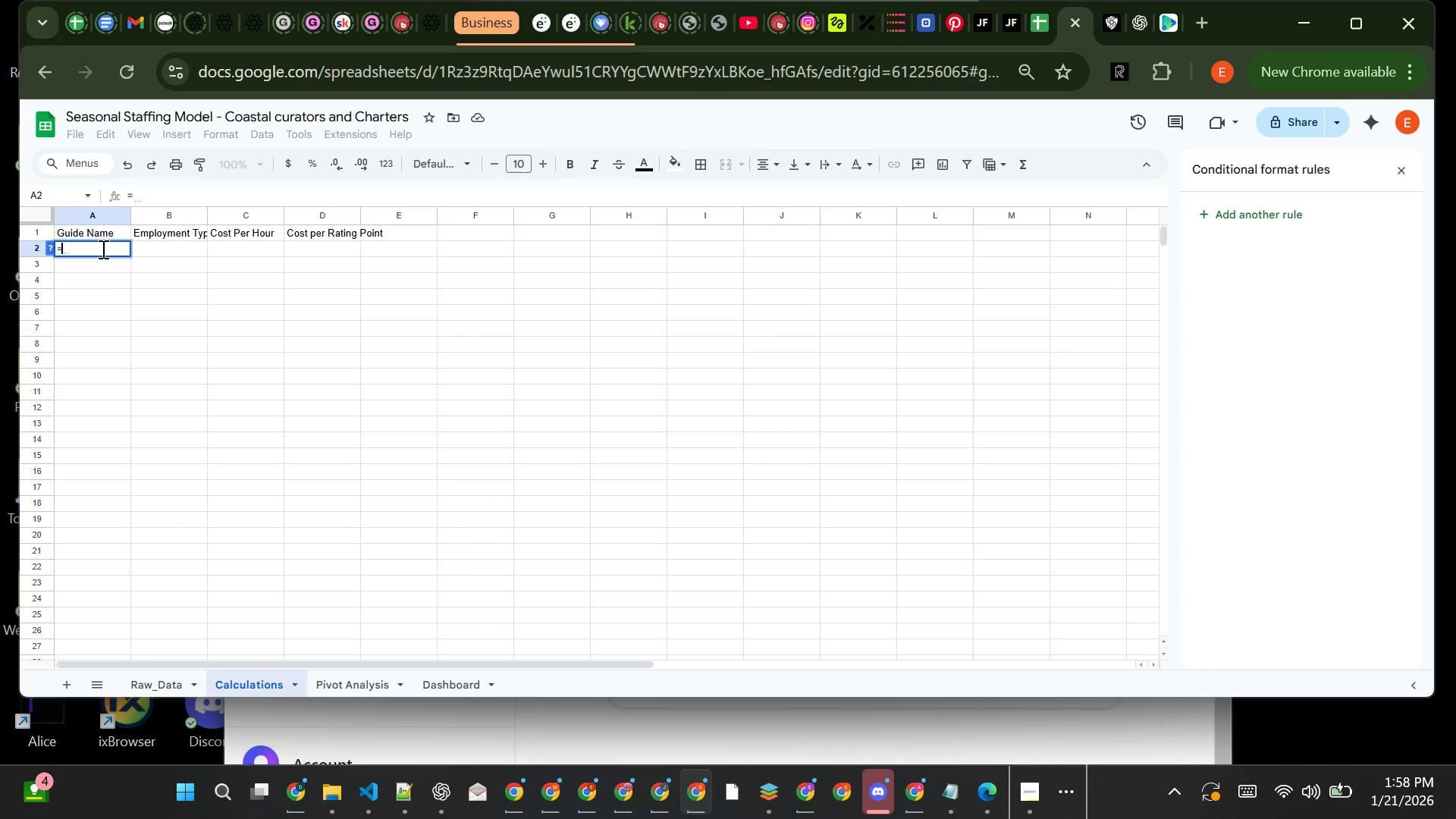 
key(Control+ControlLeft)
 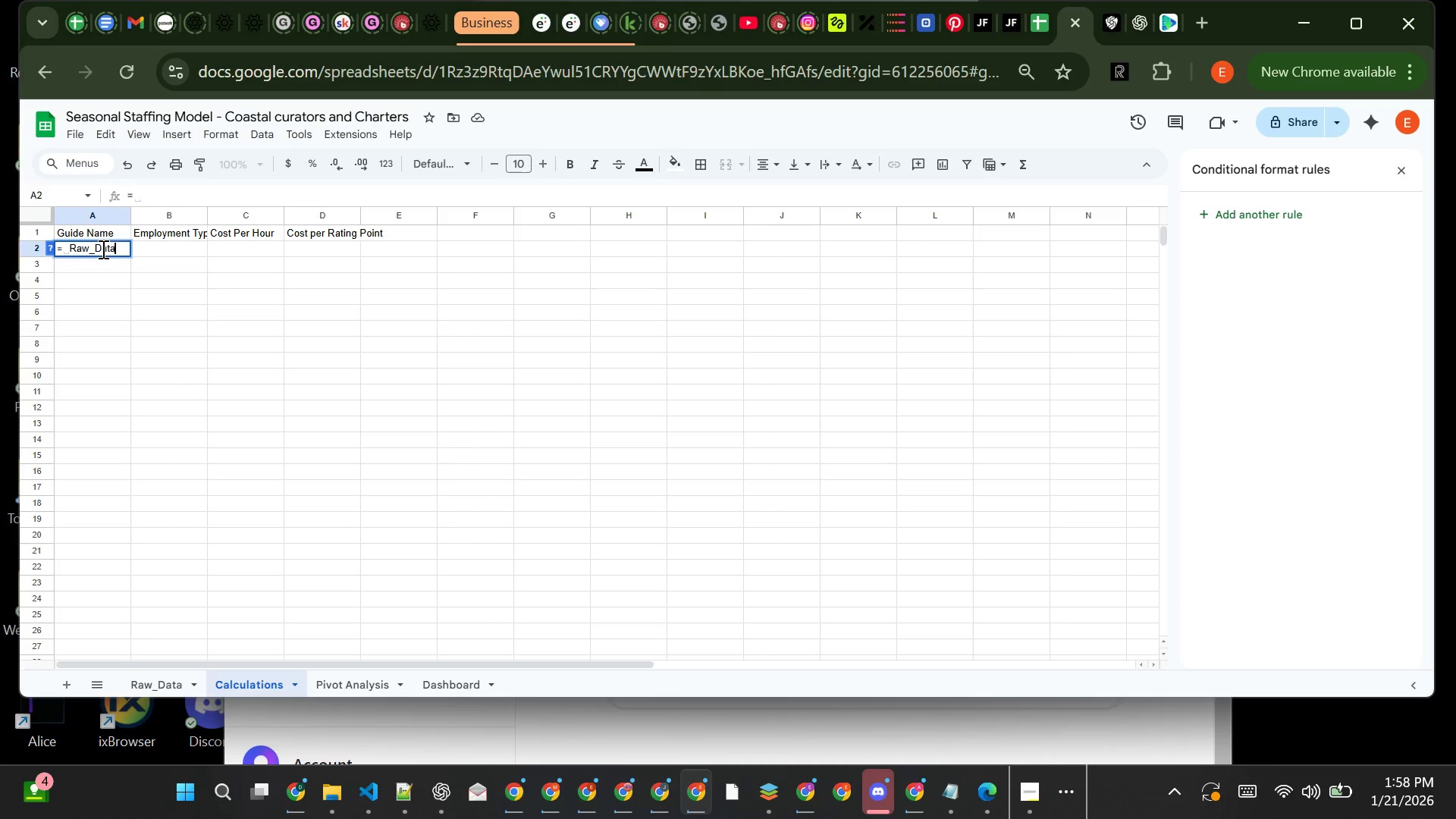 
key(Control+V)
 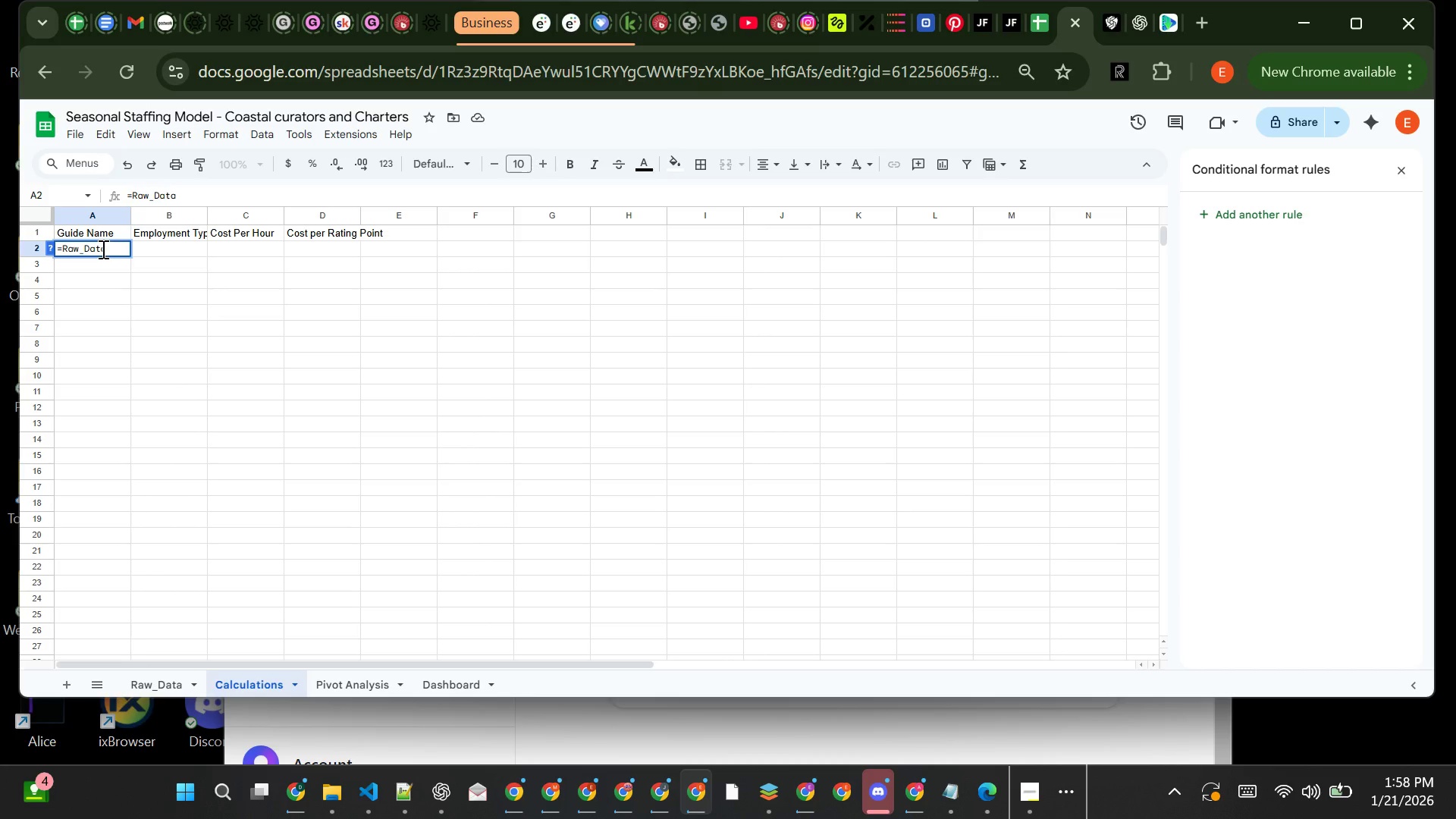 
key(Shift+1)
 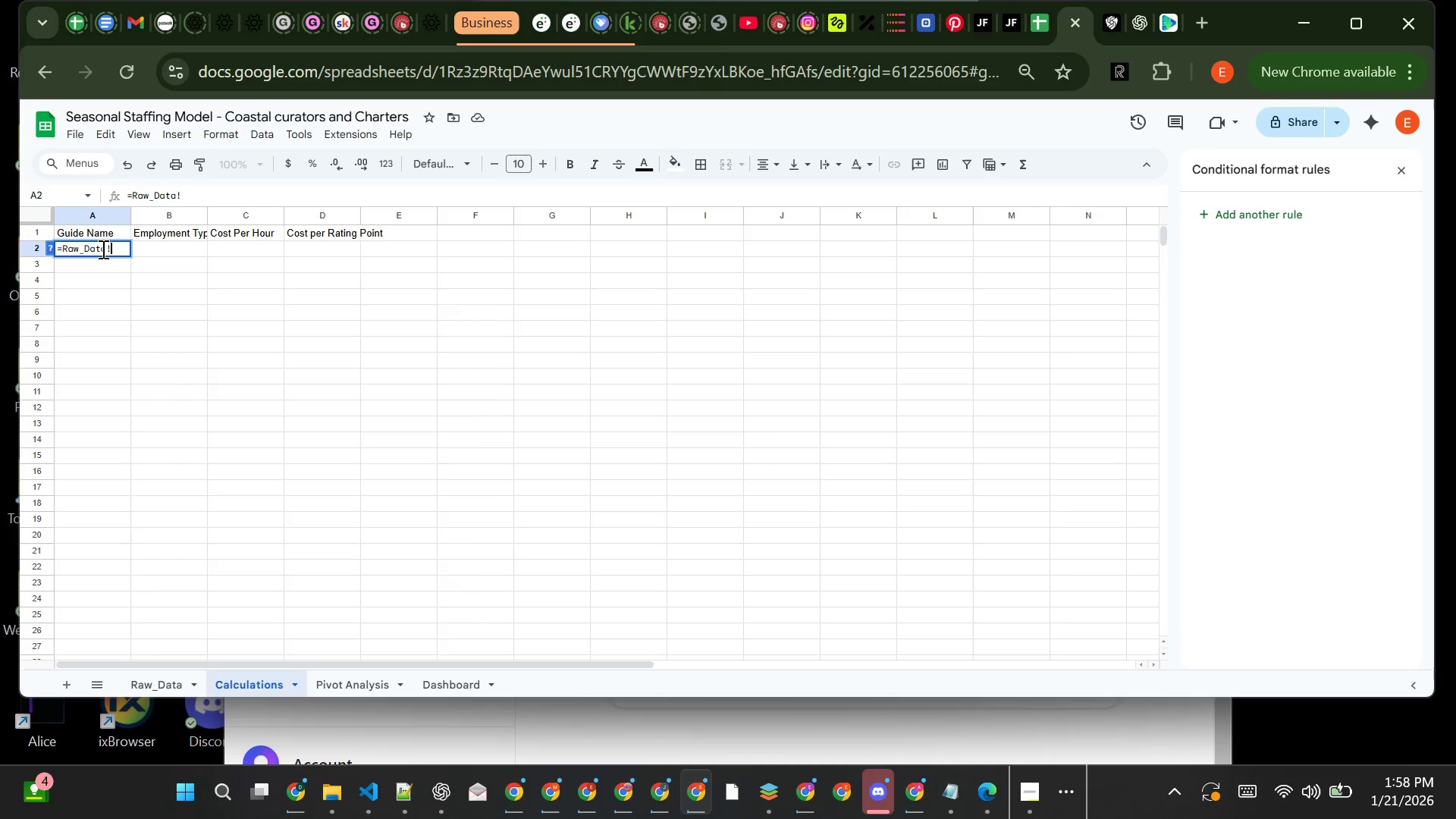 
wait(6.16)
 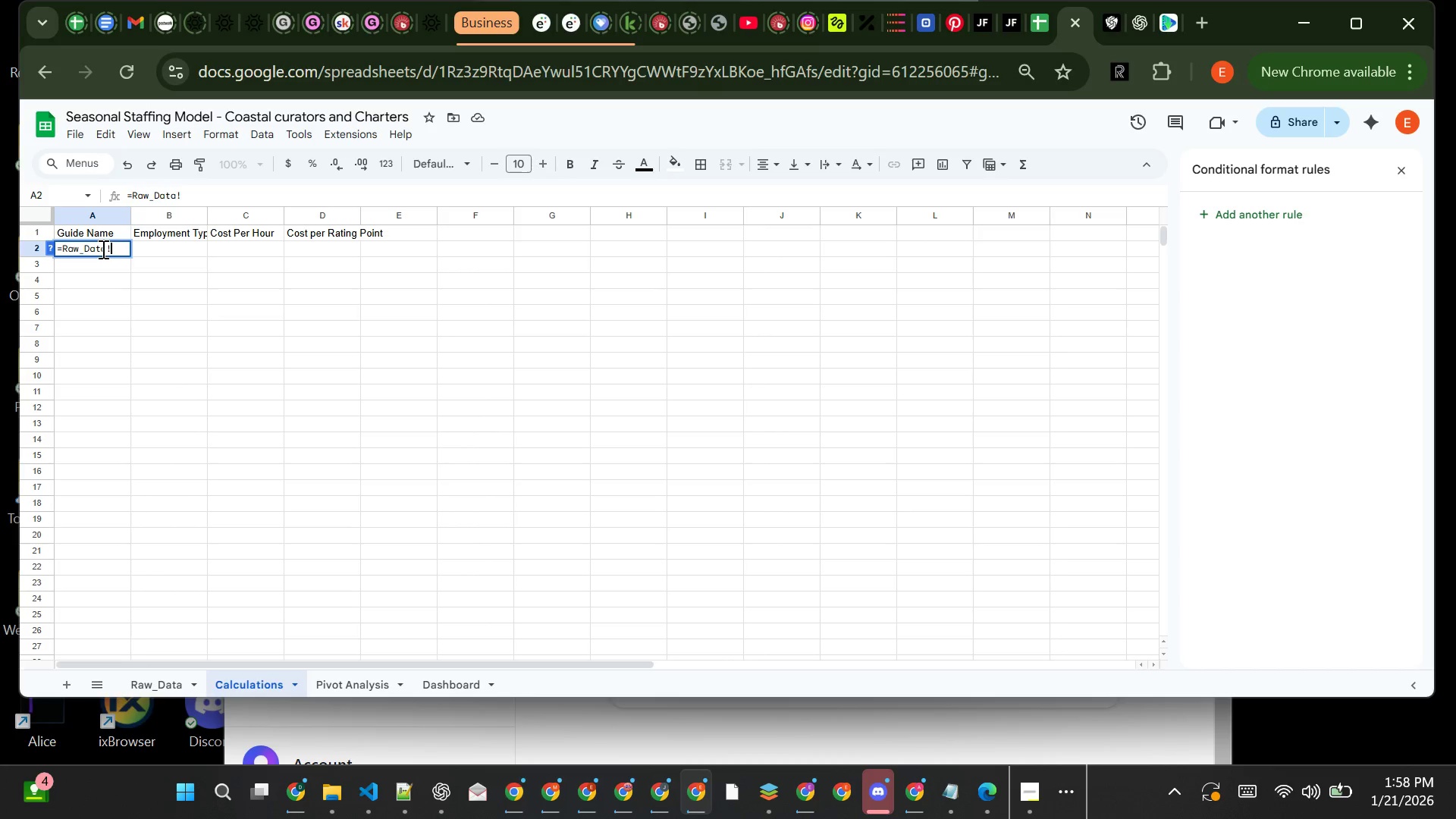 
type(A2)
 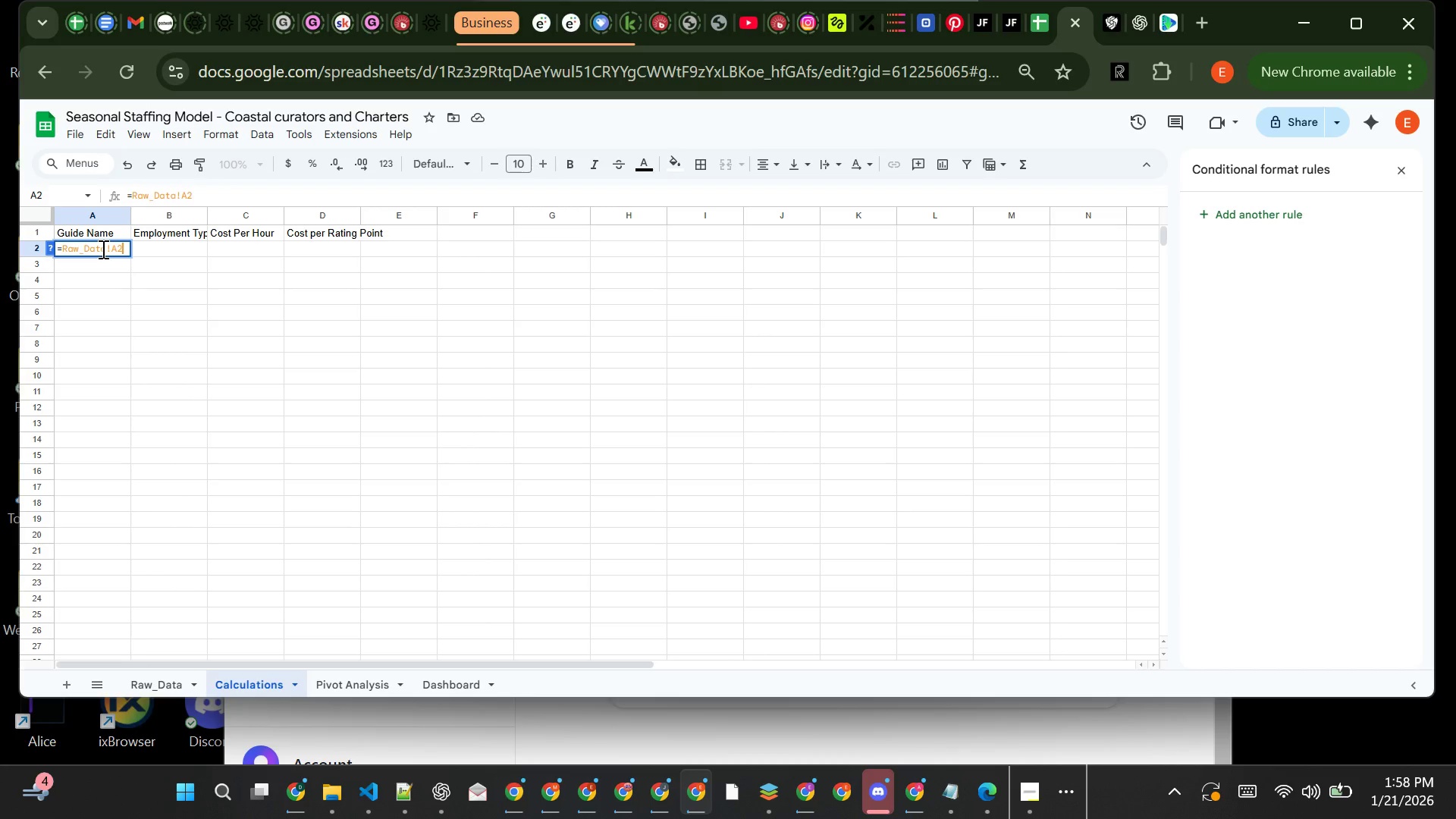 
key(Enter)
 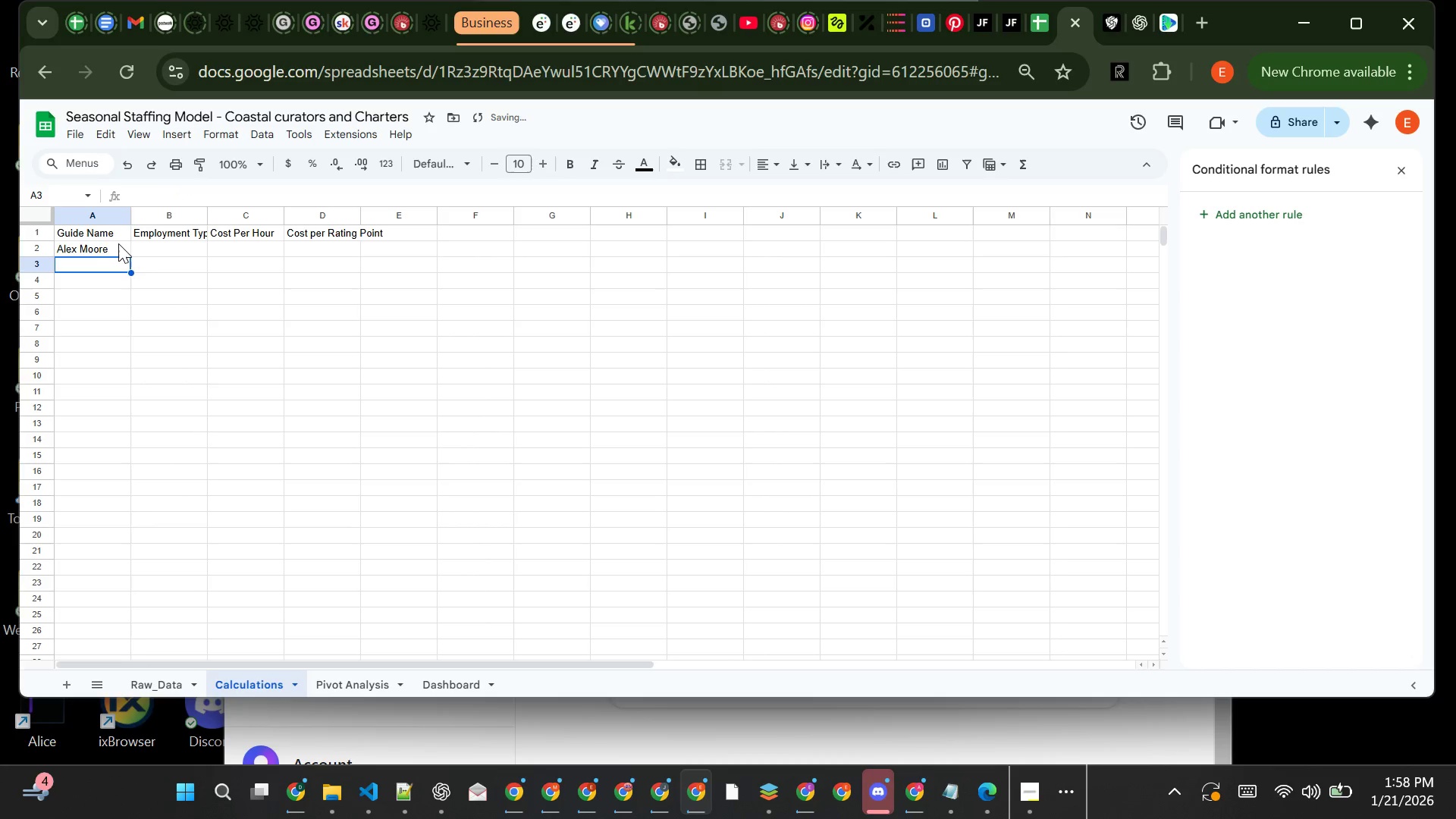 
left_click([120, 243])
 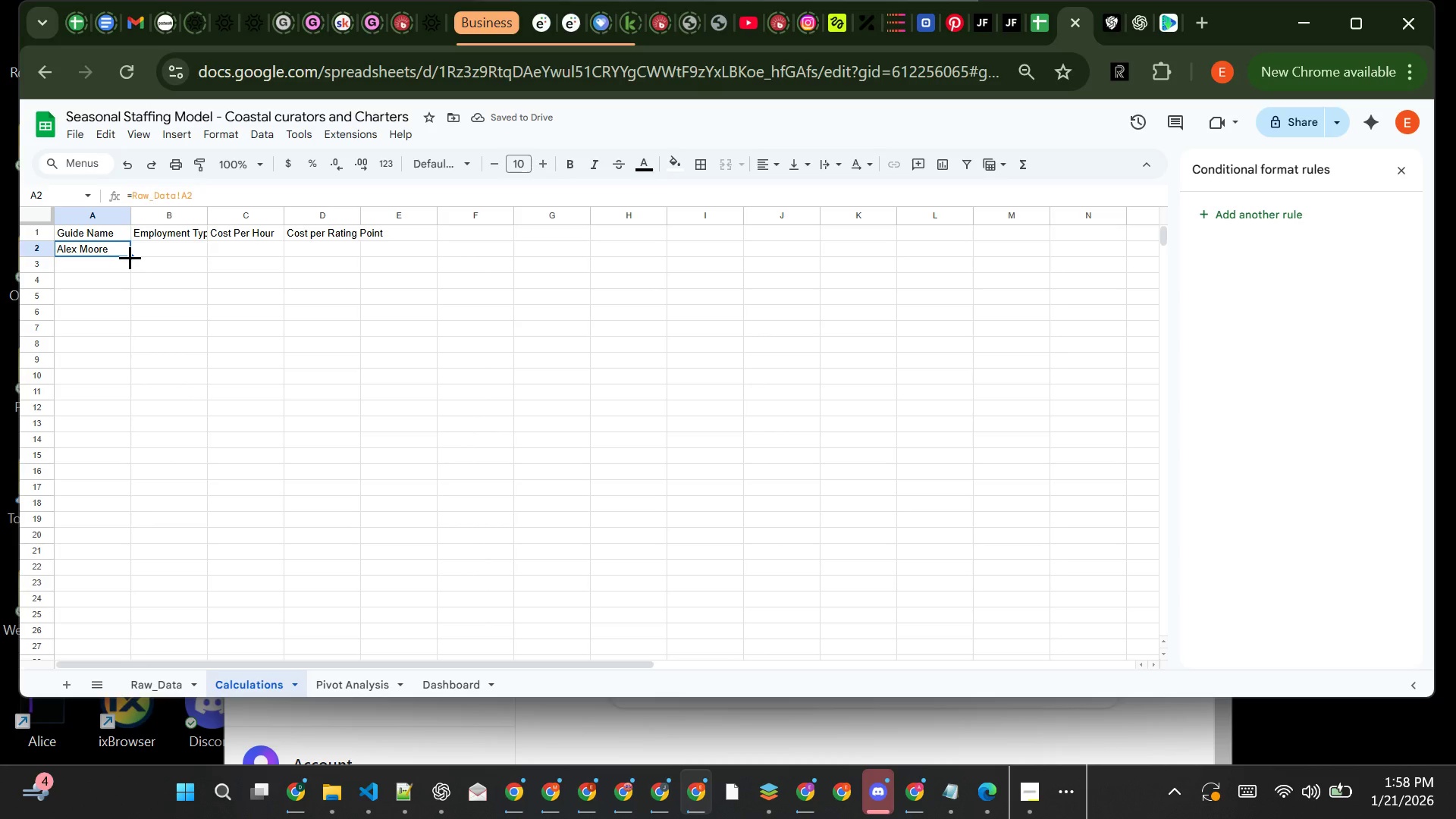 
double_click([130, 257])
 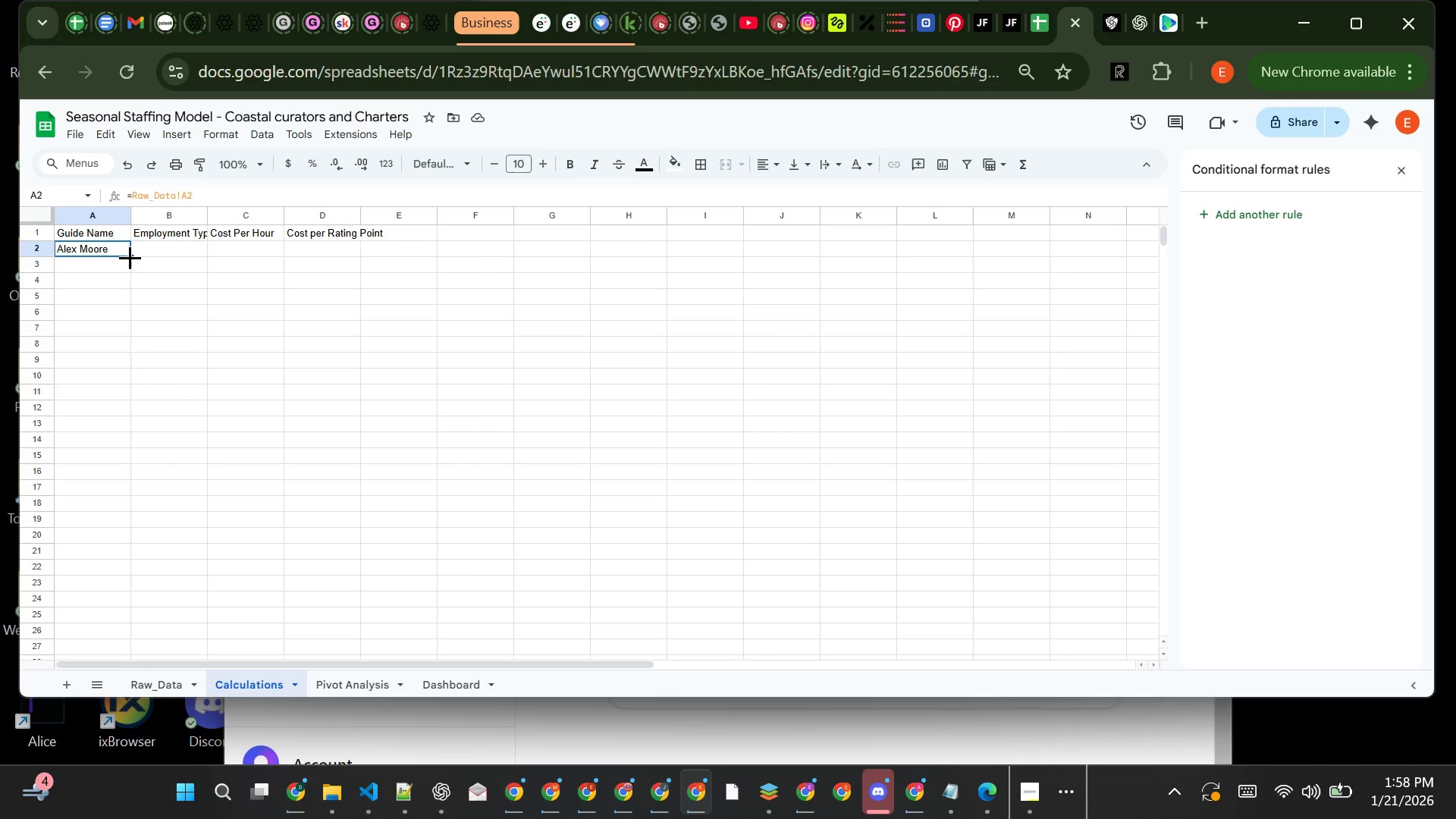 
wait(6.78)
 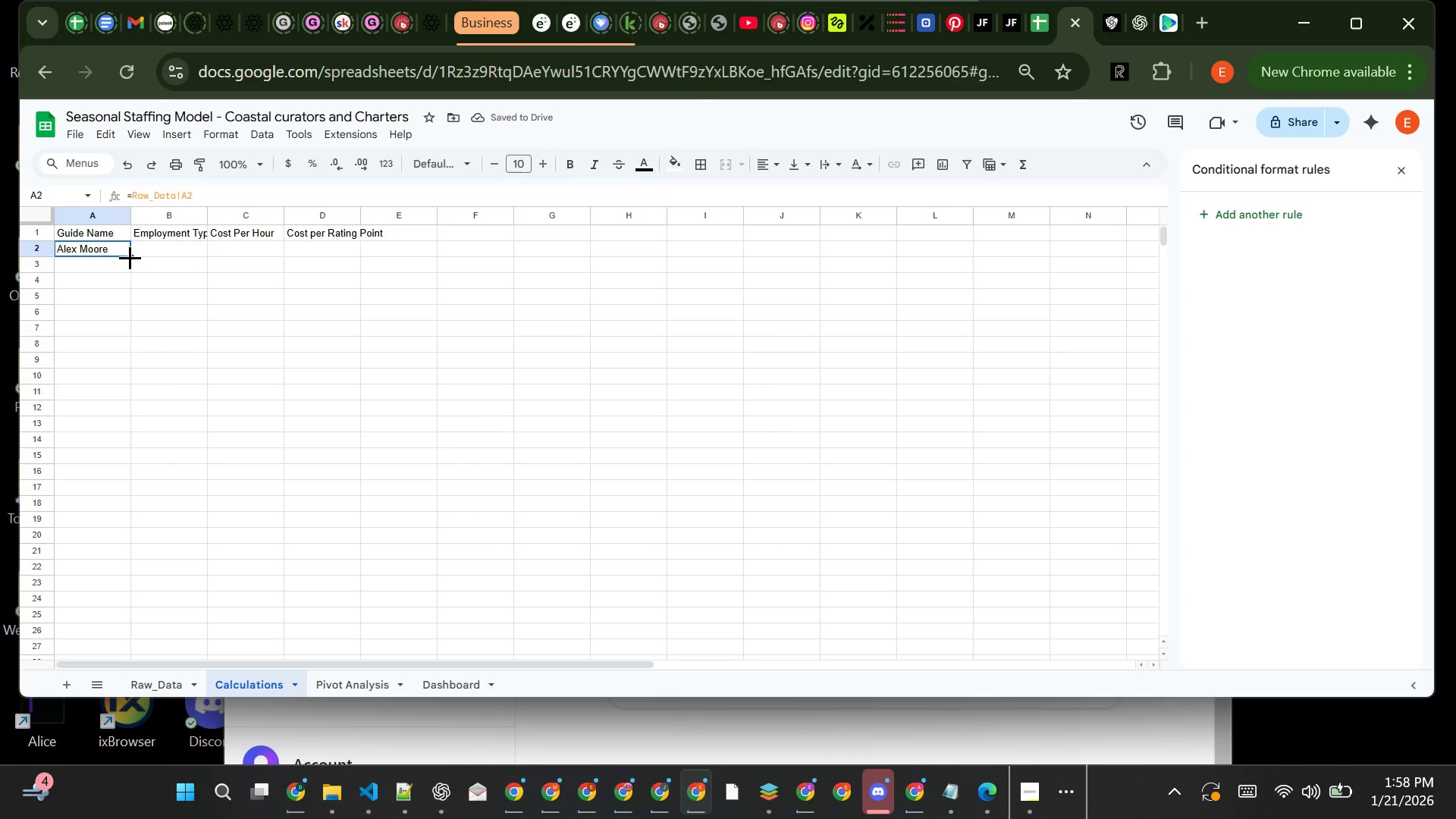 
left_click_drag(start_coordinate=[130, 257], to_coordinate=[107, 556])
 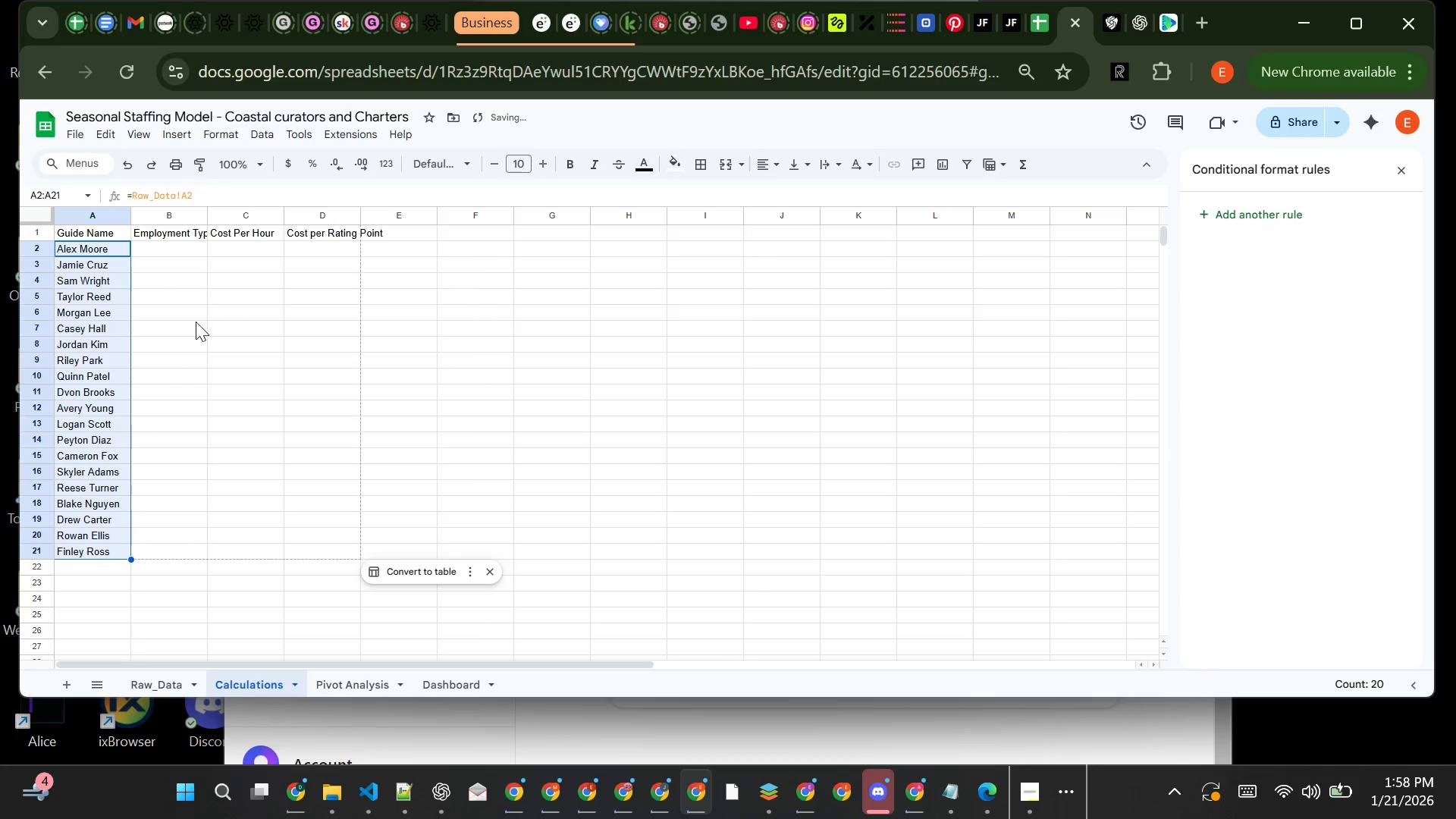 
left_click([184, 316])
 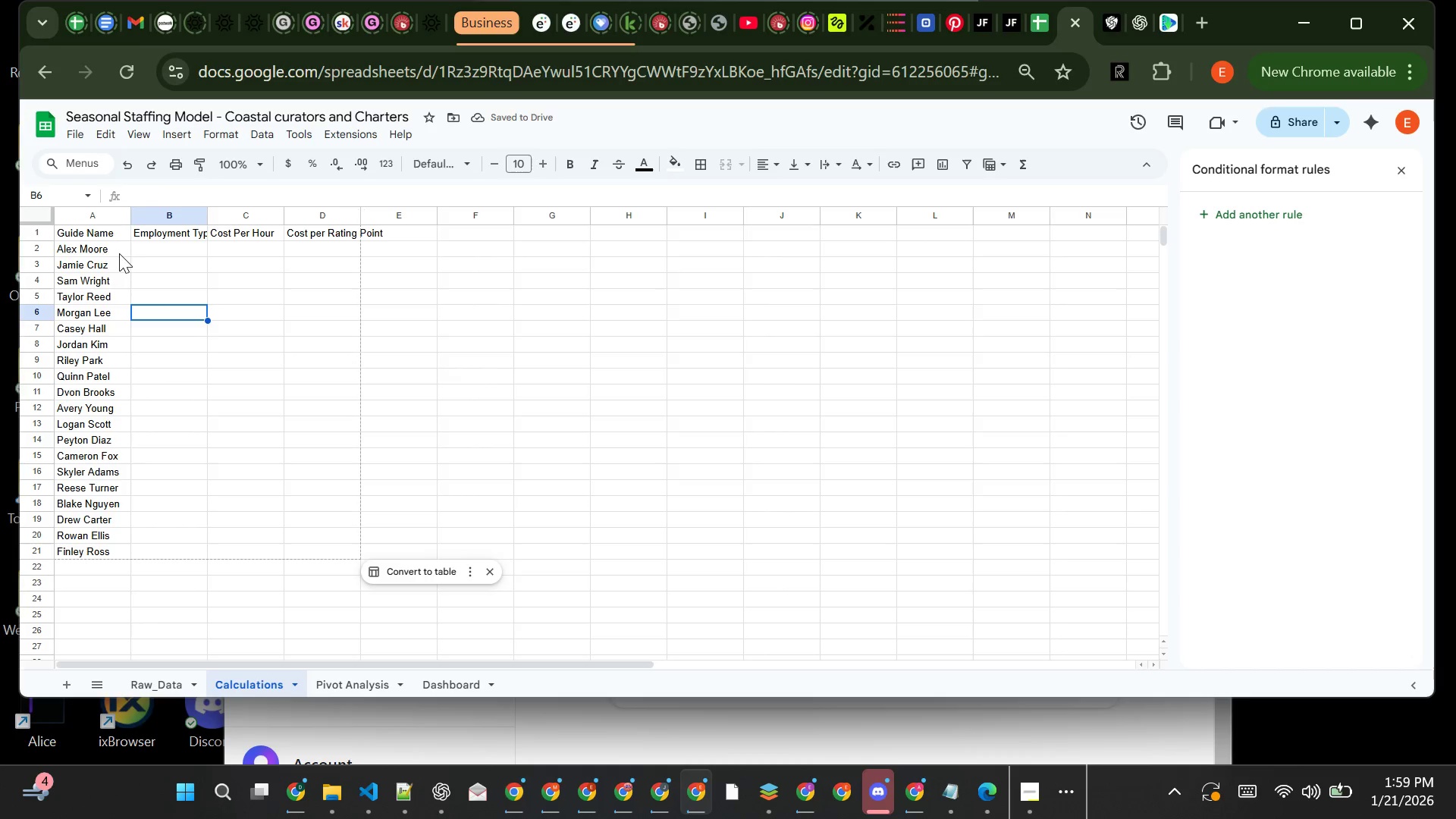 
left_click([36, 210])
 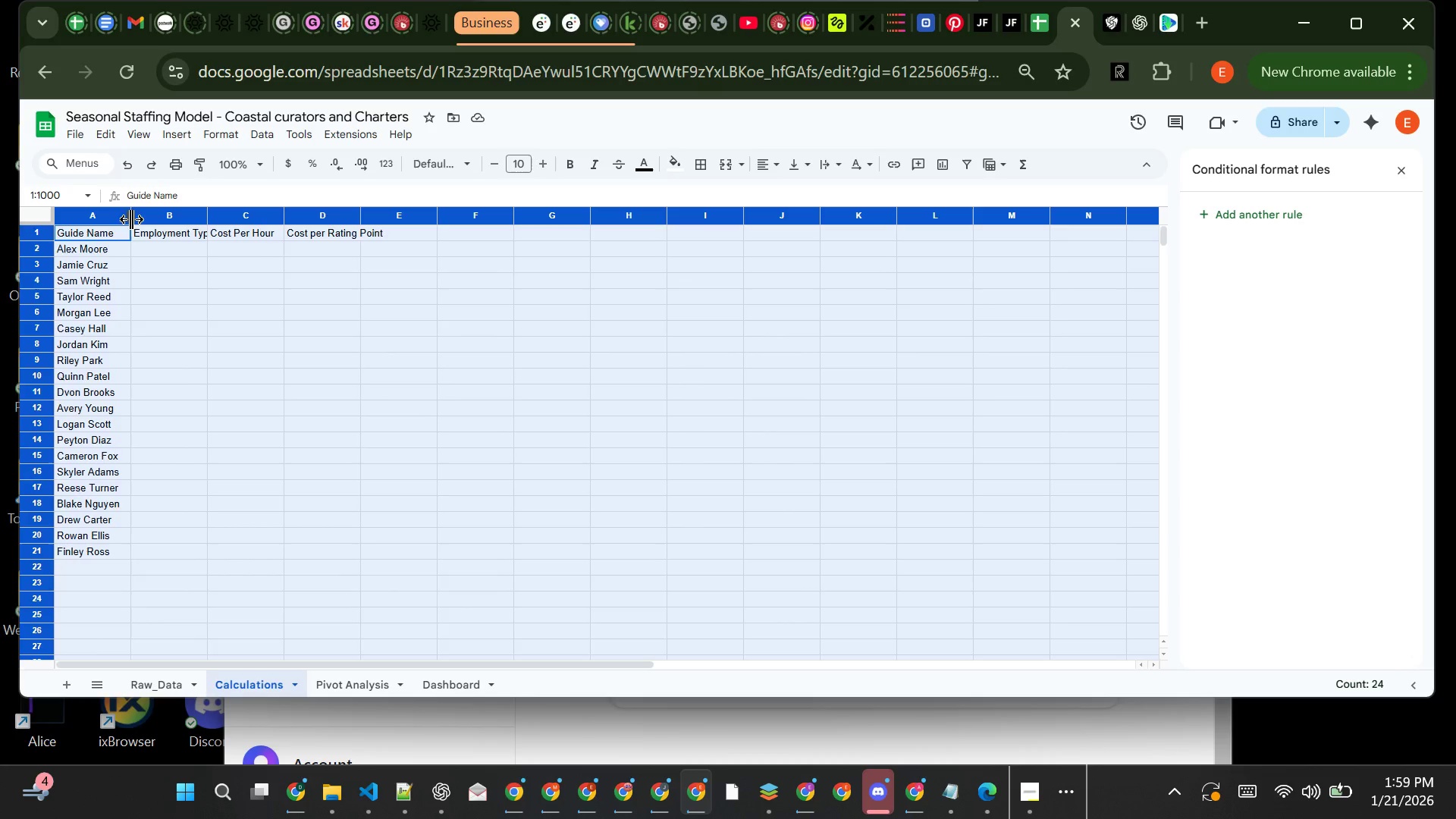 
double_click([131, 220])
 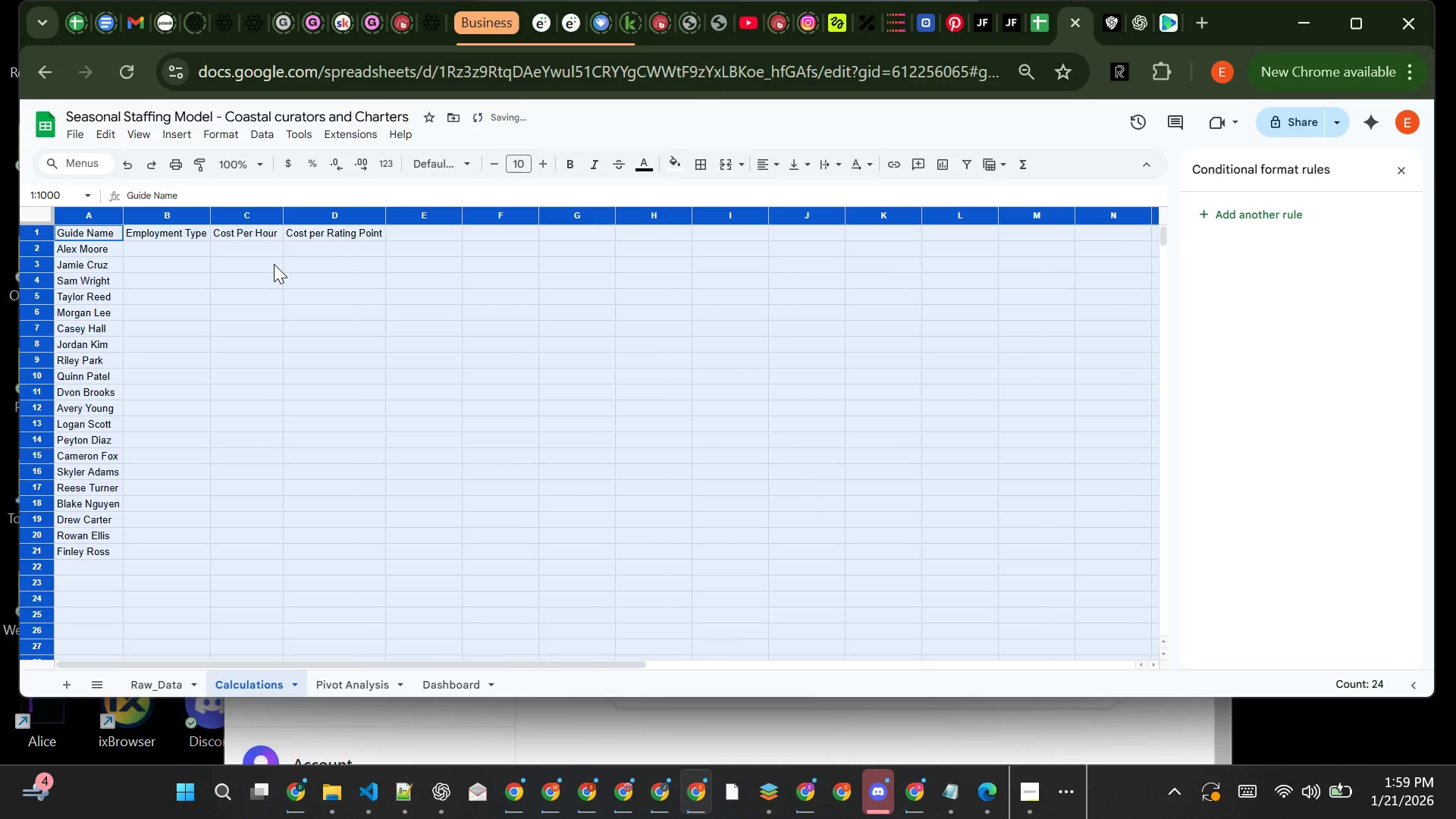 
left_click([274, 264])
 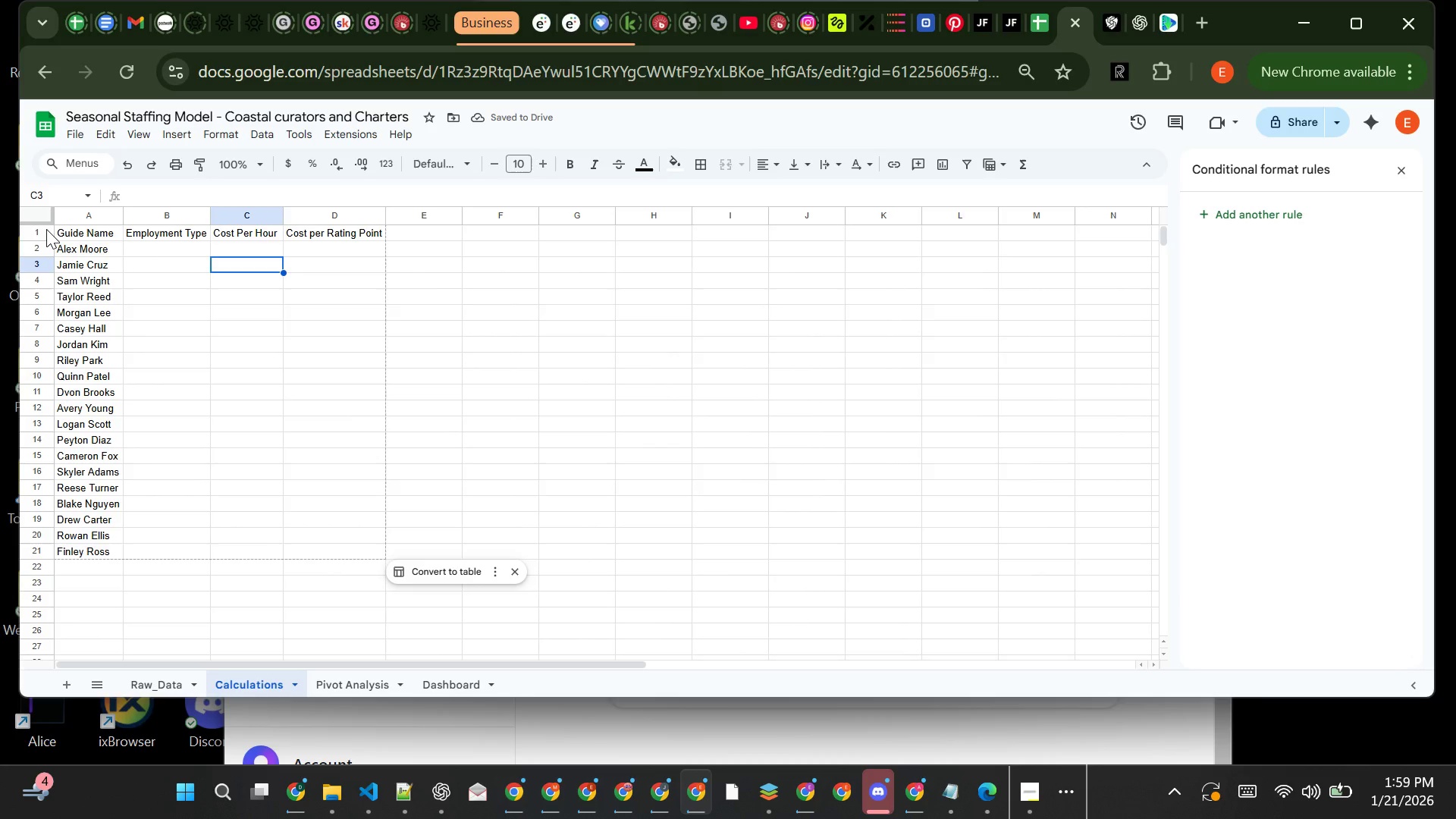 
left_click([46, 229])
 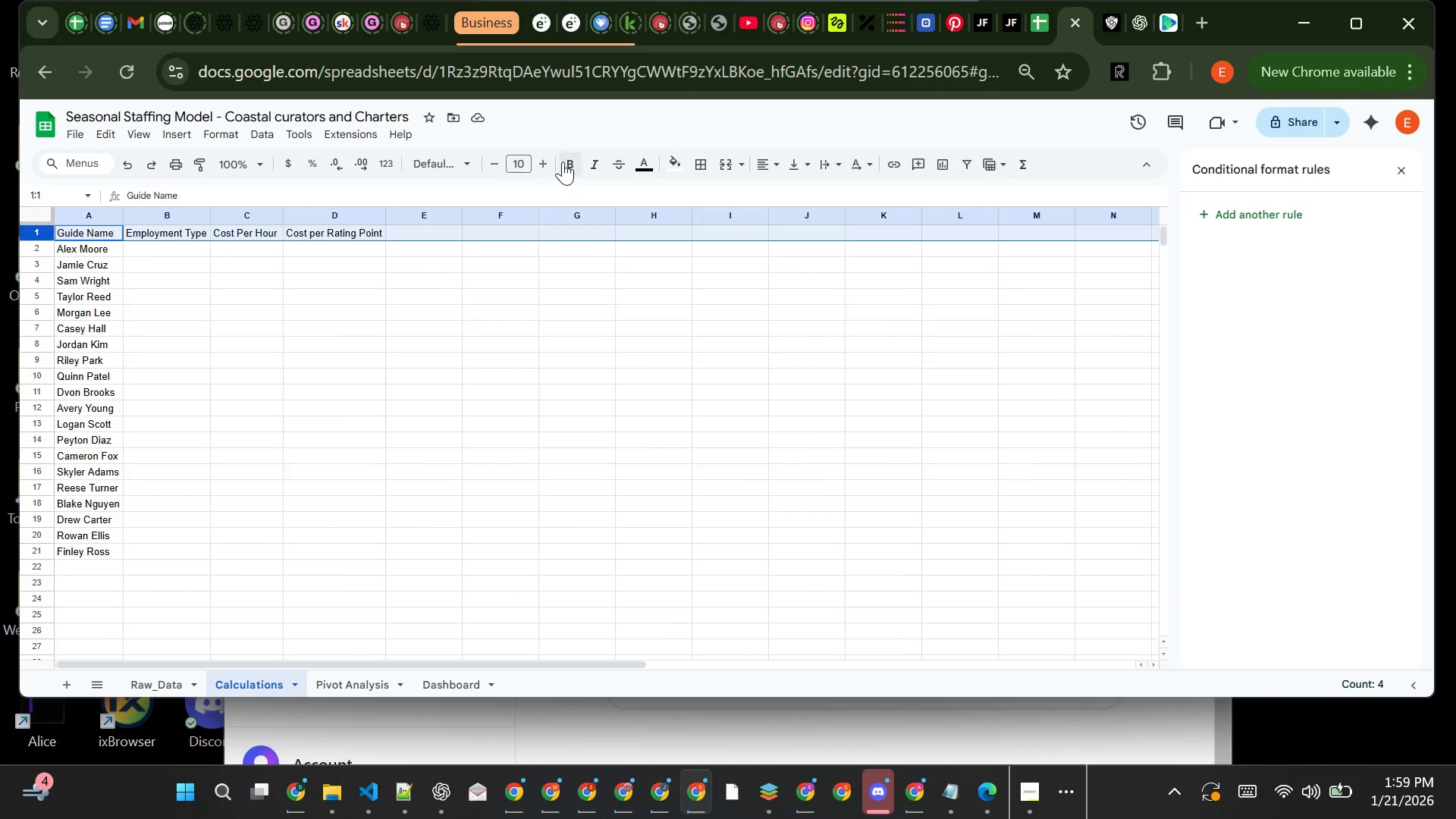 
left_click([566, 162])
 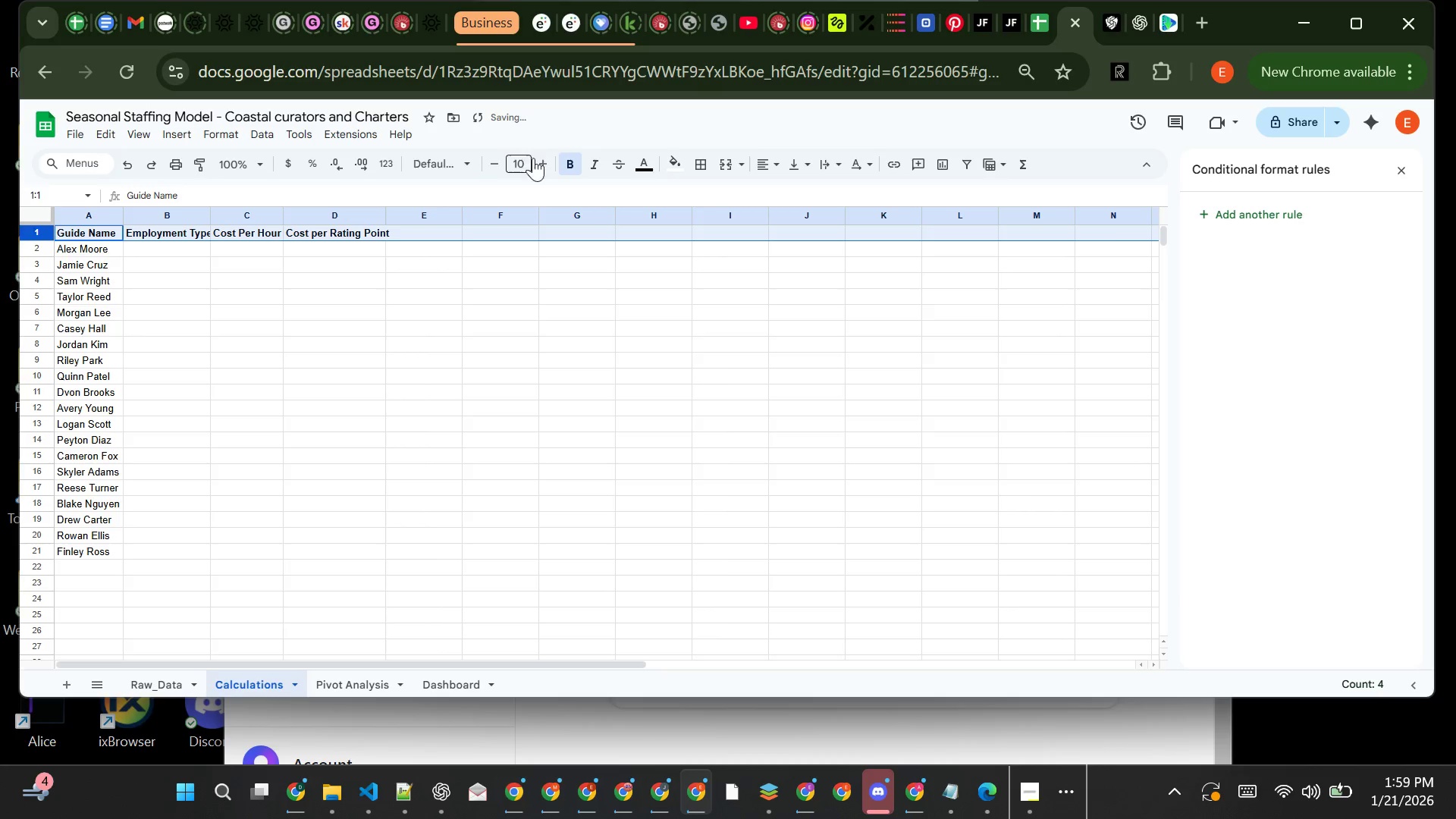 
left_click([542, 159])
 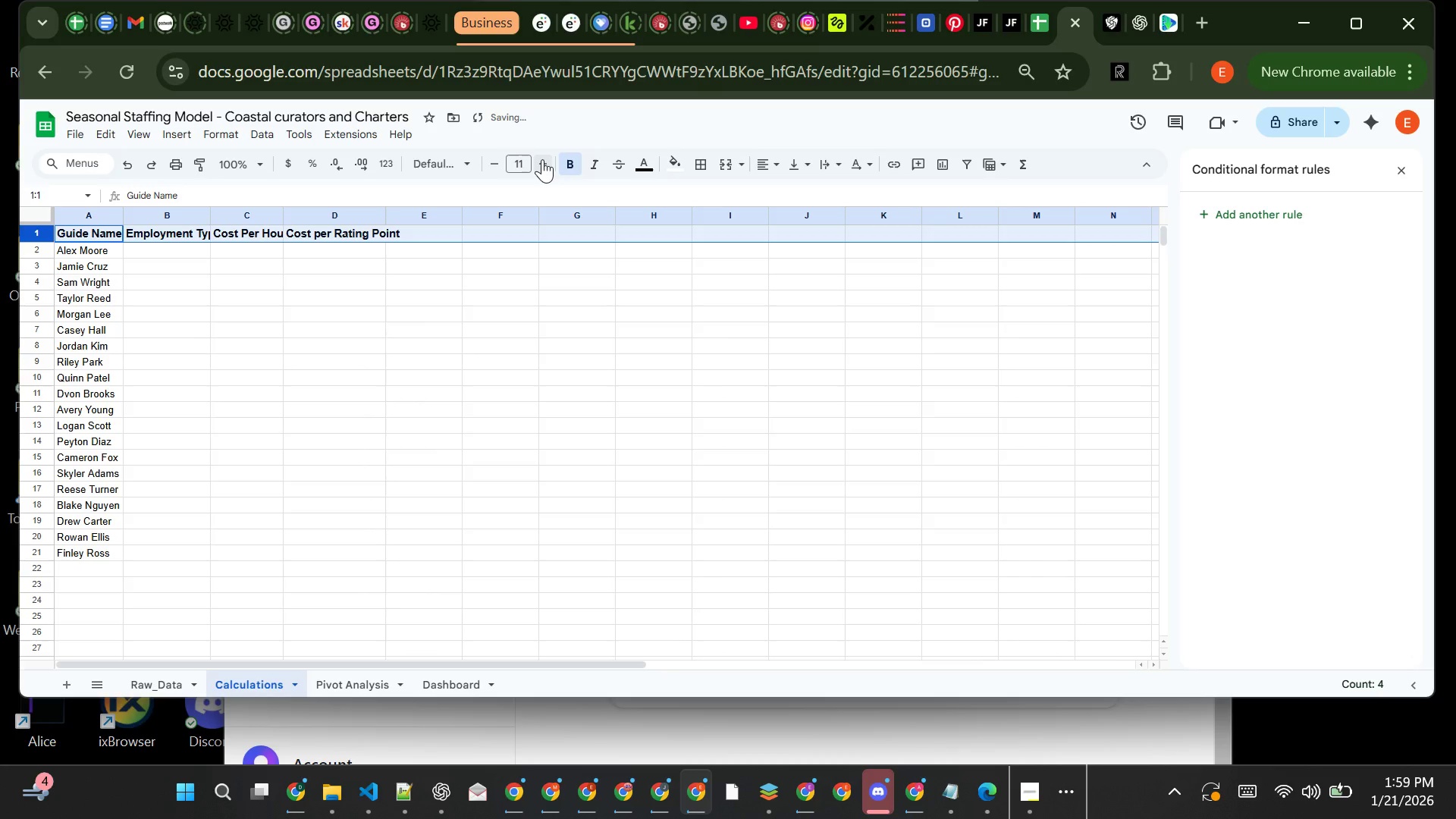 
left_click([542, 159])
 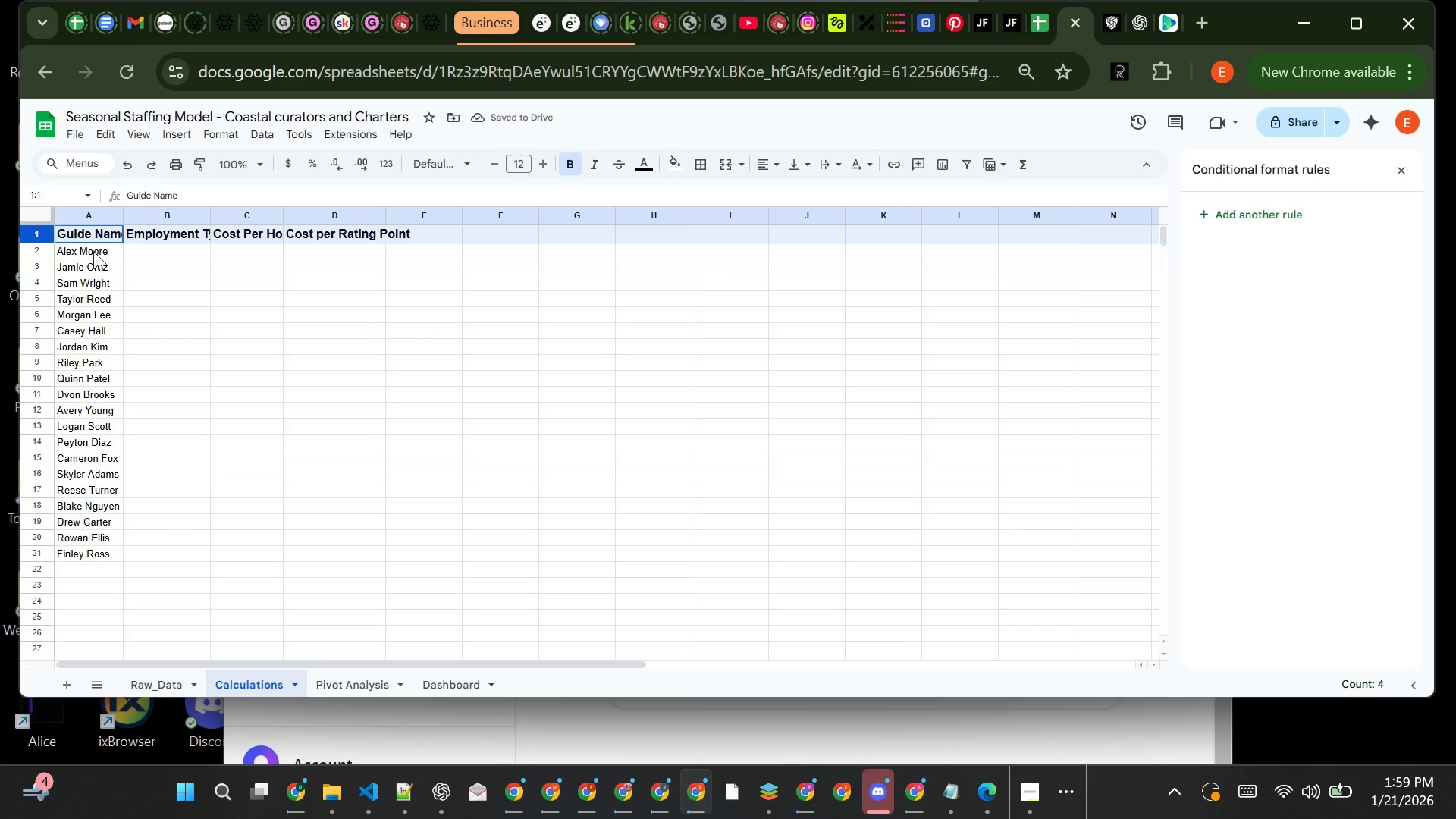 
left_click([49, 215])
 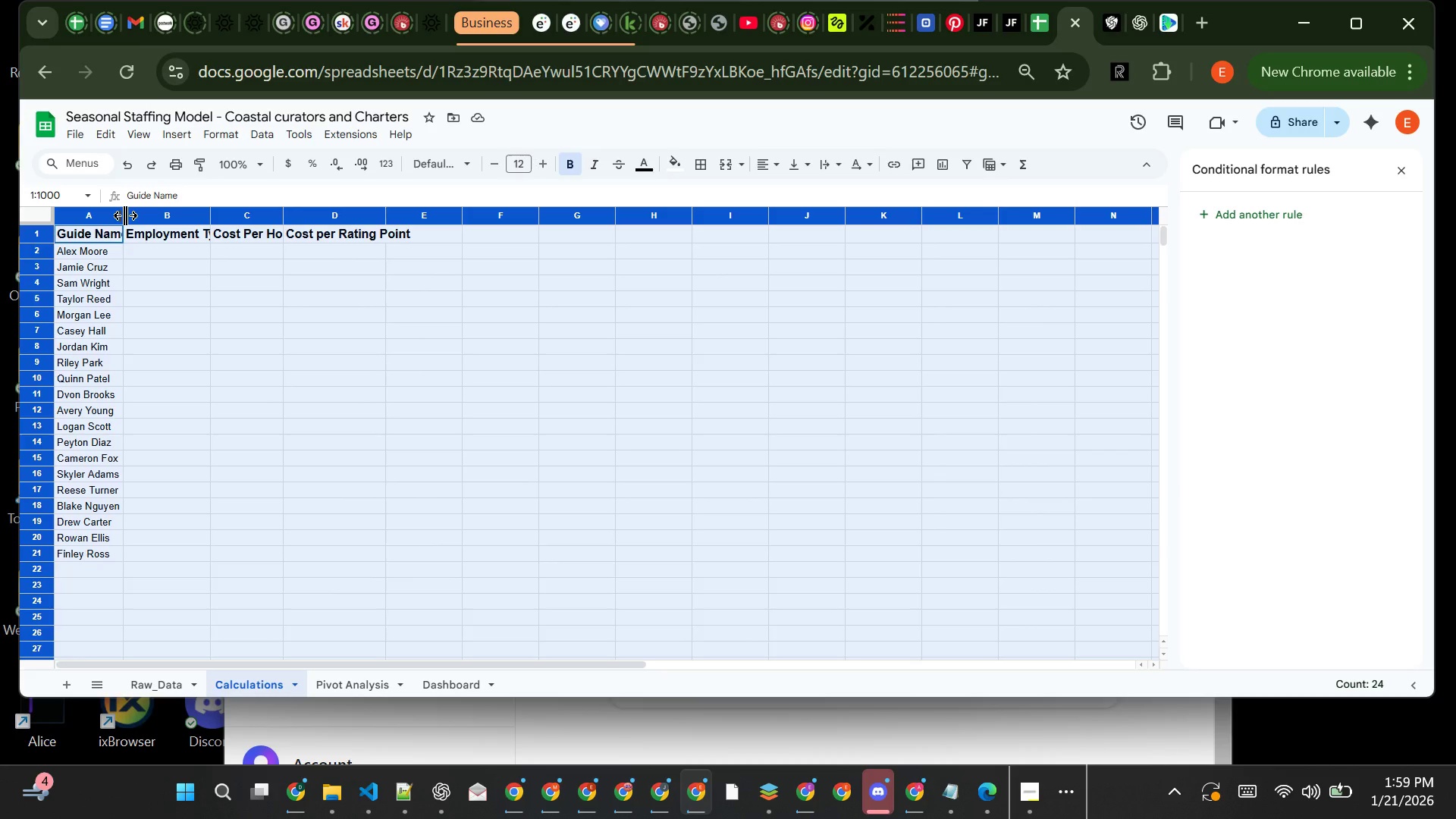 
double_click([125, 215])
 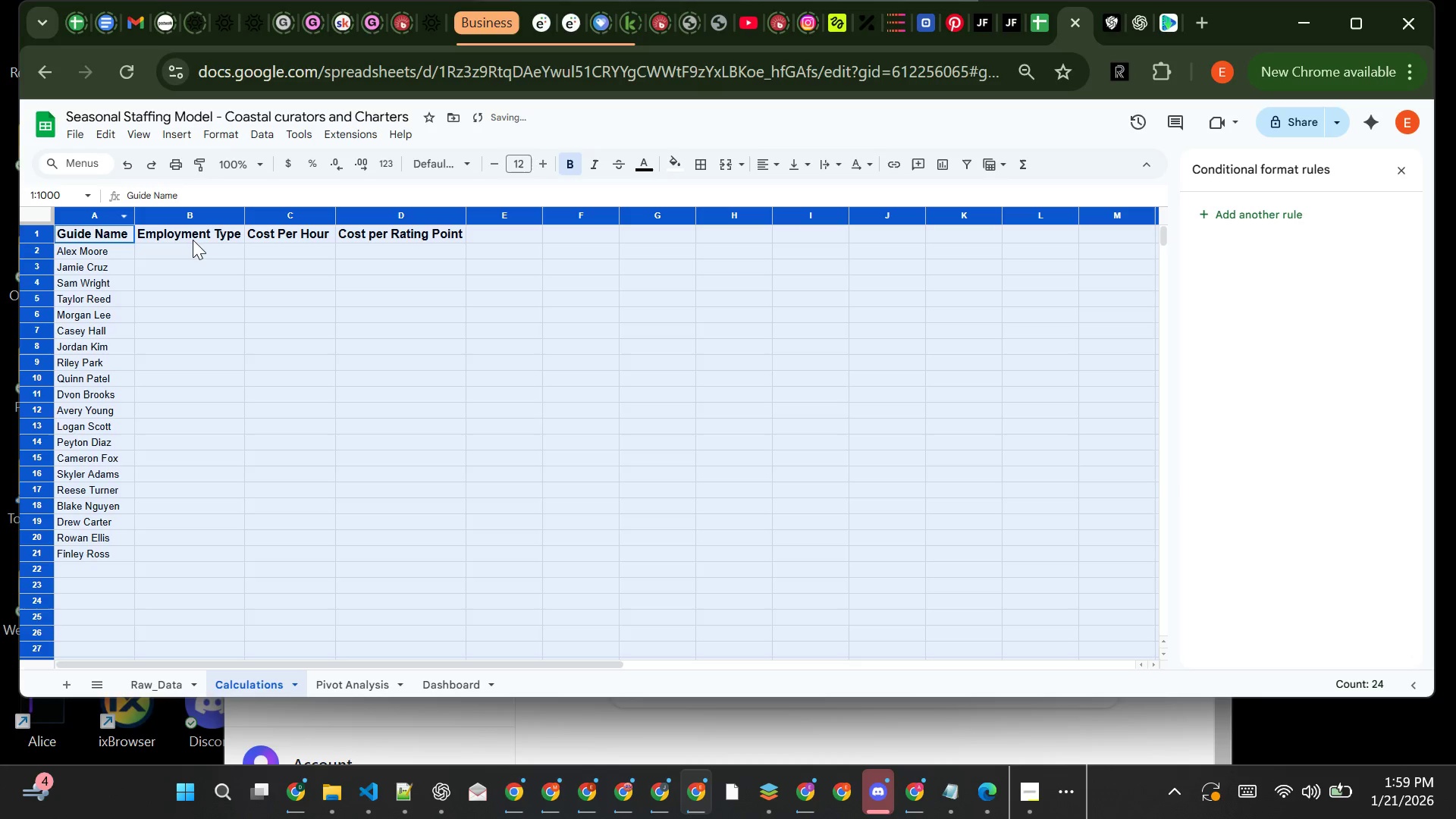 
left_click([199, 253])
 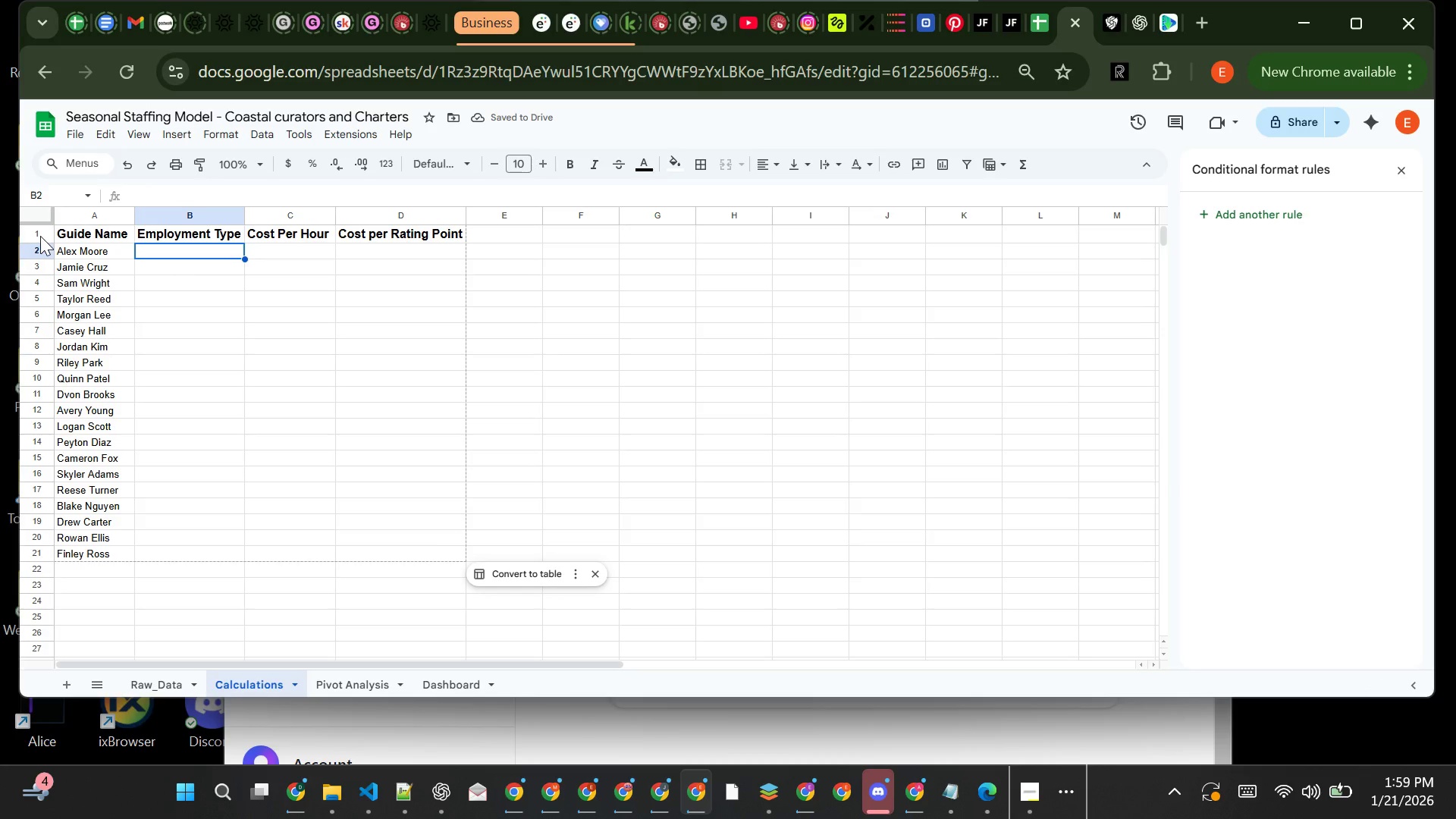 
left_click([40, 236])
 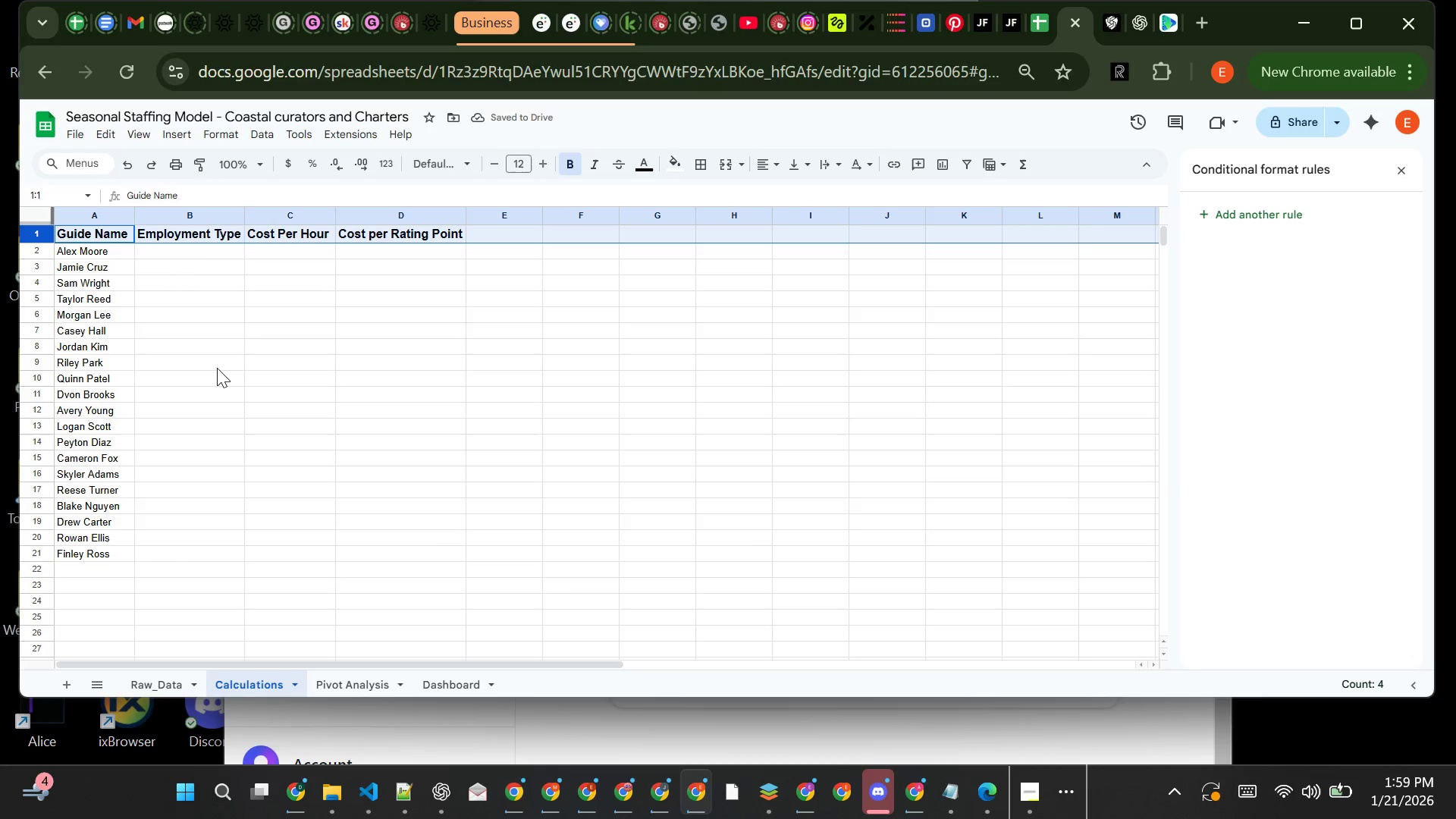 
left_click([319, 433])
 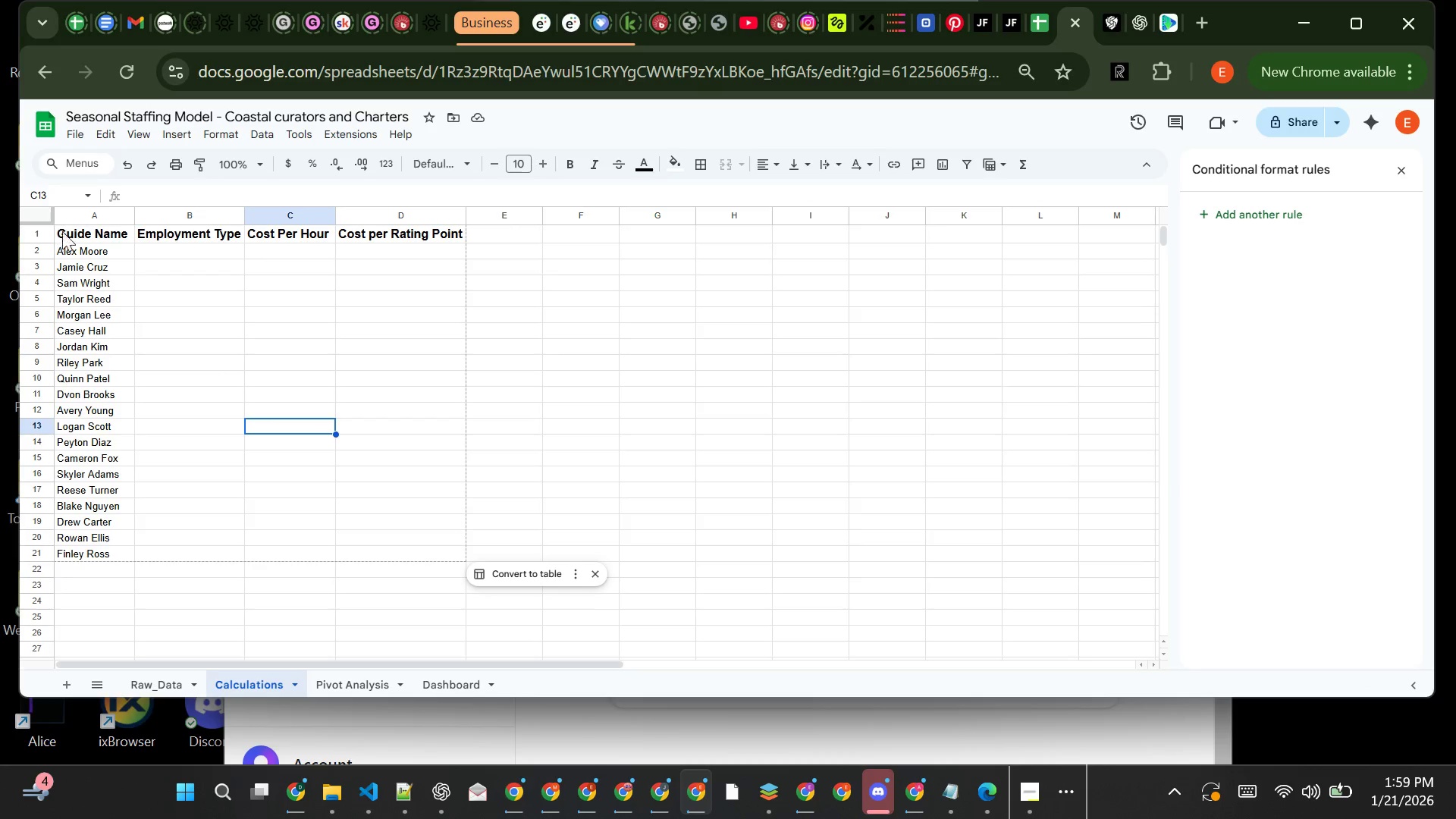 
left_click_drag(start_coordinate=[66, 231], to_coordinate=[392, 237])
 